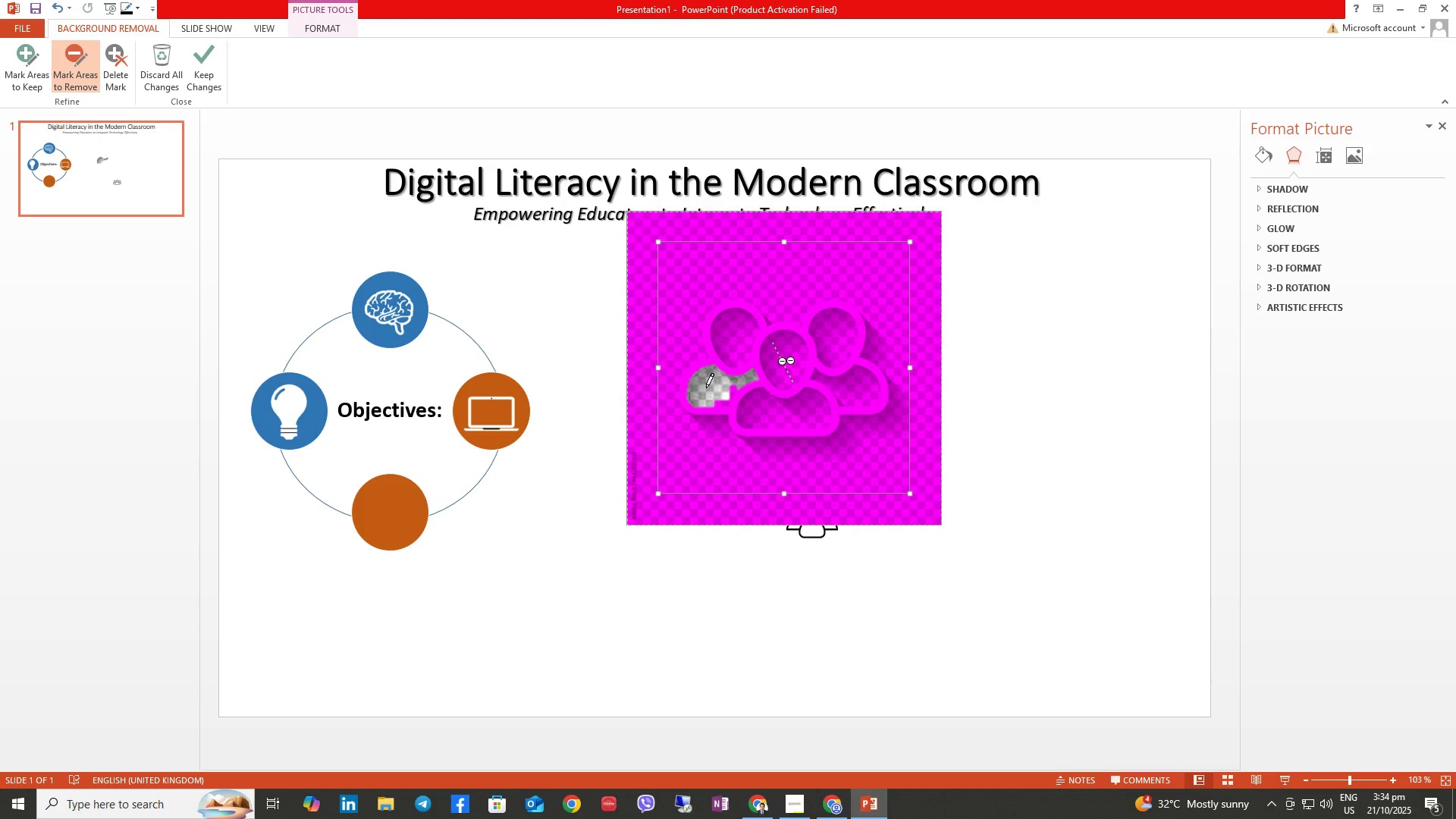 
left_click_drag(start_coordinate=[708, 386], to_coordinate=[749, 377])
 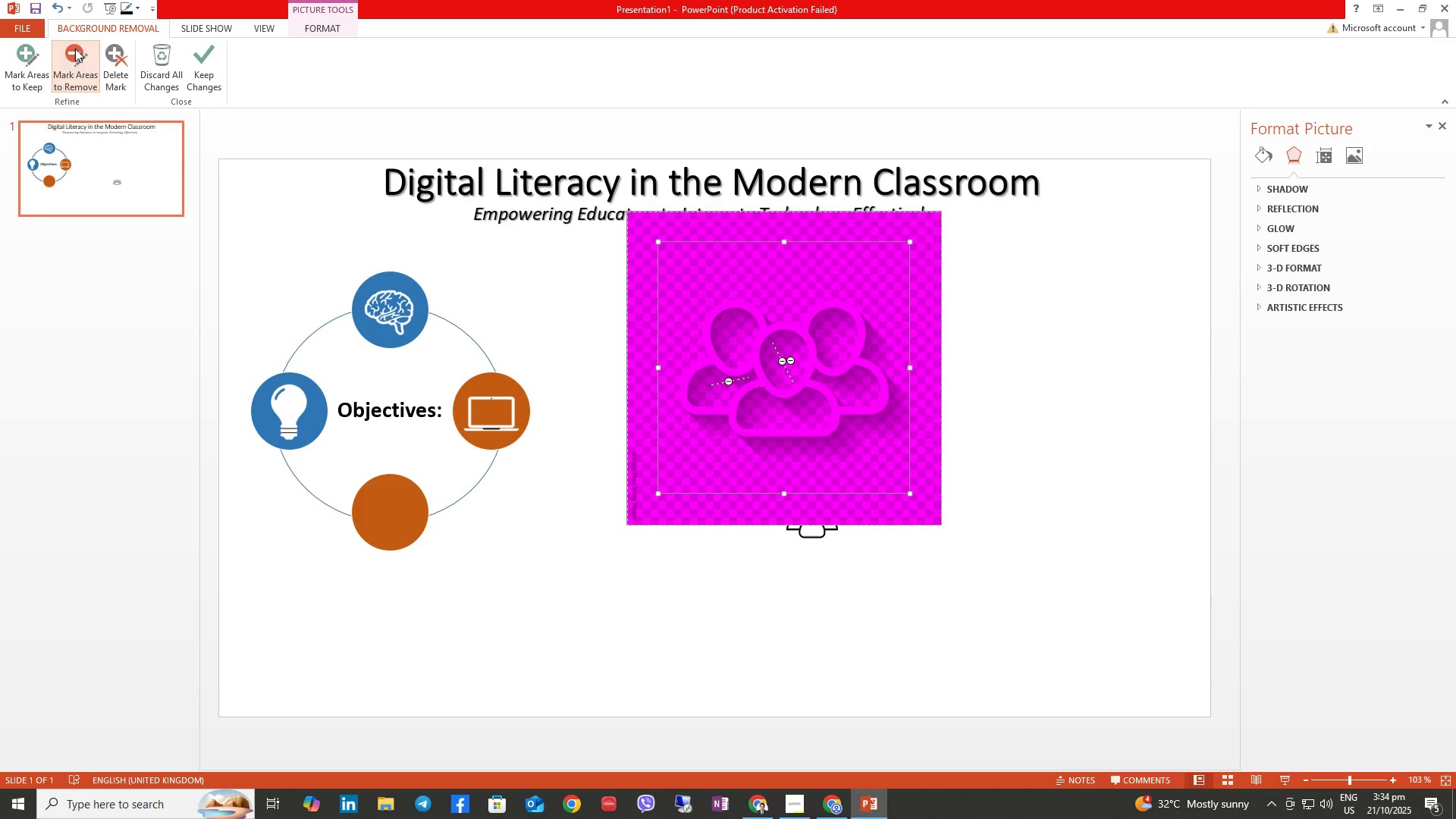 
left_click([15, 50])
 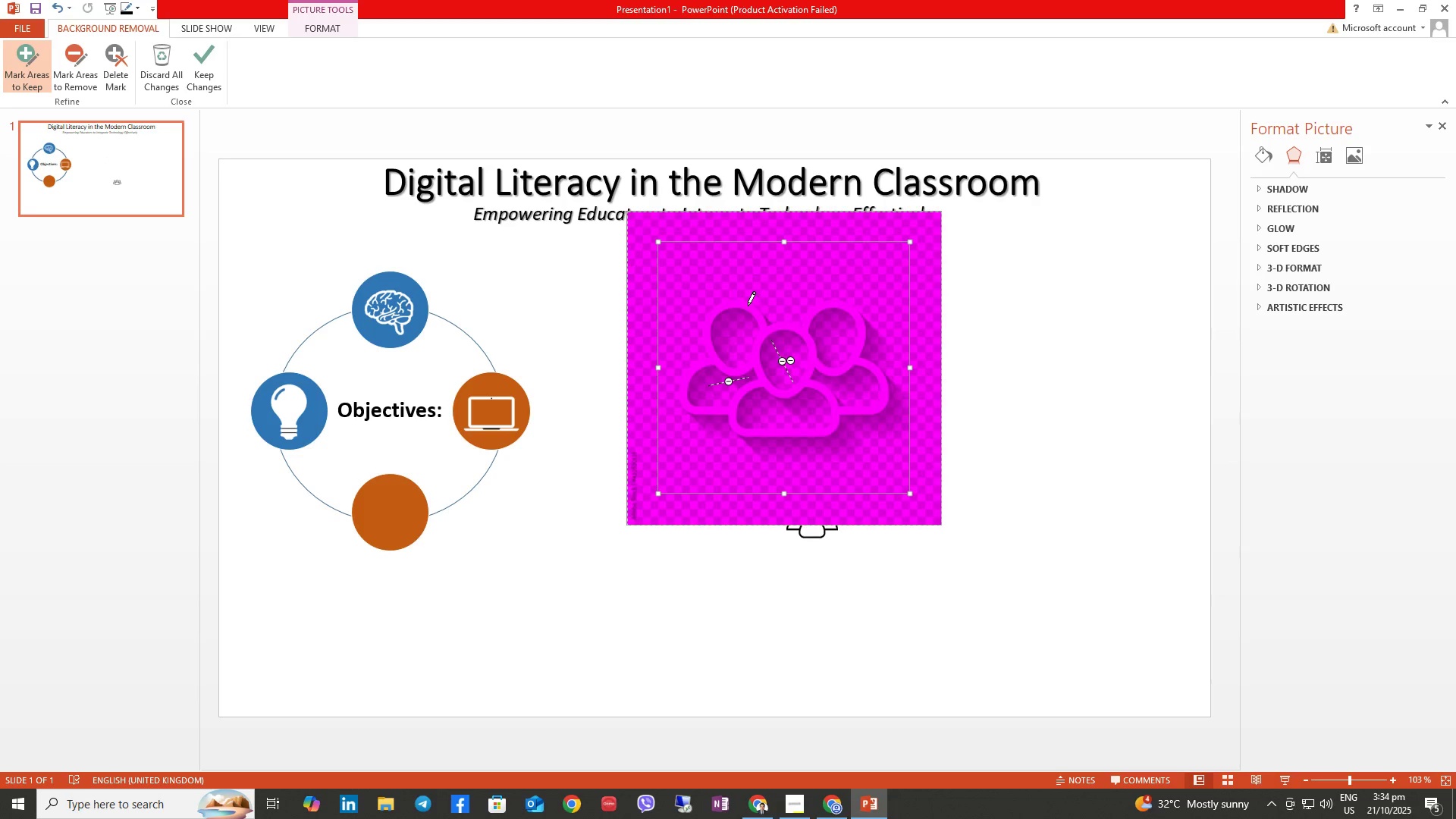 
left_click([746, 306])
 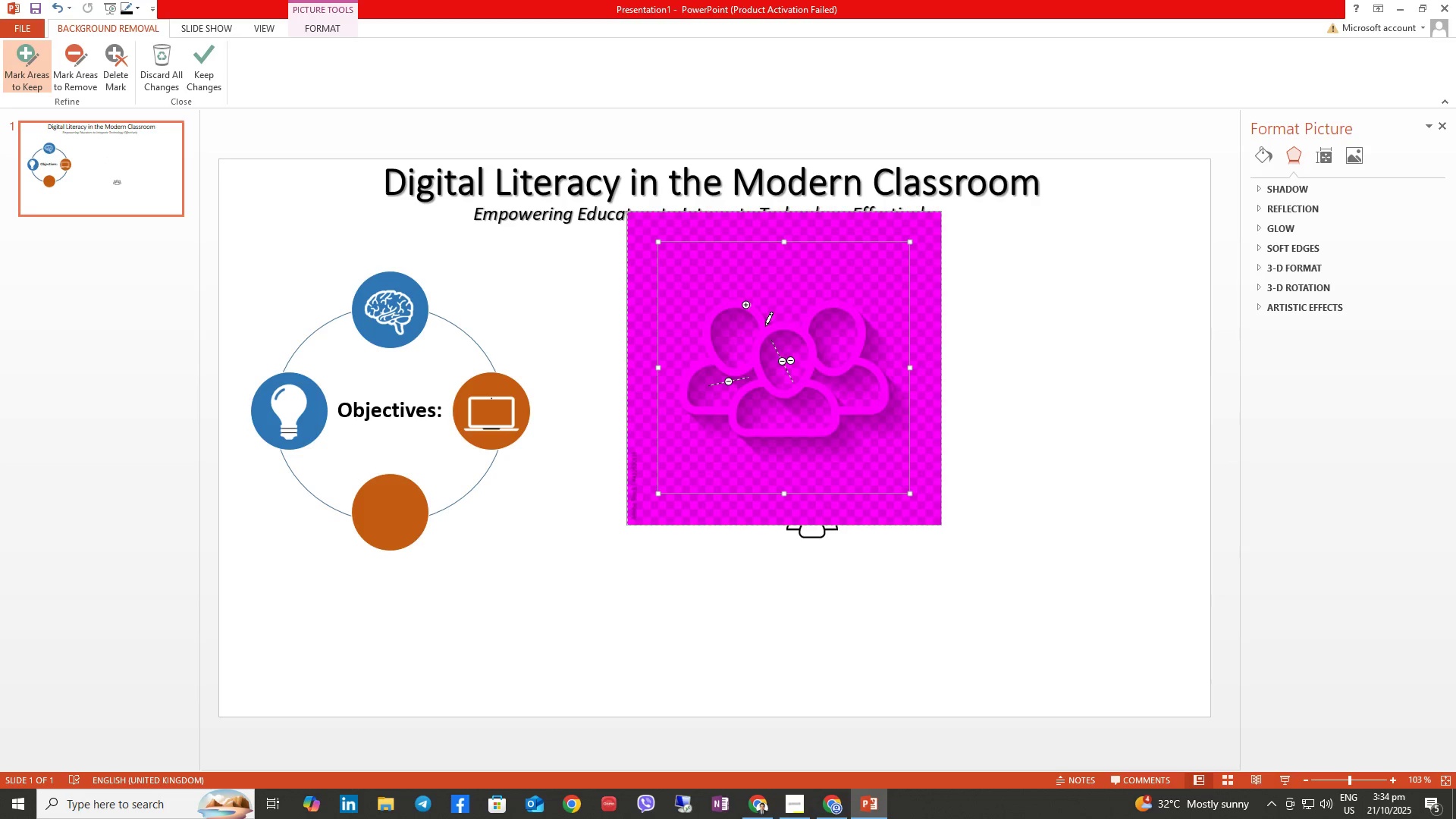 
left_click([765, 325])
 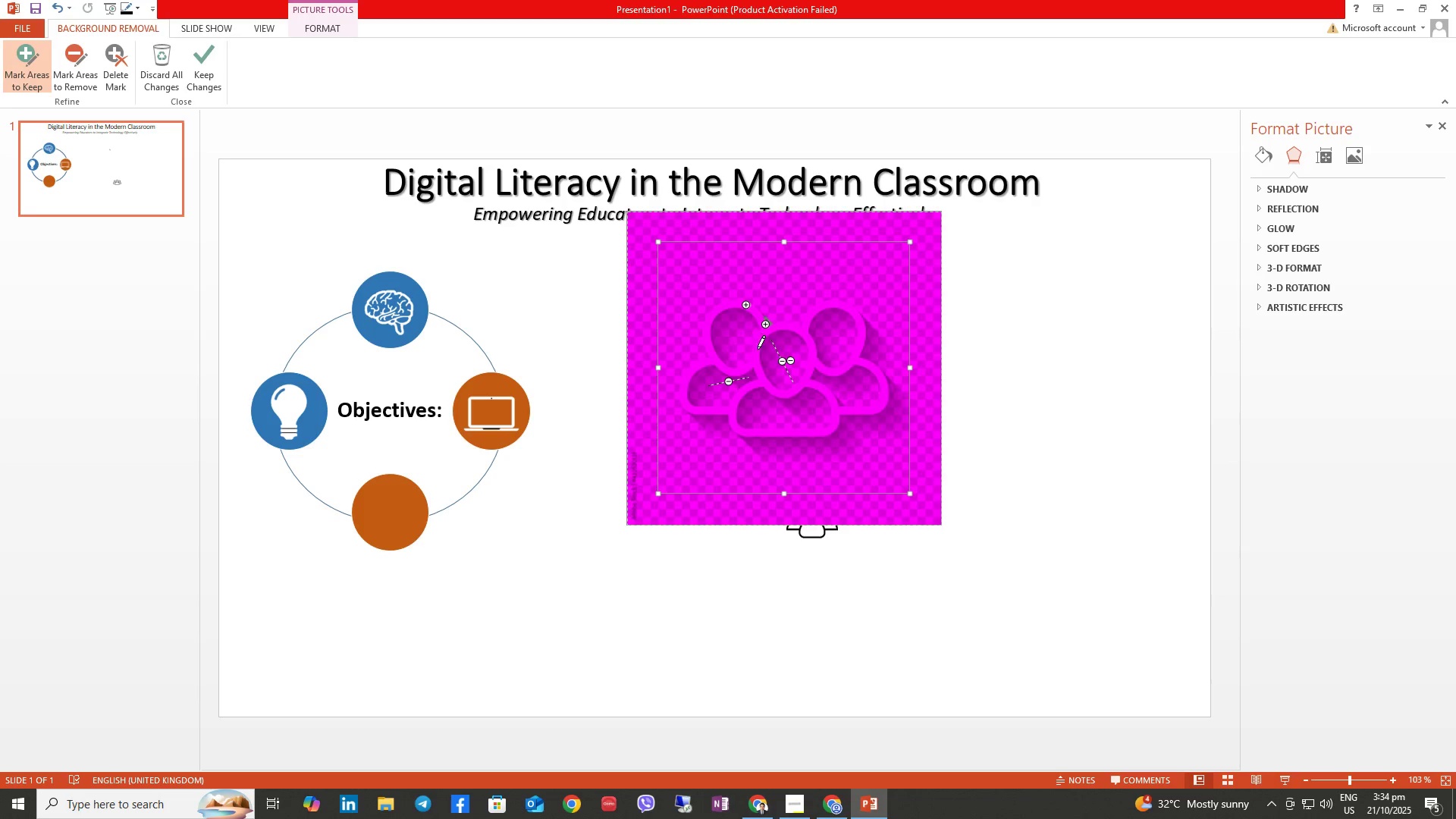 
left_click([758, 350])
 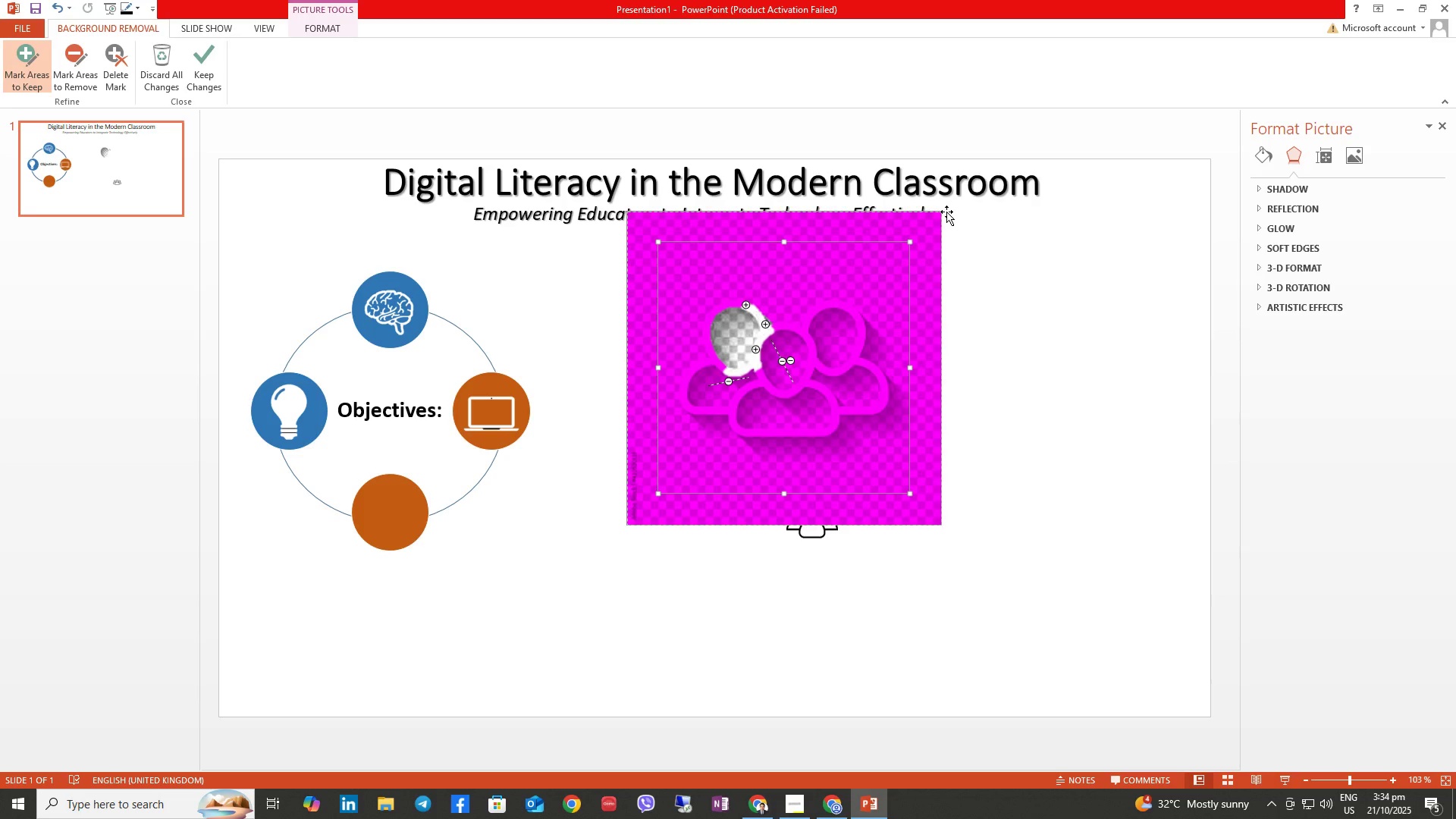 
key(Control+Z)
 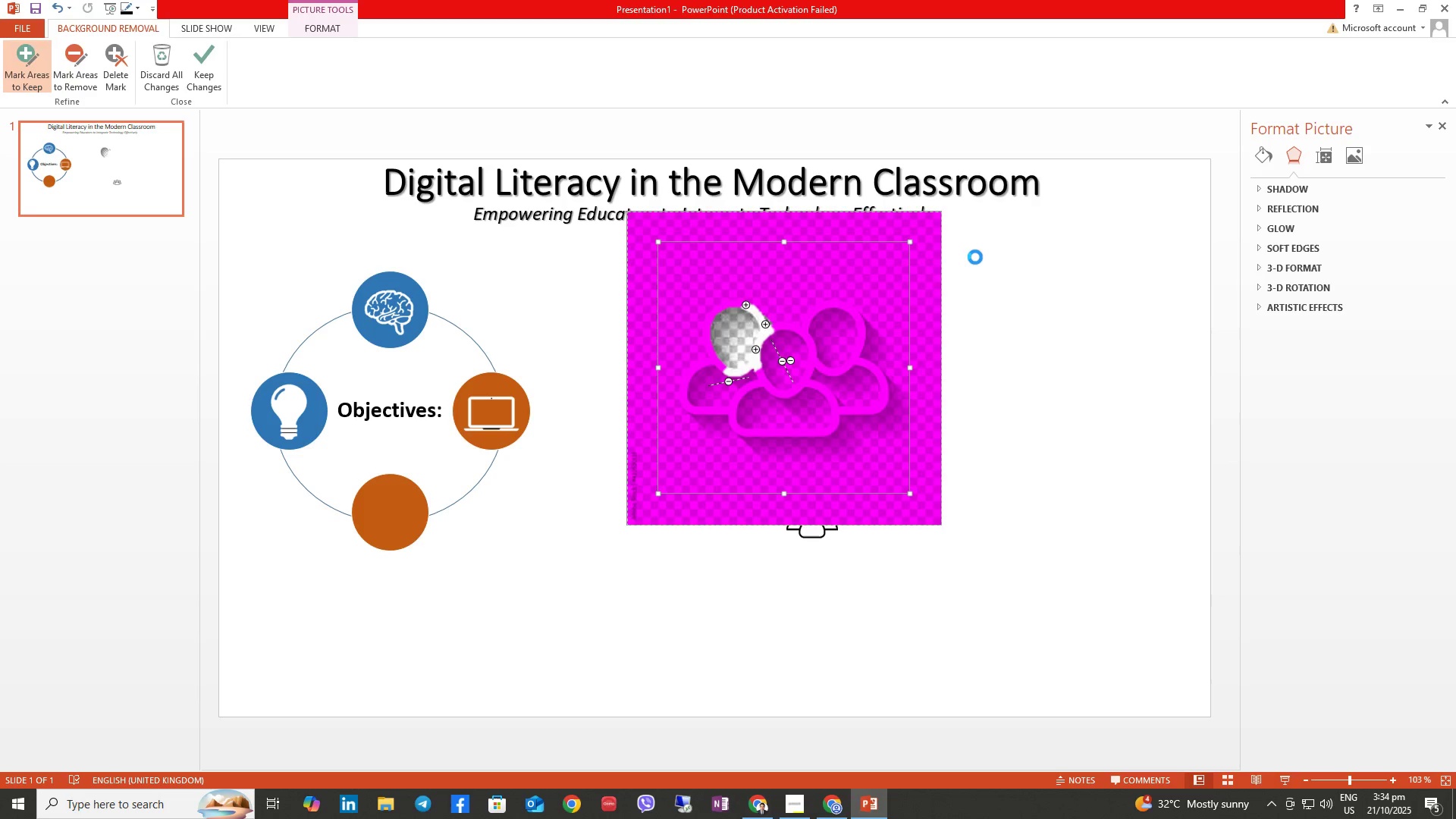 
key(Control+Z)
 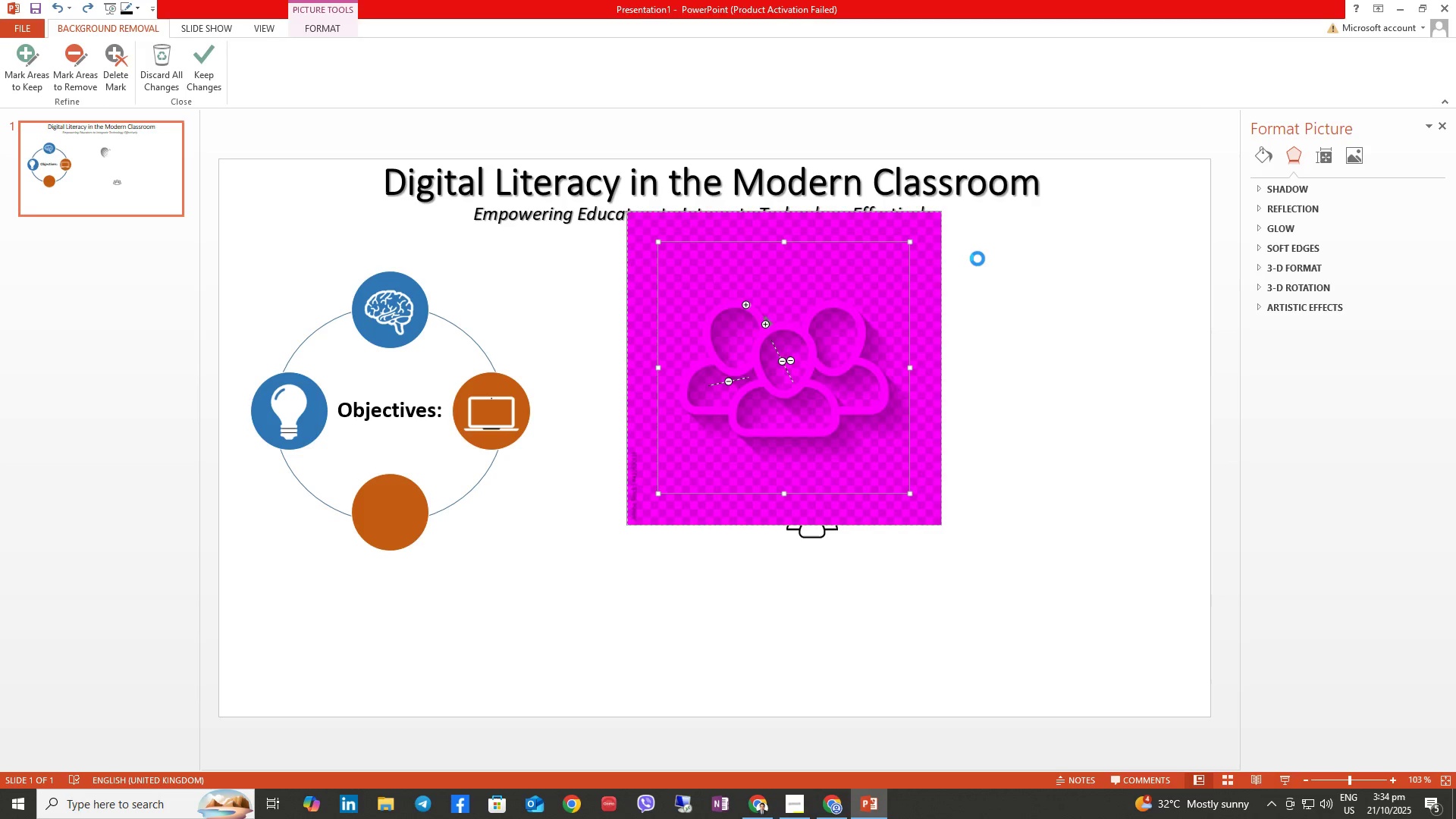 
key(Control+Z)
 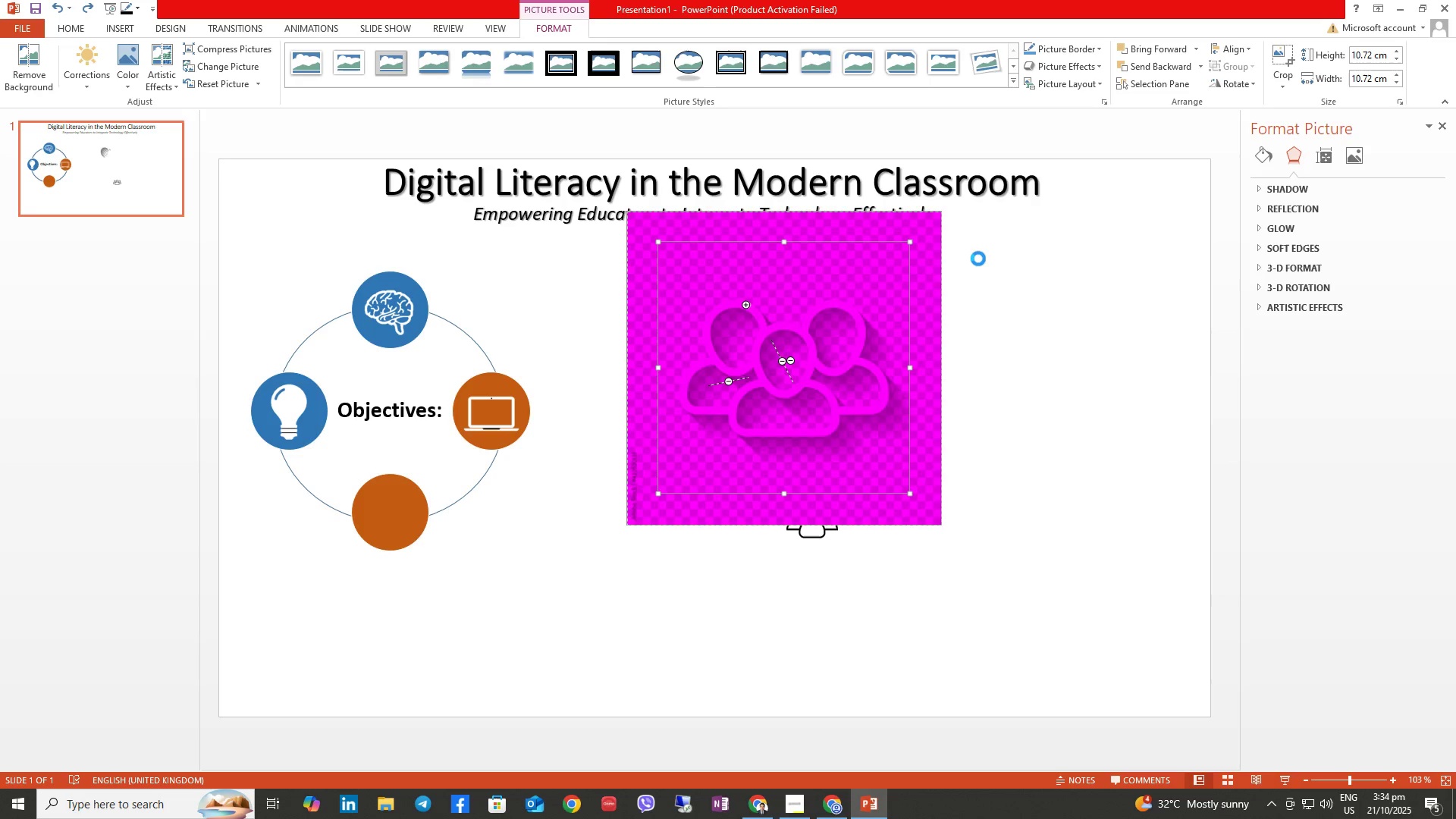 
key(Control+Z)
 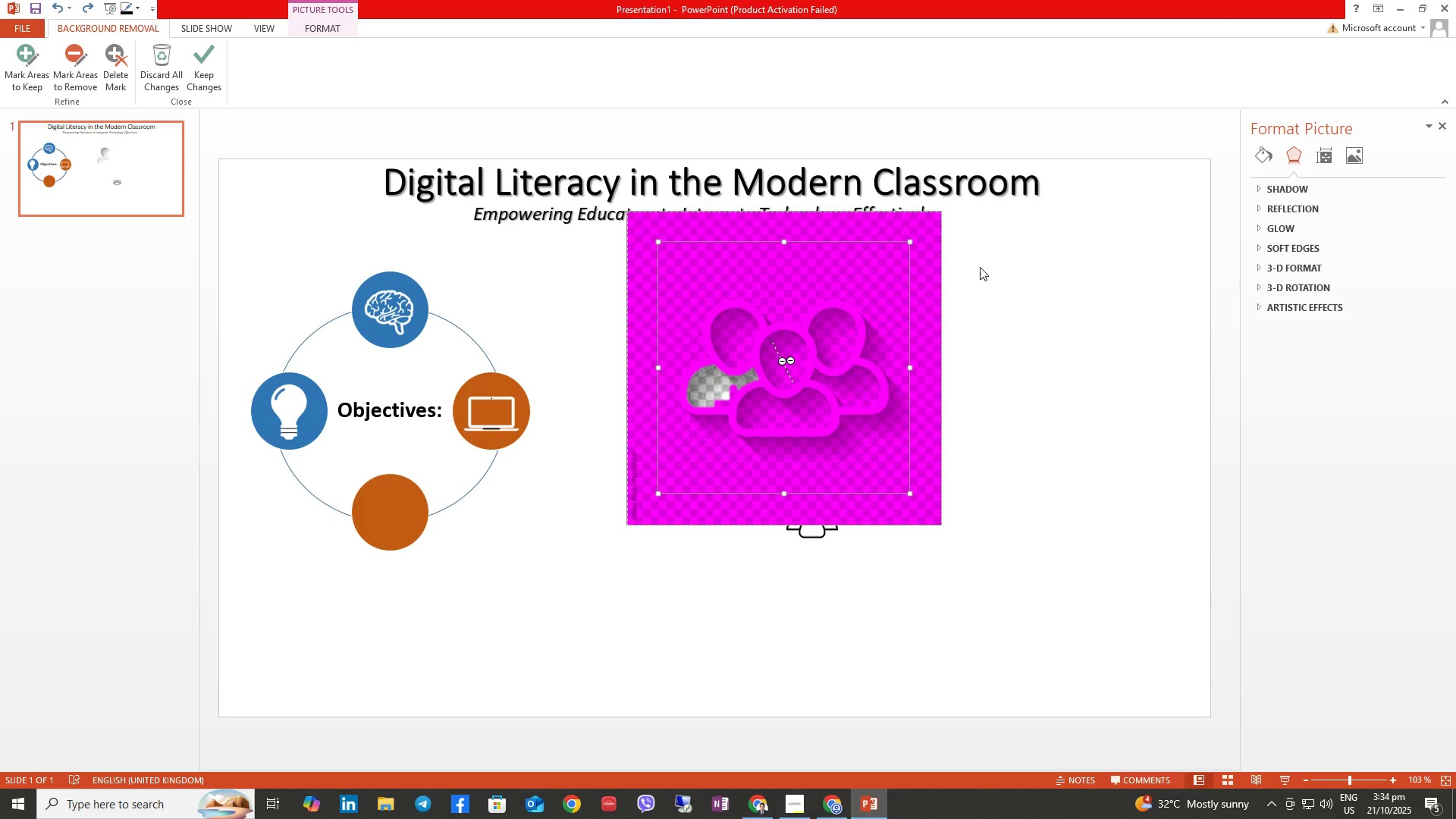 
key(Control+Z)
 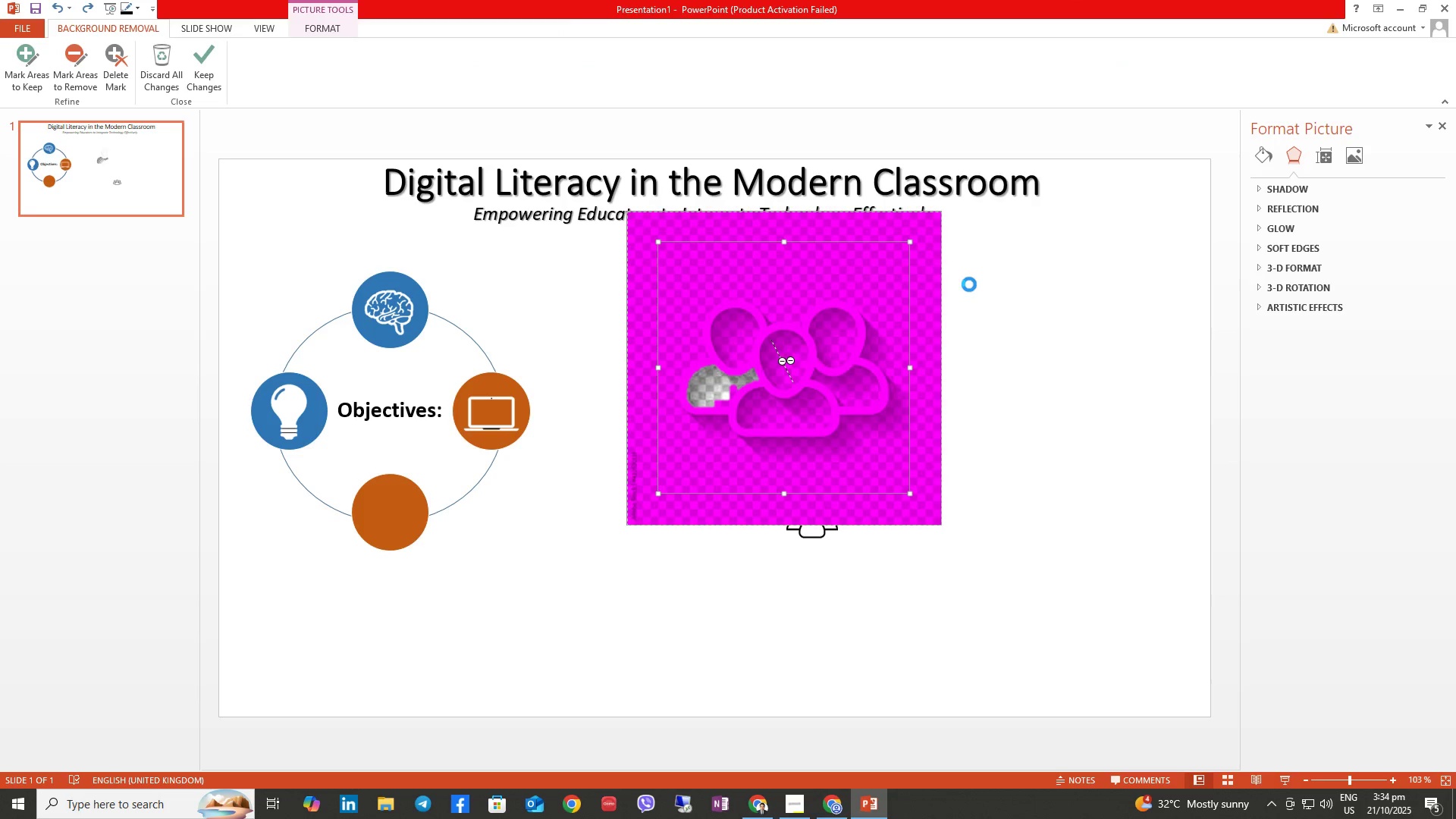 
key(Control+Z)
 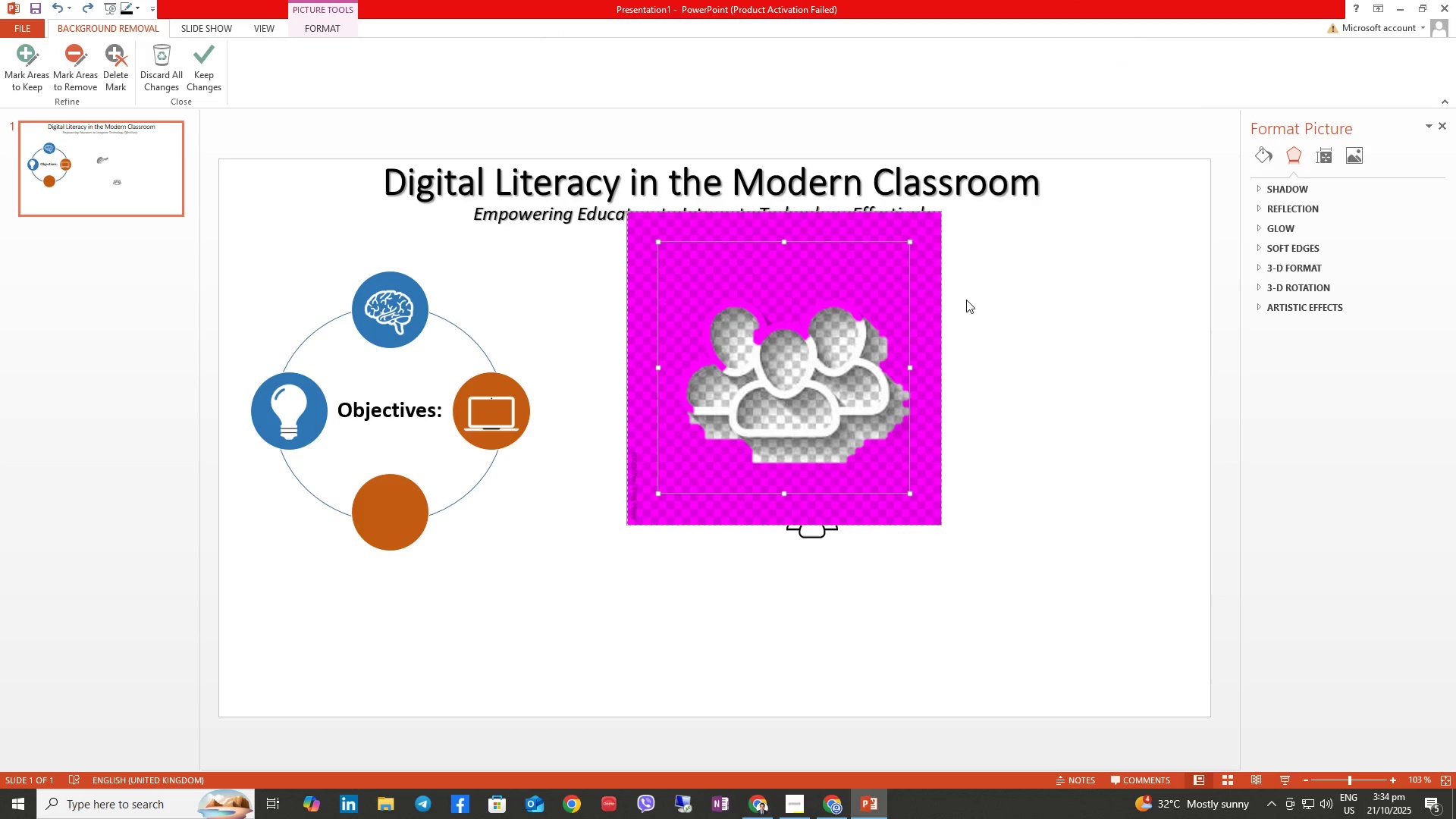 
key(Control+Z)
 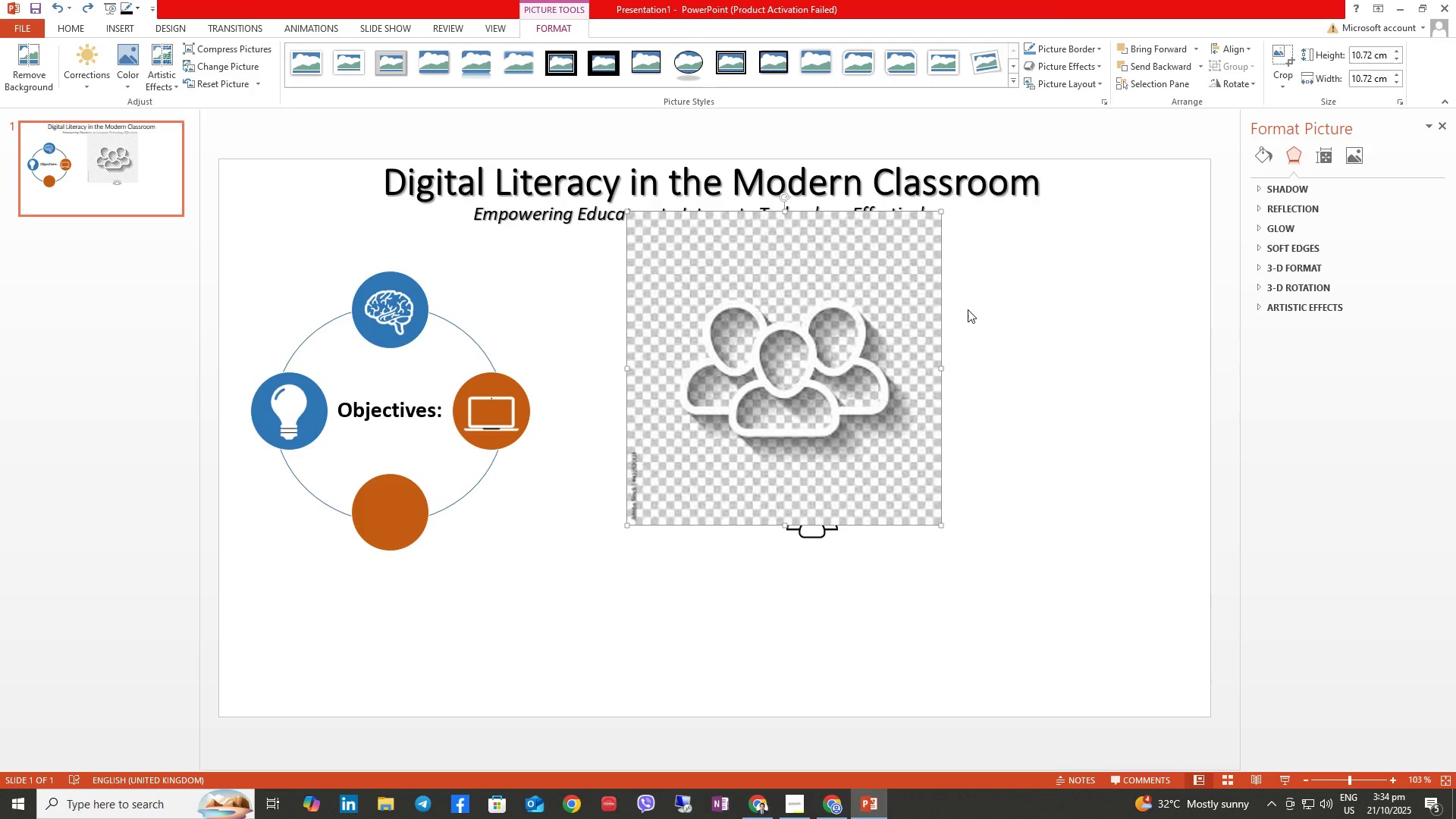 
key(Control+Z)
 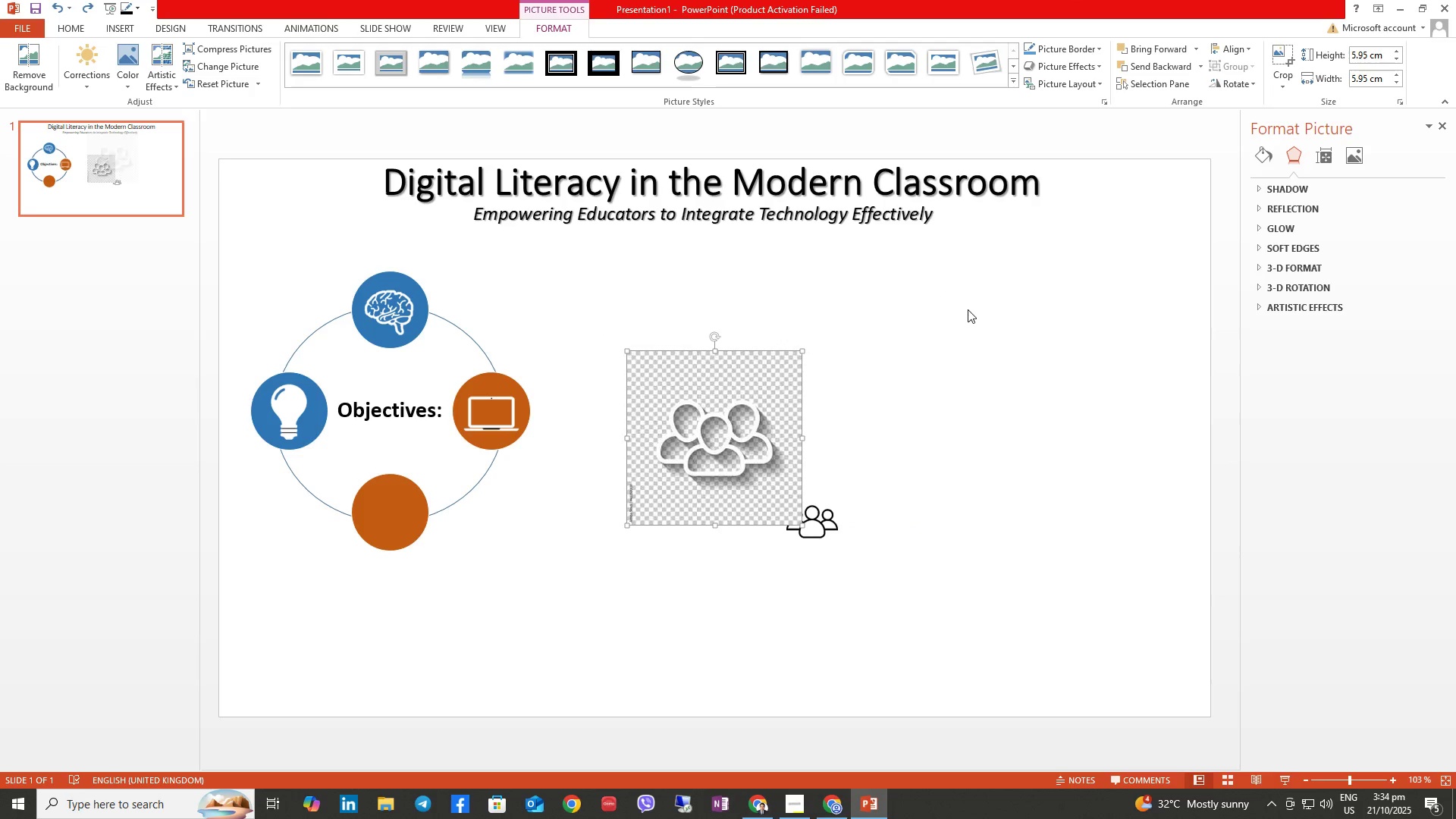 
key(Control+Z)
 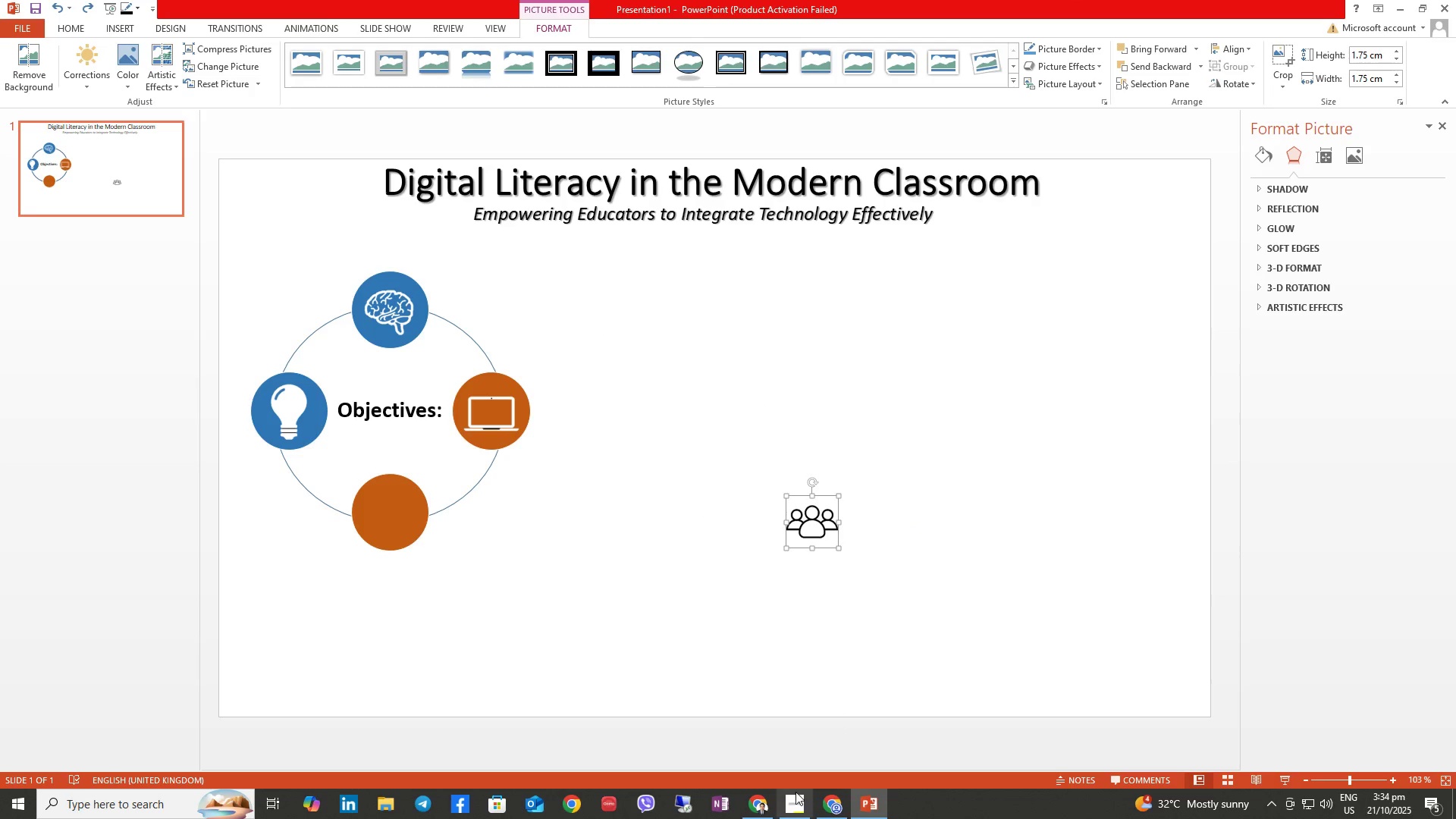 
left_click([759, 817])
 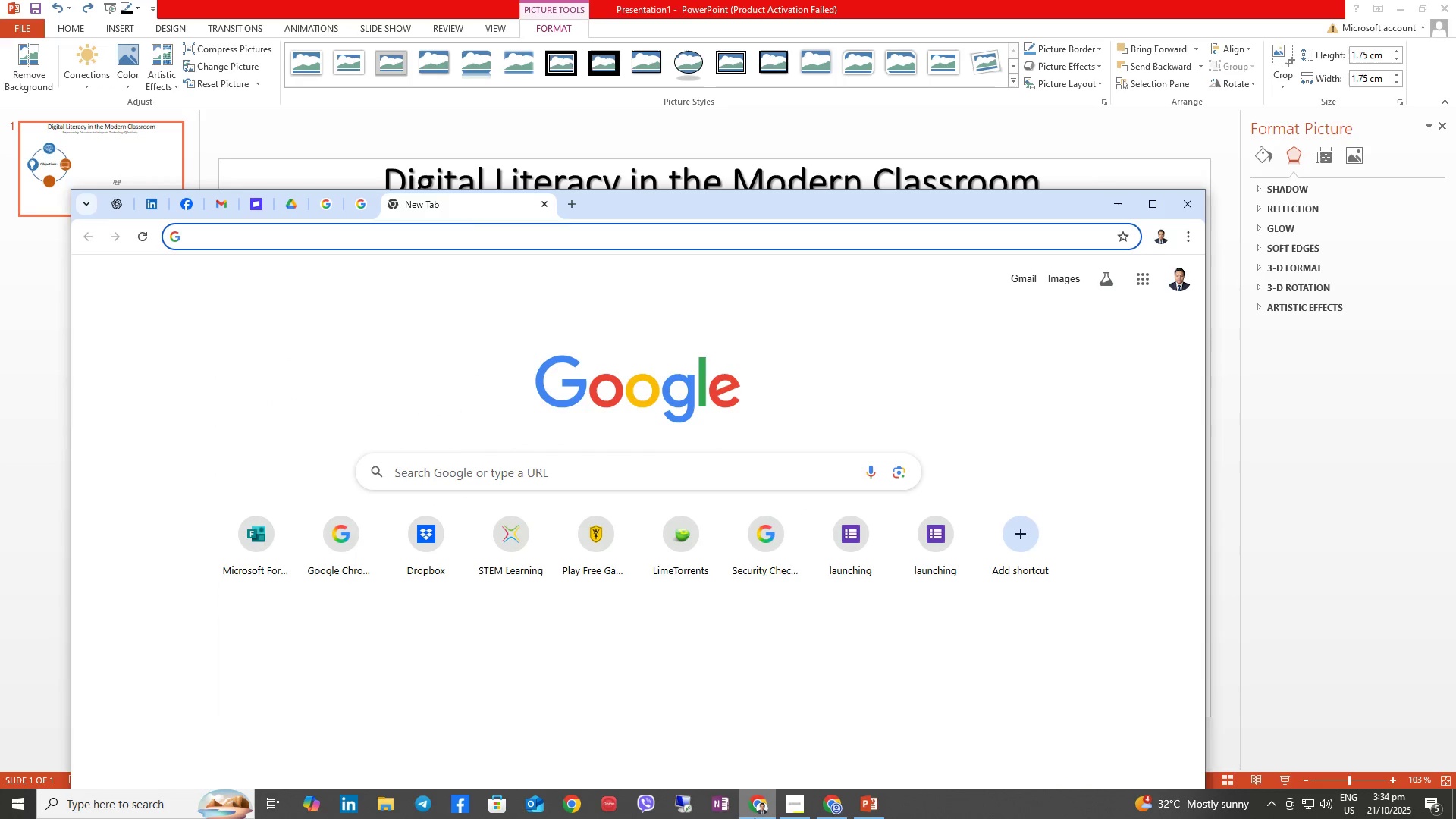 
left_click([755, 818])
 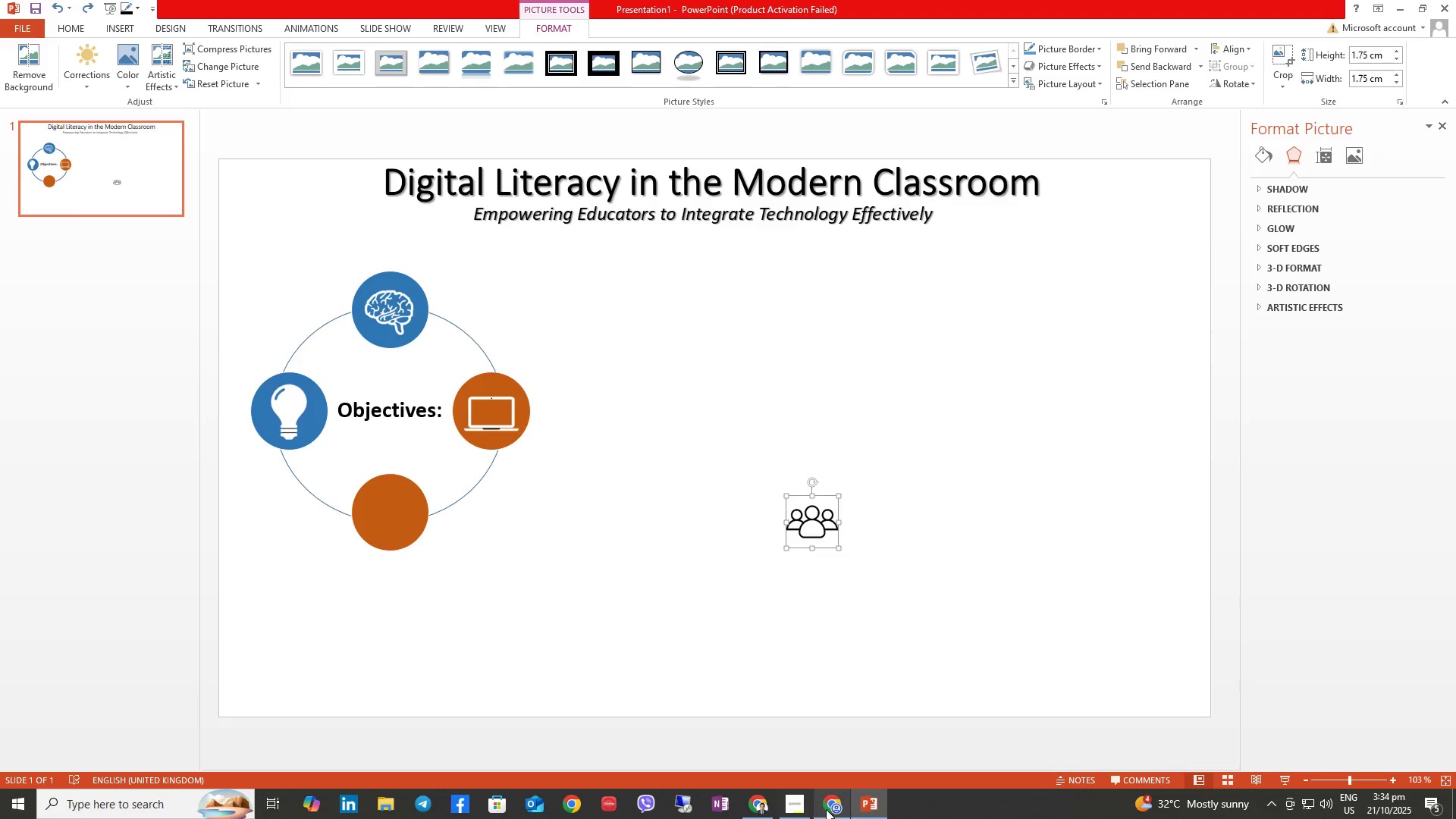 
left_click([827, 809])
 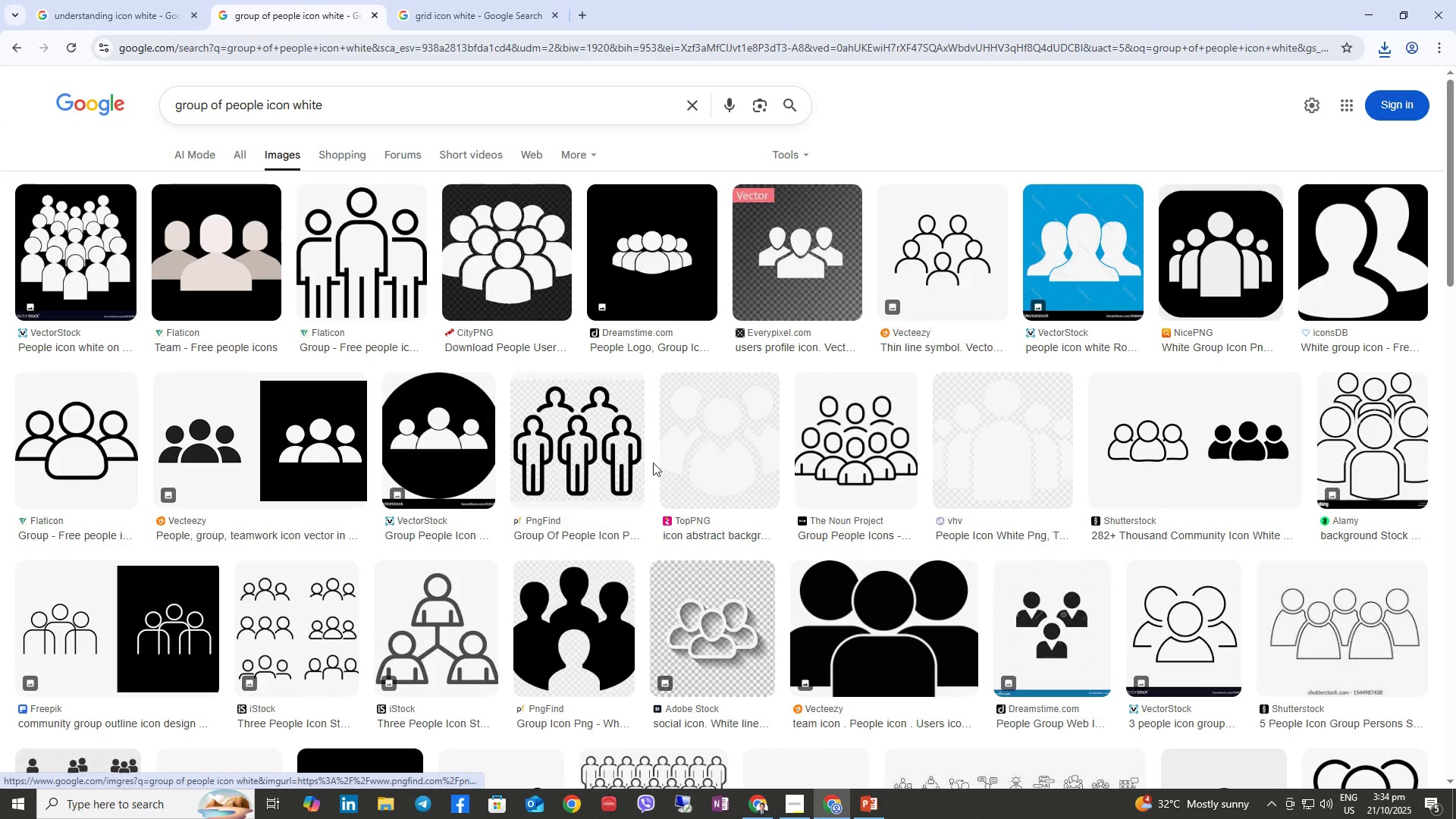 
scroll: coordinate [663, 493], scroll_direction: down, amount: 7.0
 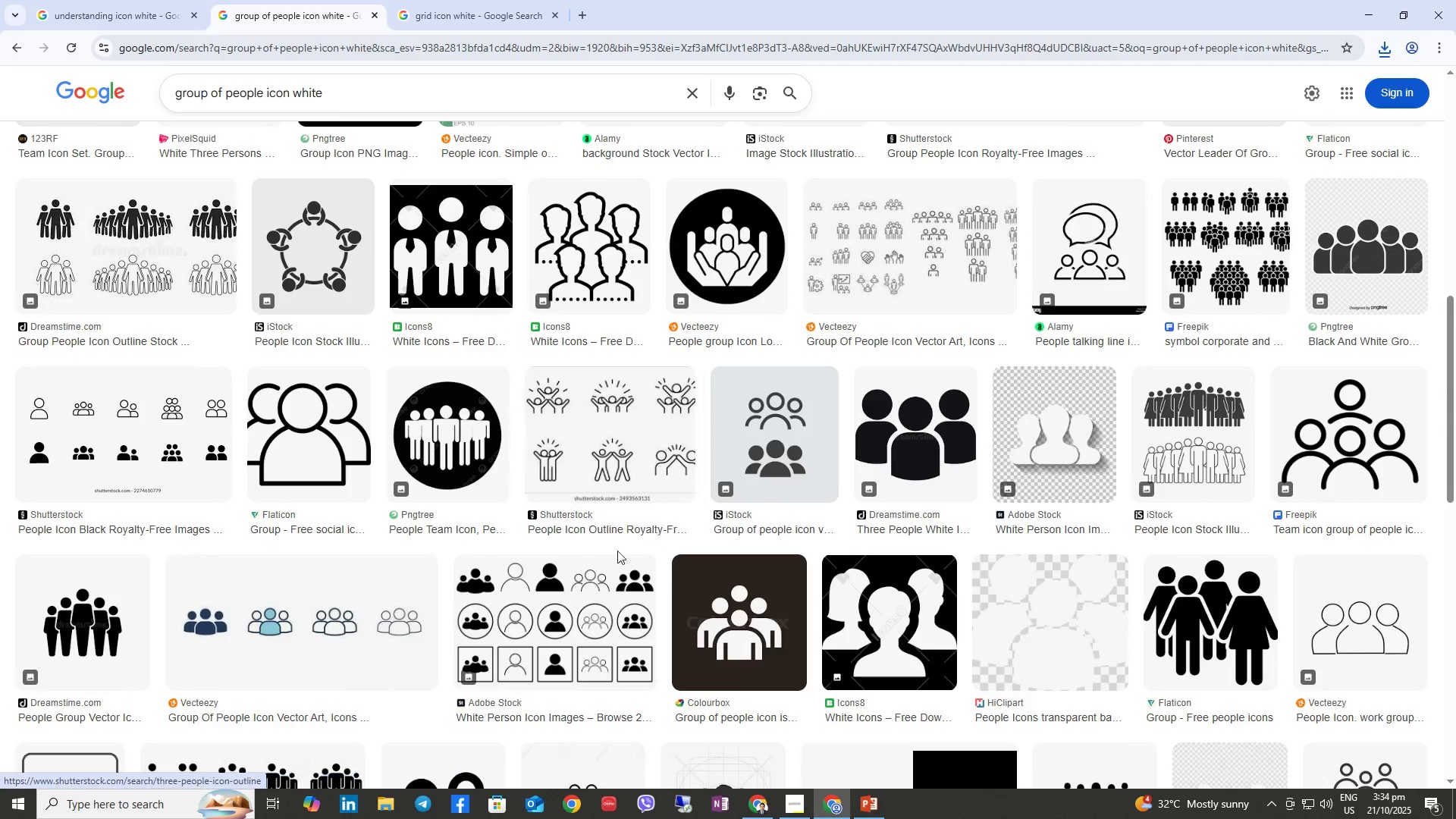 
scroll: coordinate [472, 510], scroll_direction: up, amount: 12.0
 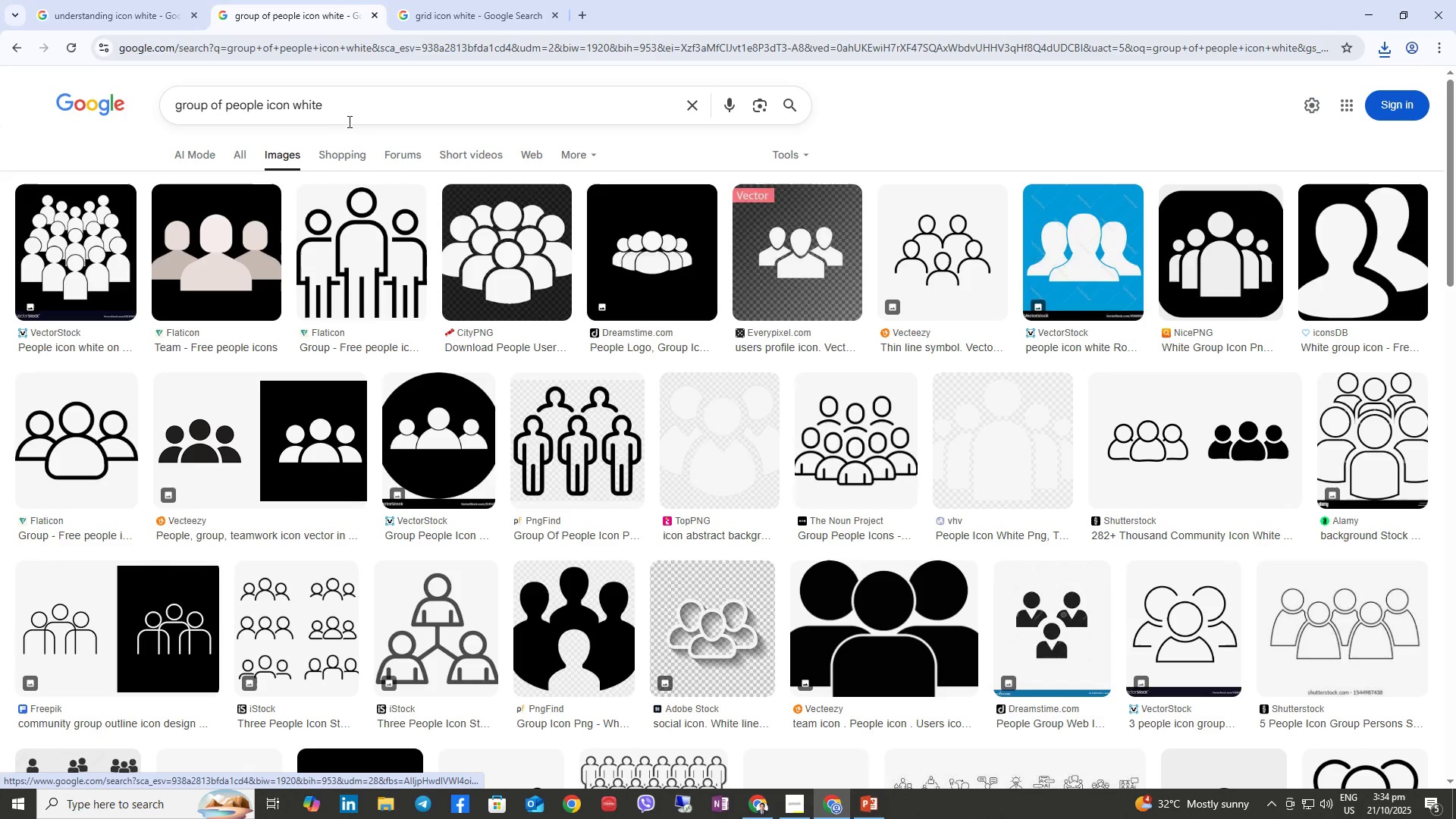 
left_click([350, 114])
 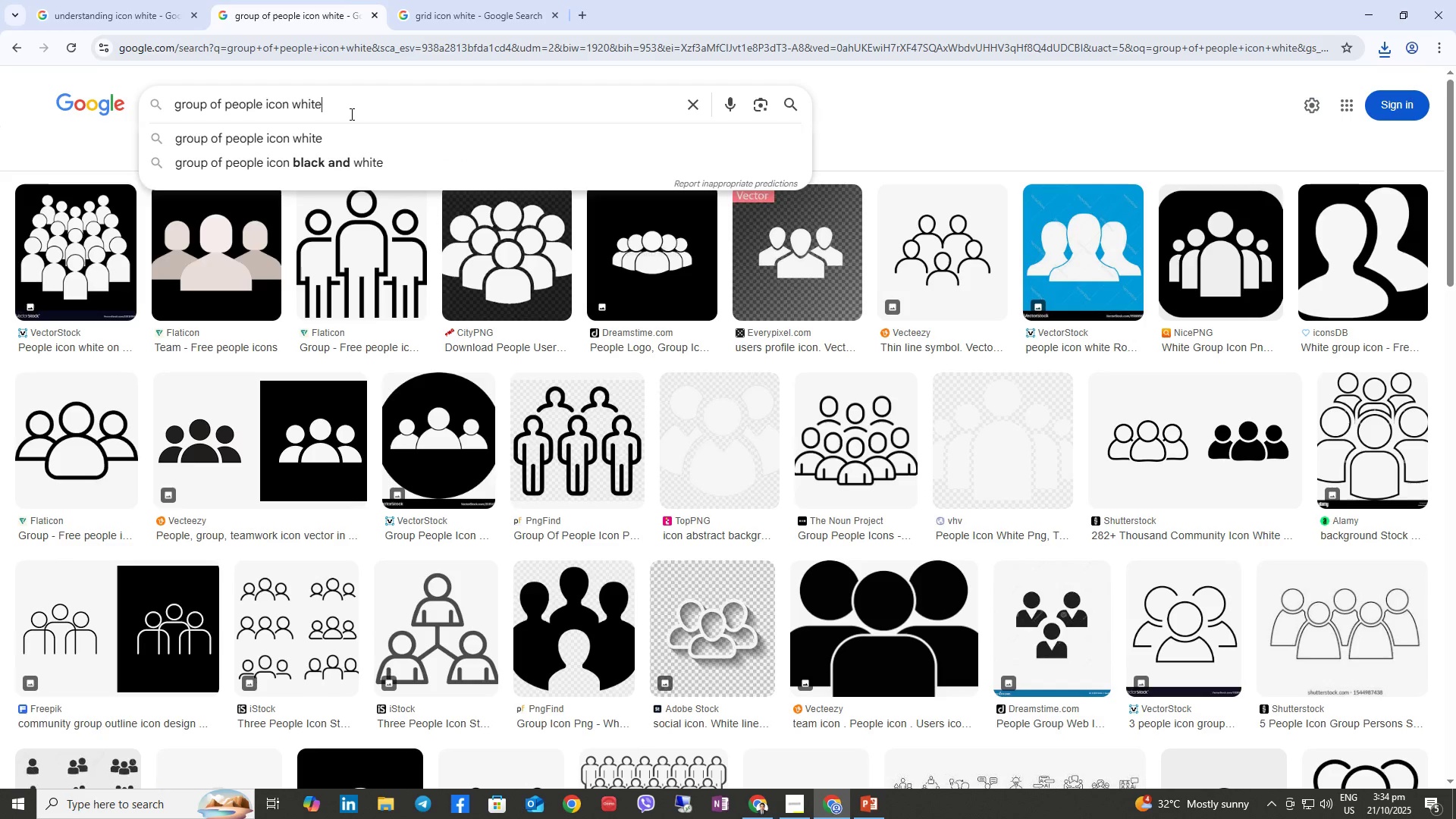 
type( line)
 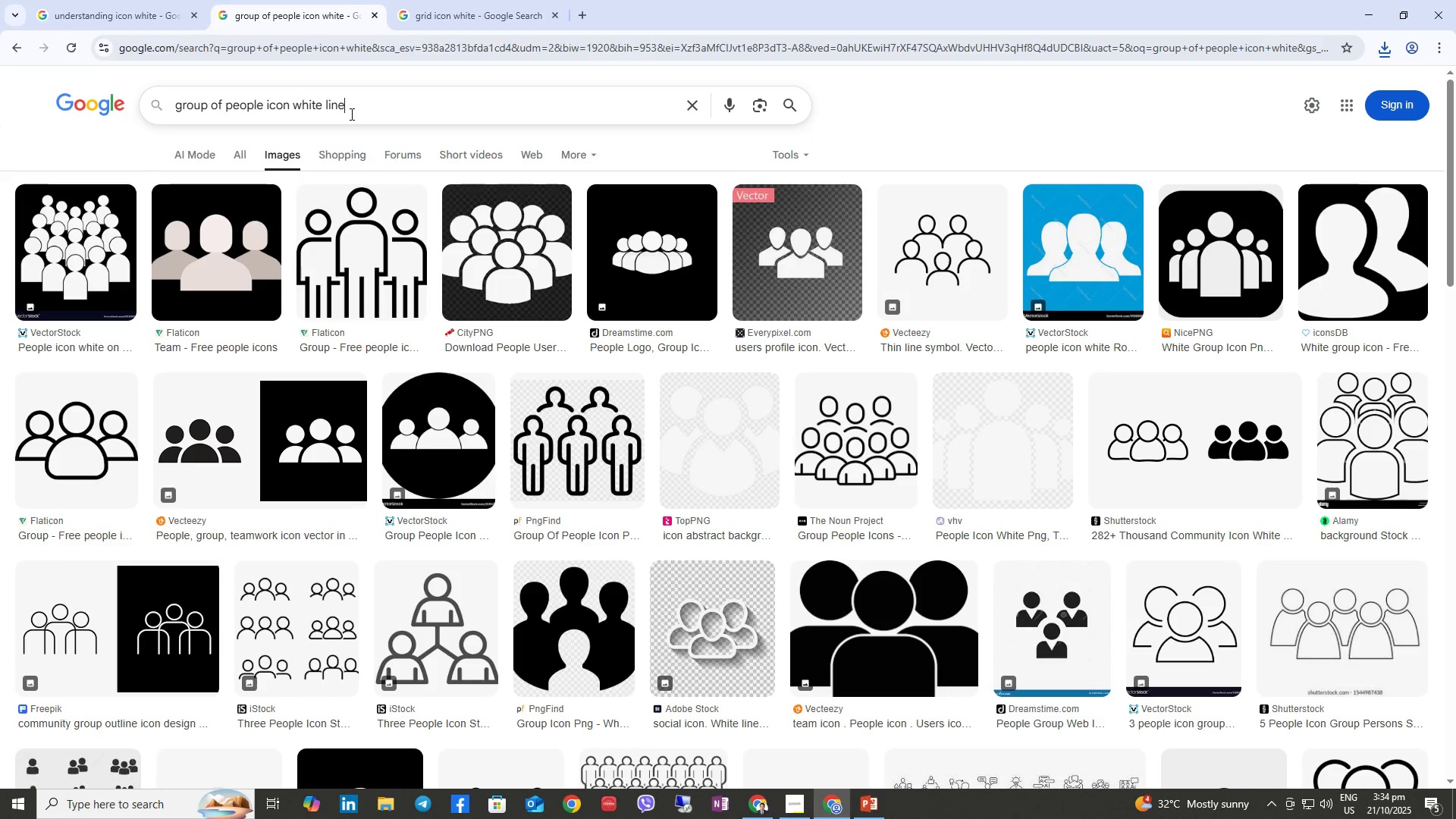 
key(Enter)
 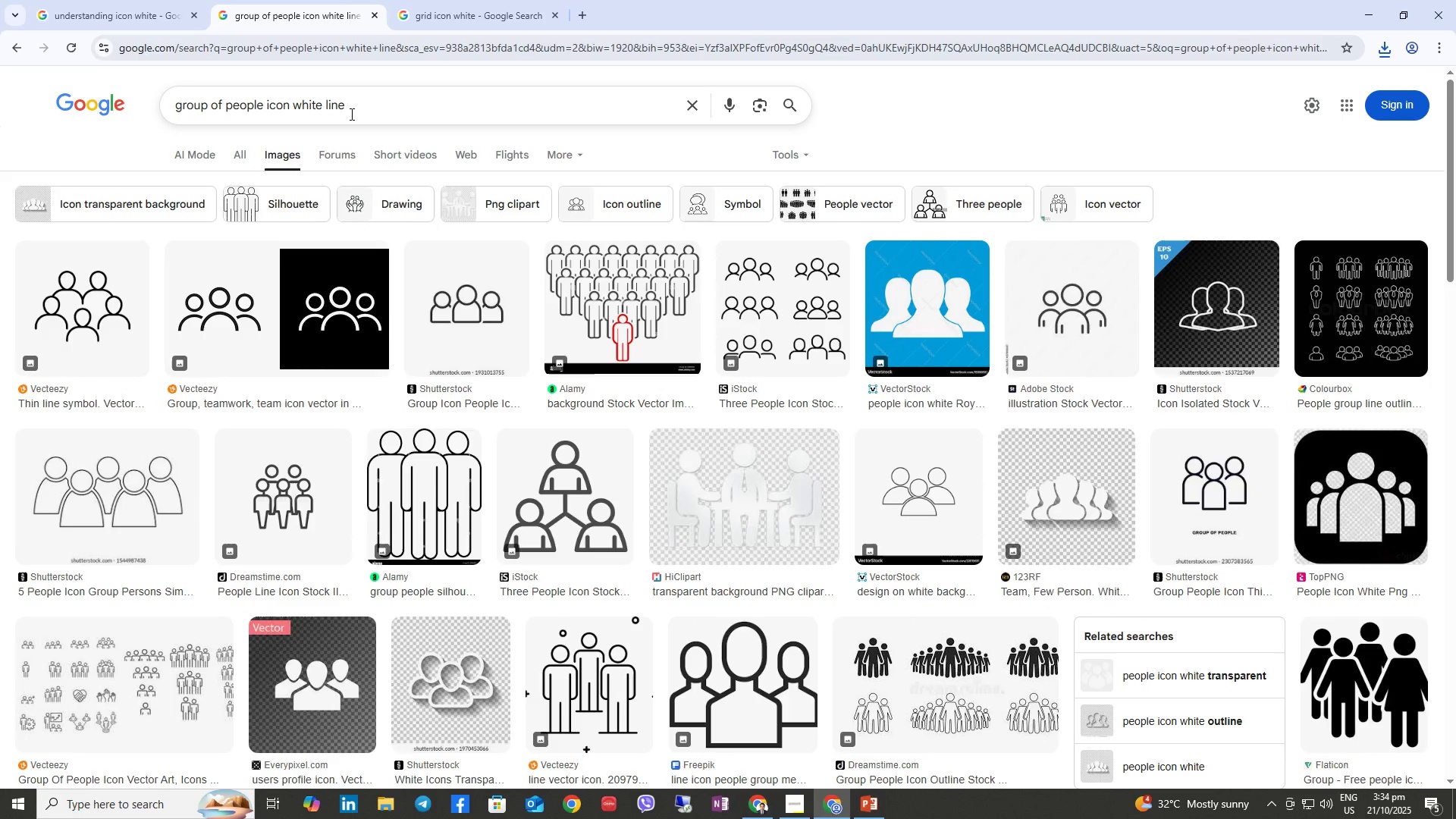 
wait(8.46)
 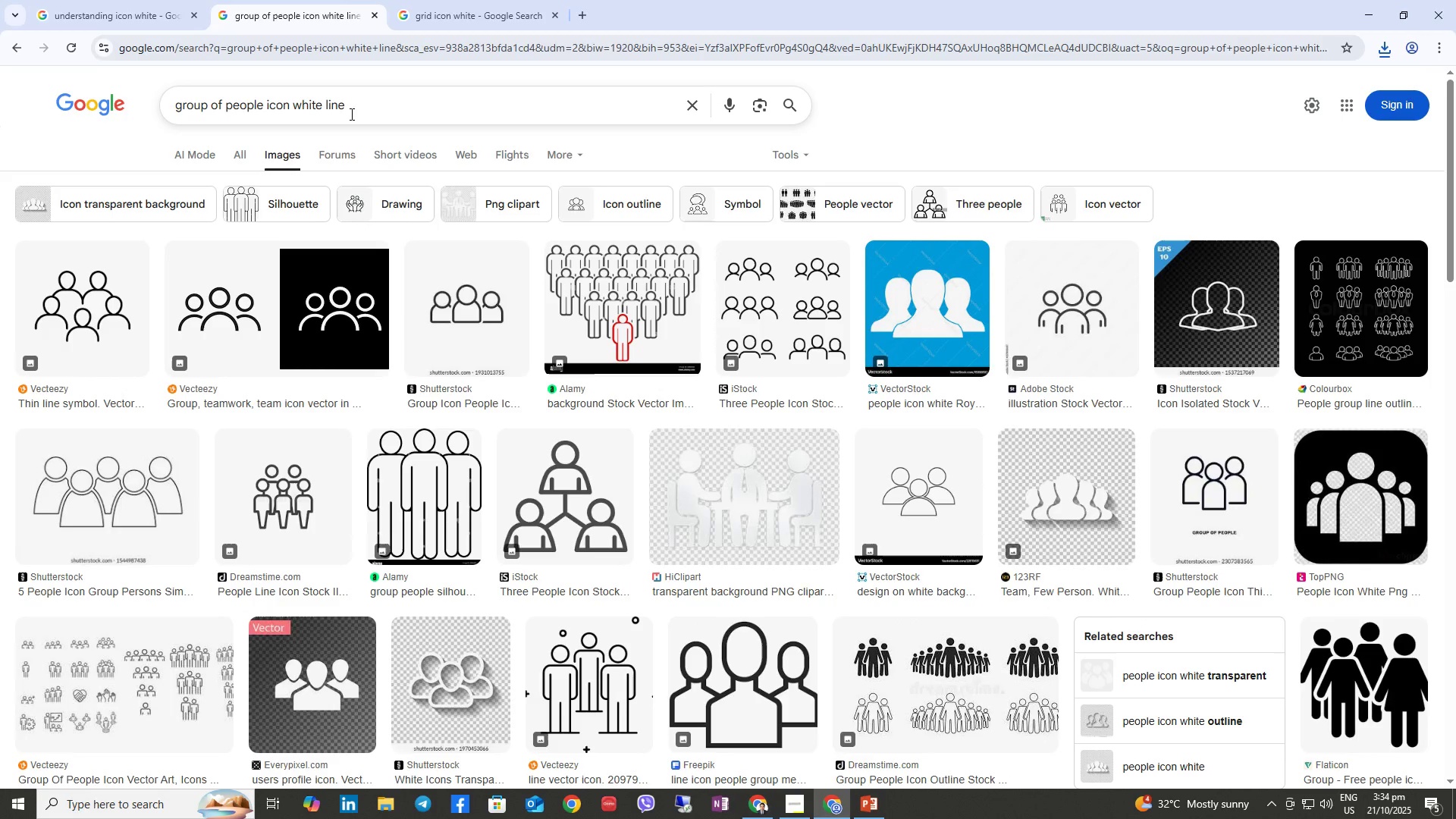 
left_click([361, 316])
 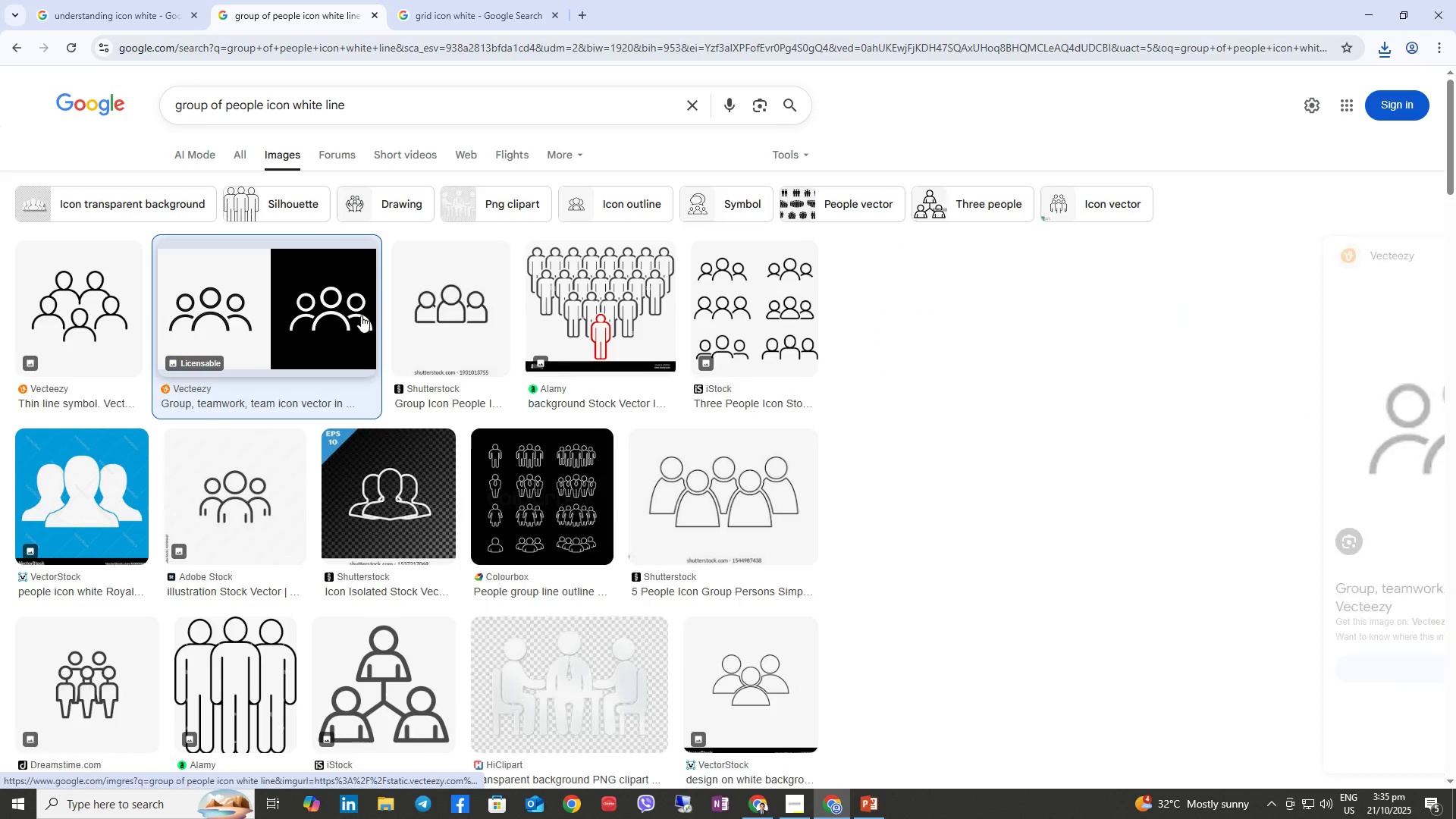 
right_click([361, 315])
 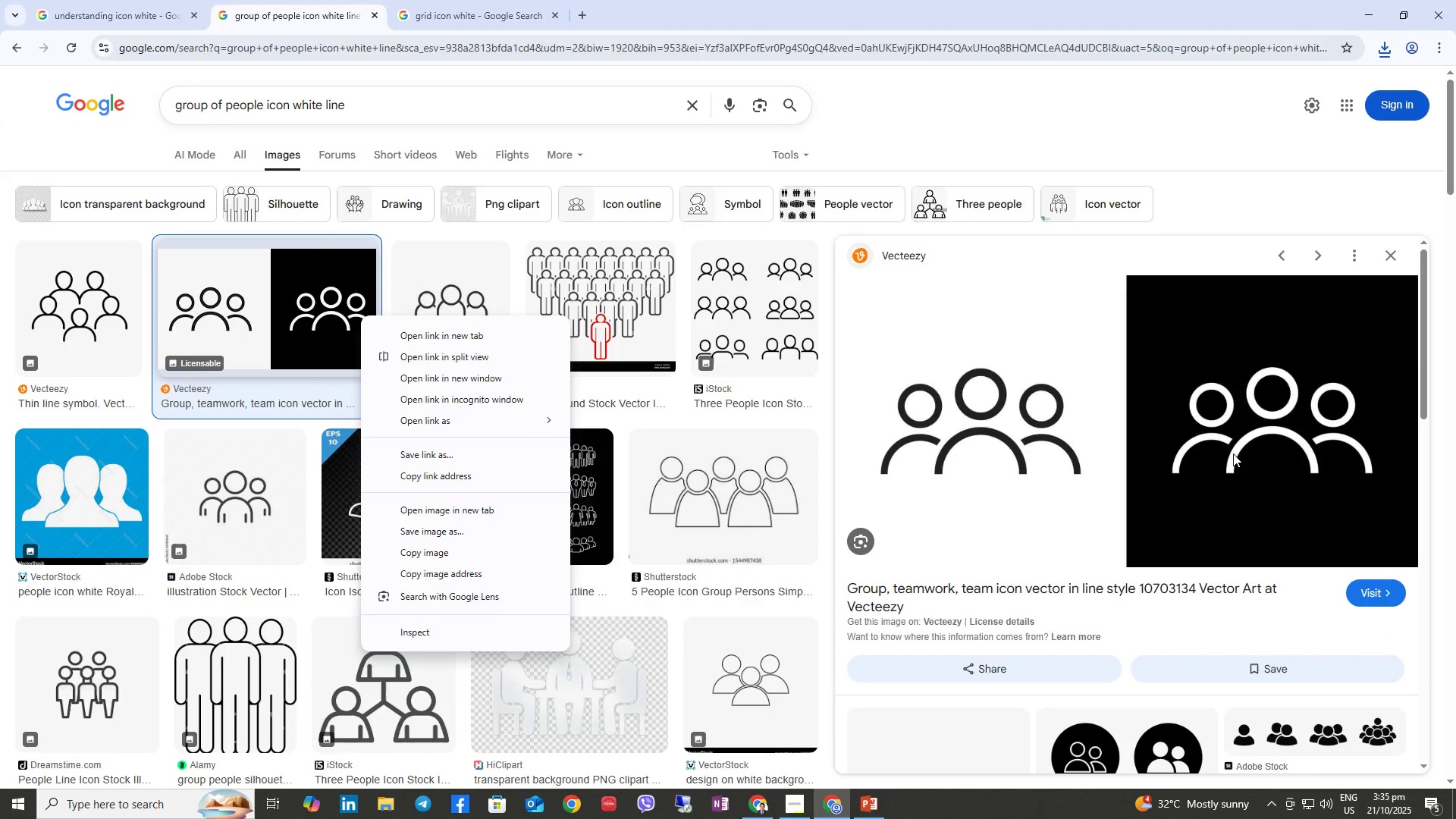 
left_click([1233, 453])
 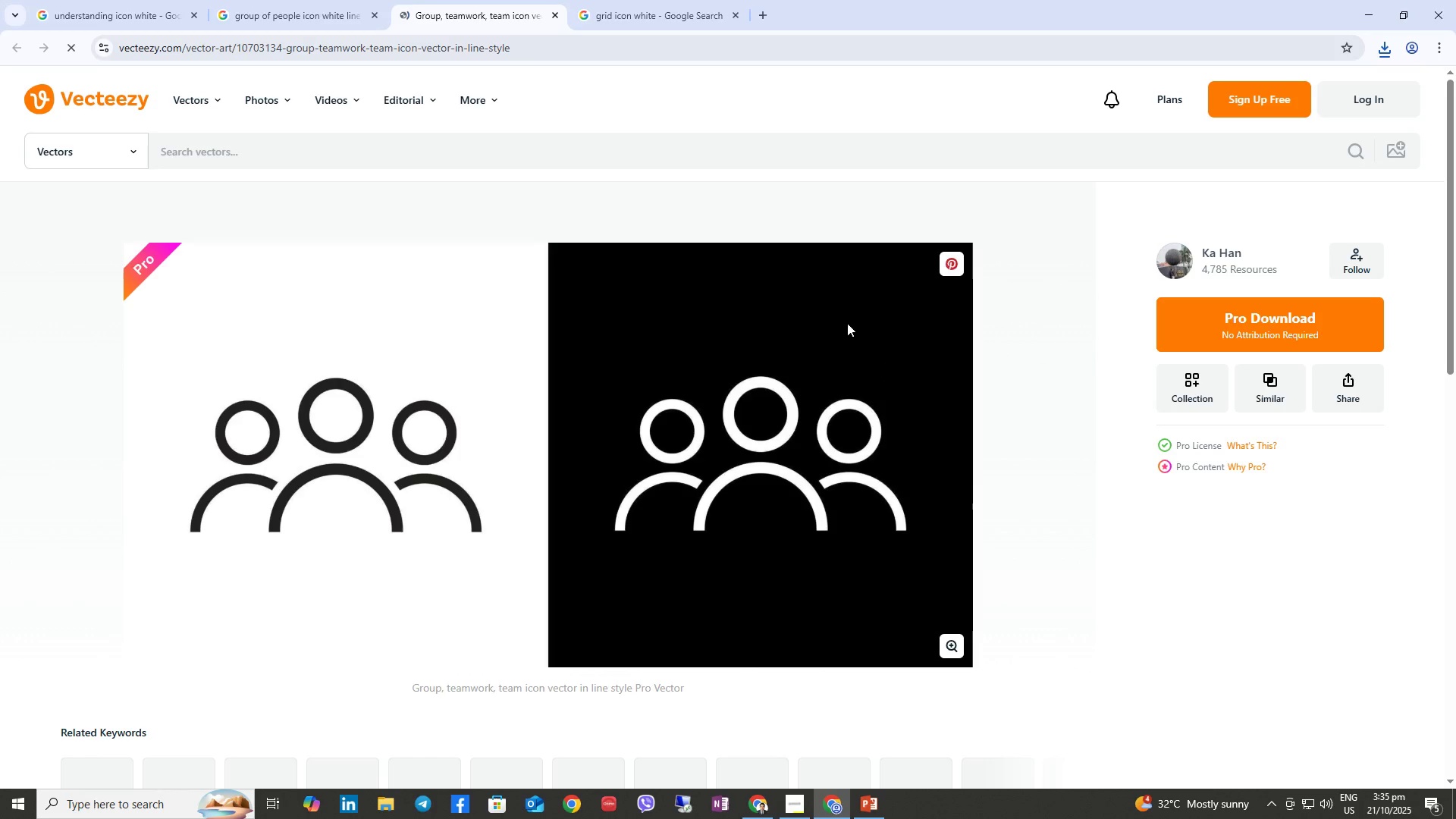 
right_click([717, 420])
 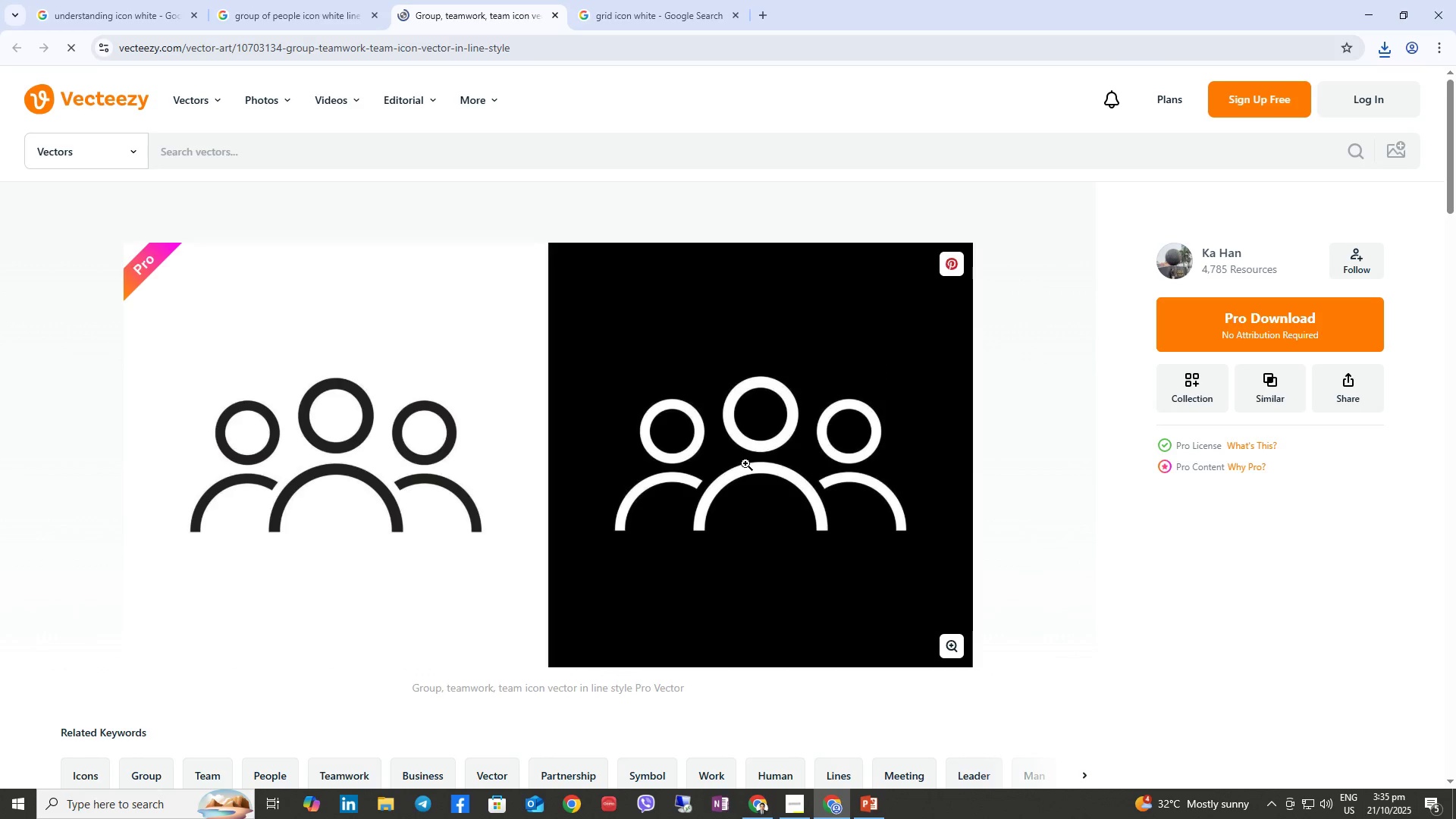 
right_click([774, 462])
 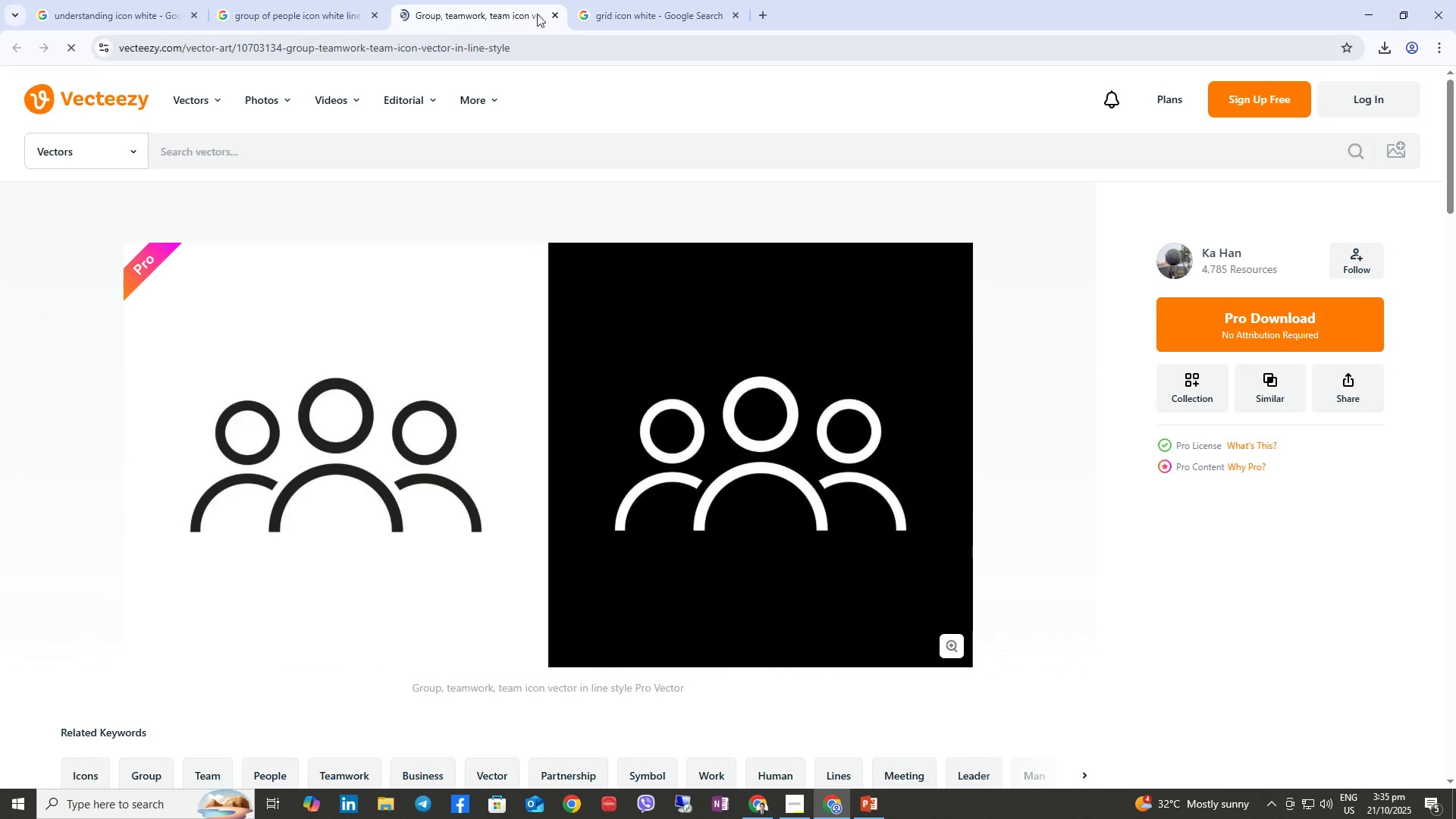 
left_click([556, 13])
 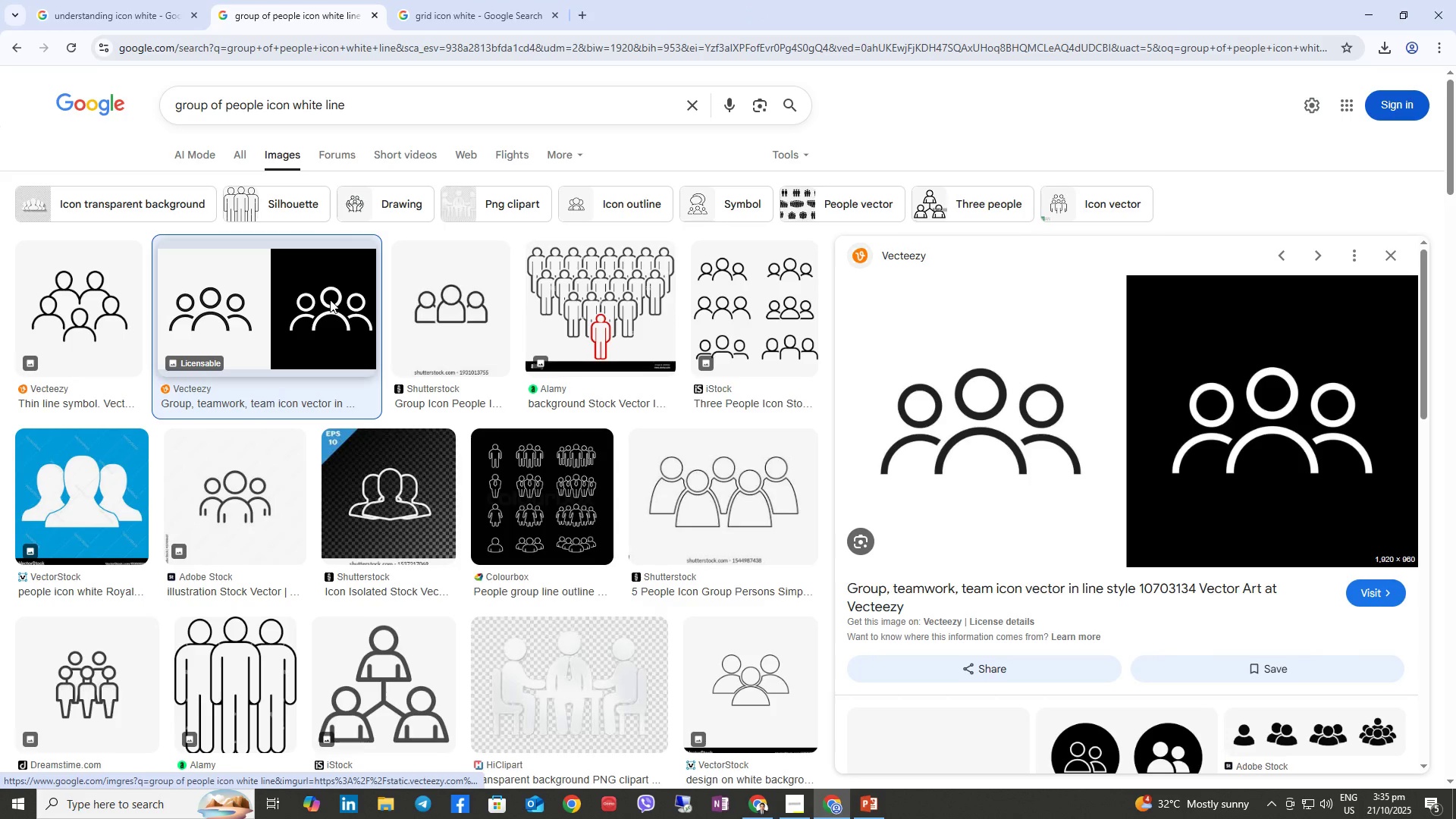 
right_click([330, 300])
 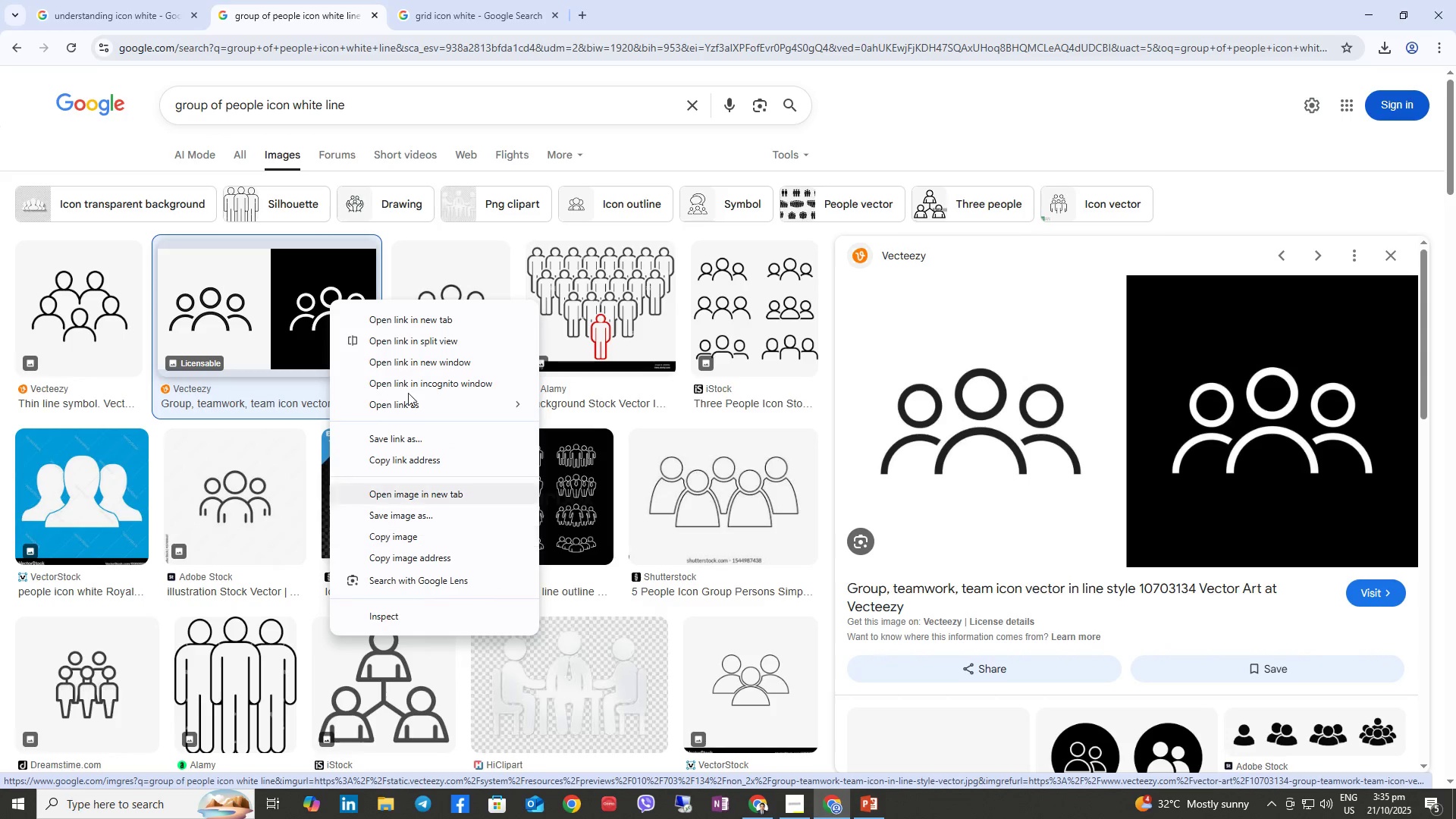 
left_click([431, 107])
 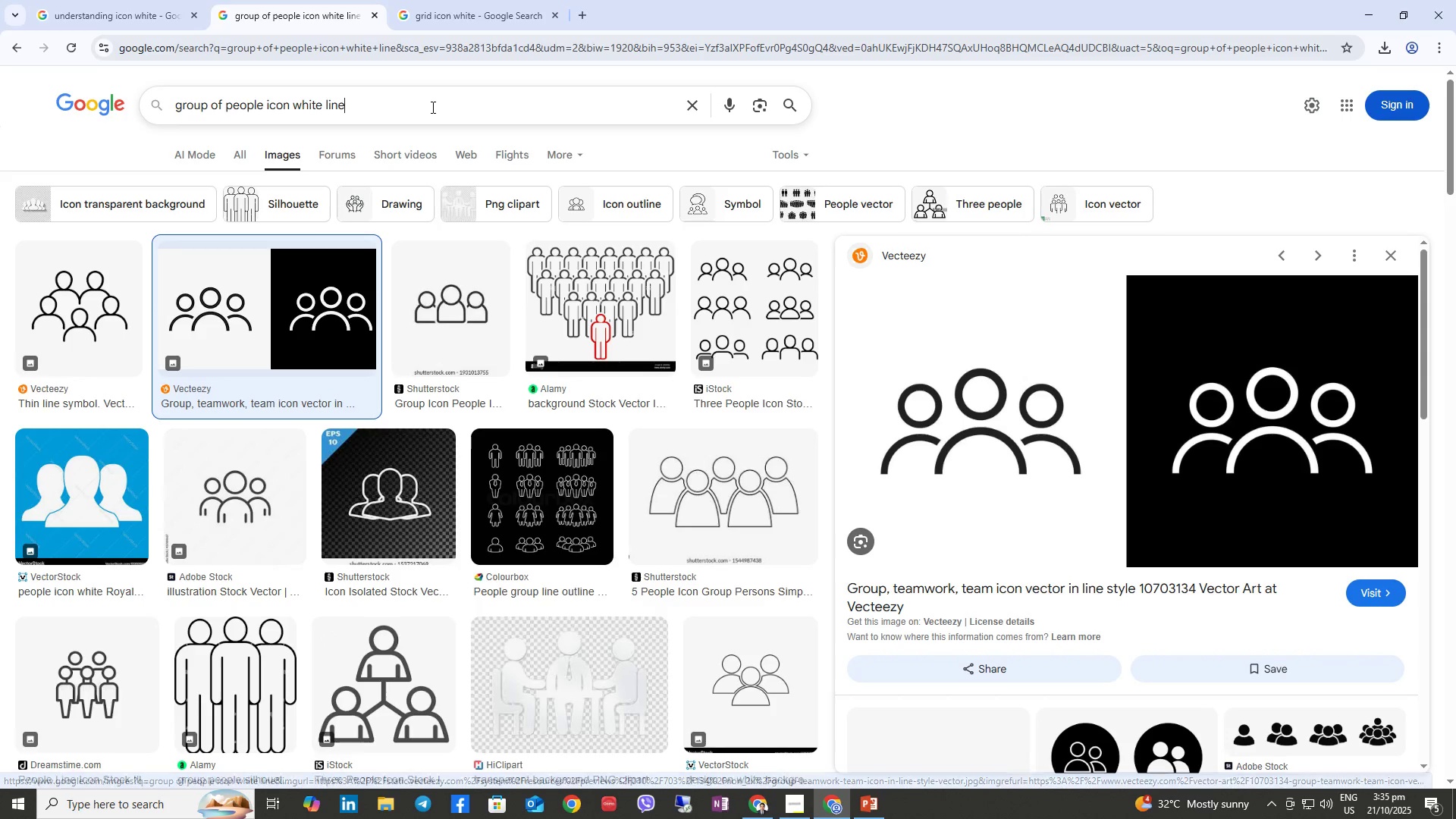 
left_click_drag(start_coordinate=[431, 107], to_coordinate=[293, 112])
 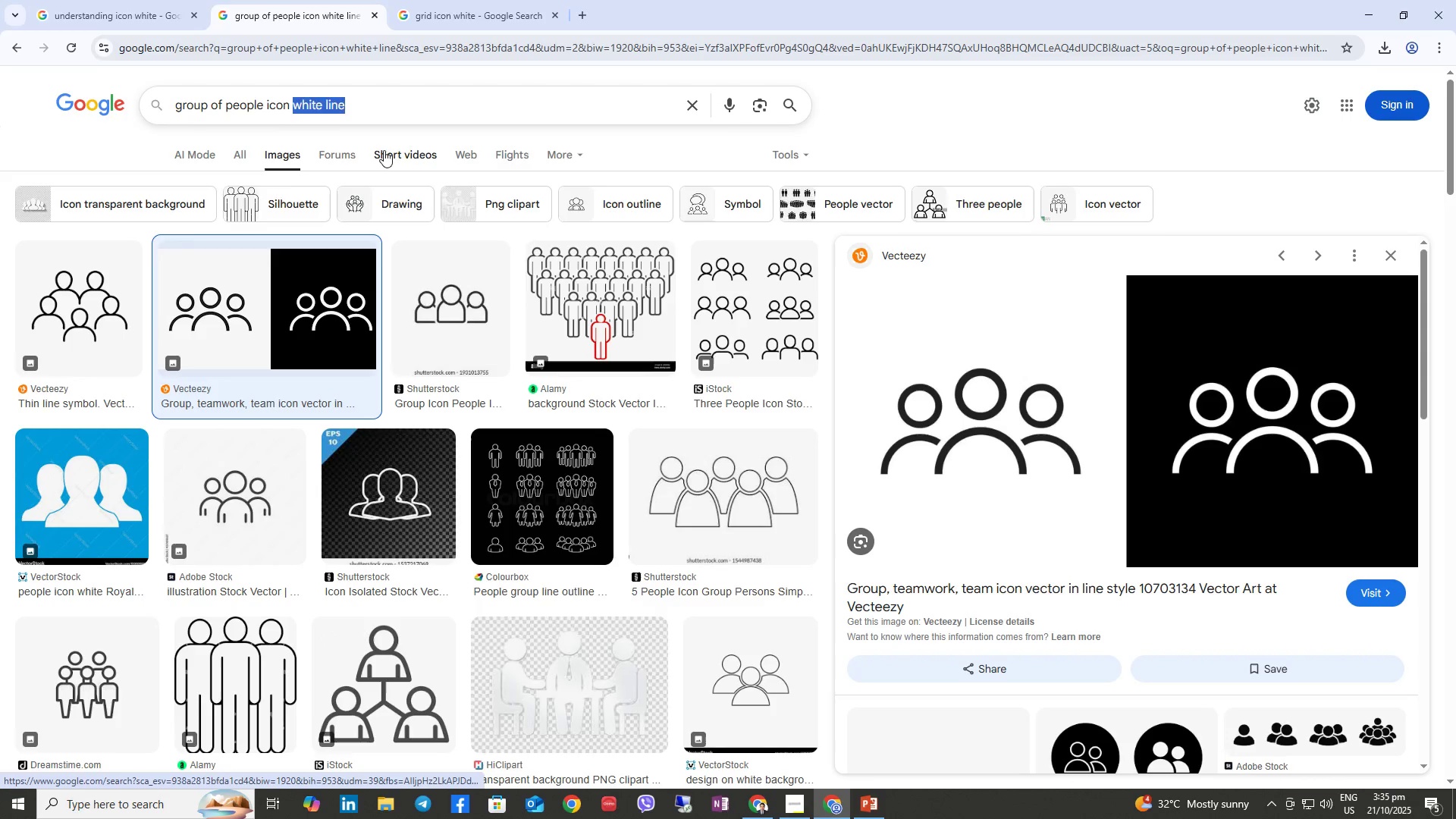 
type(black background)
 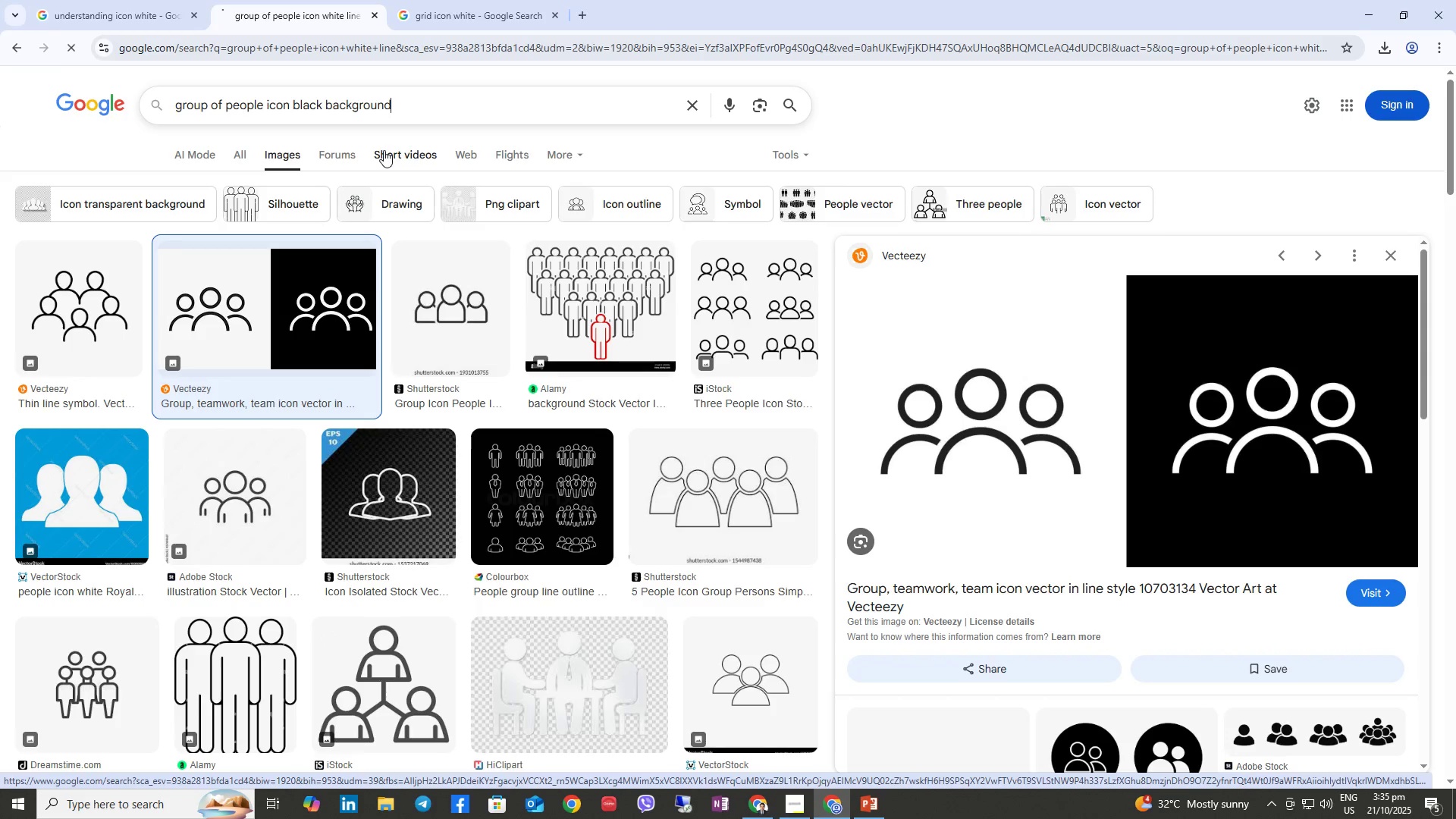 
key(Enter)
 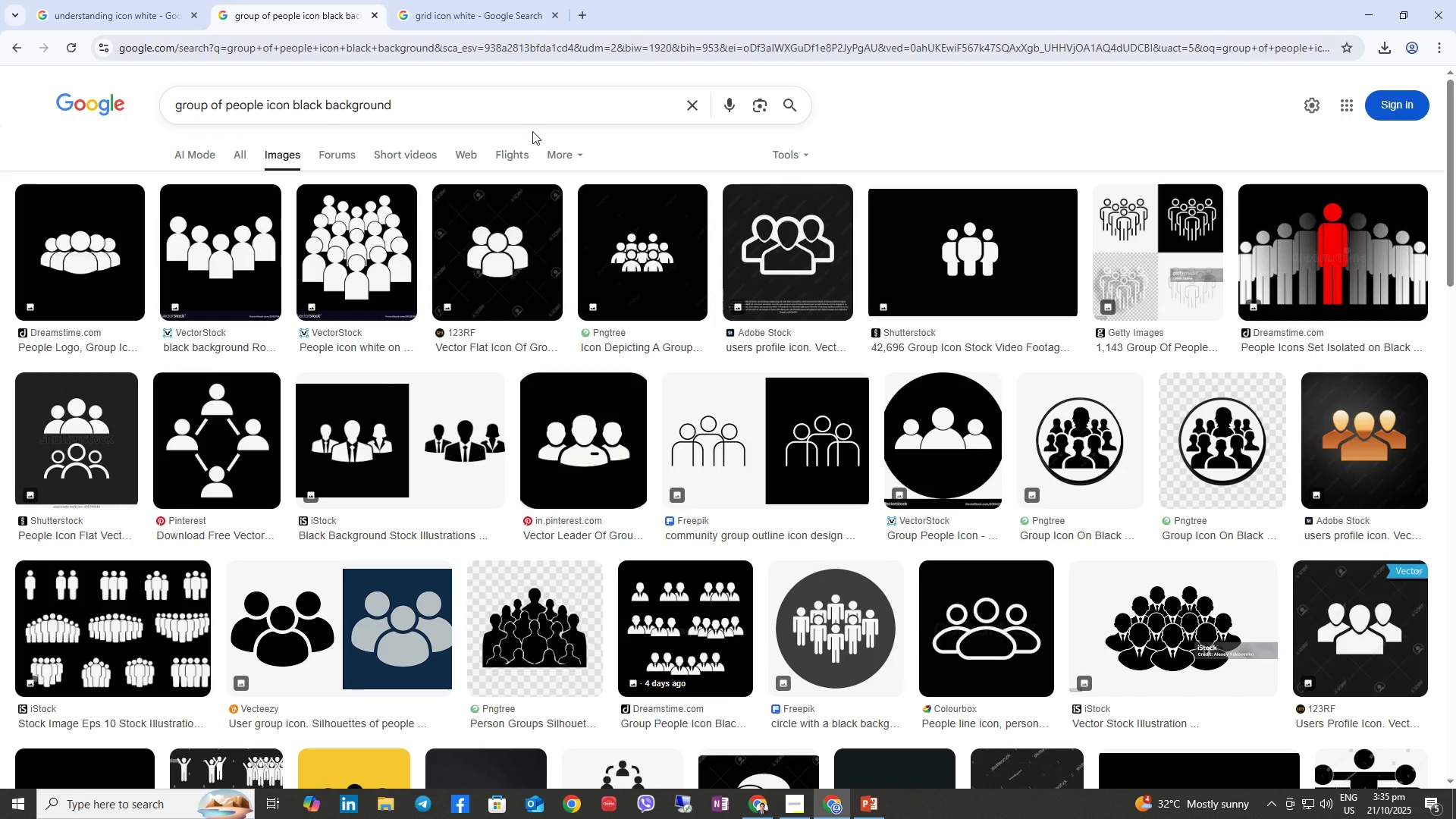 
wait(16.3)
 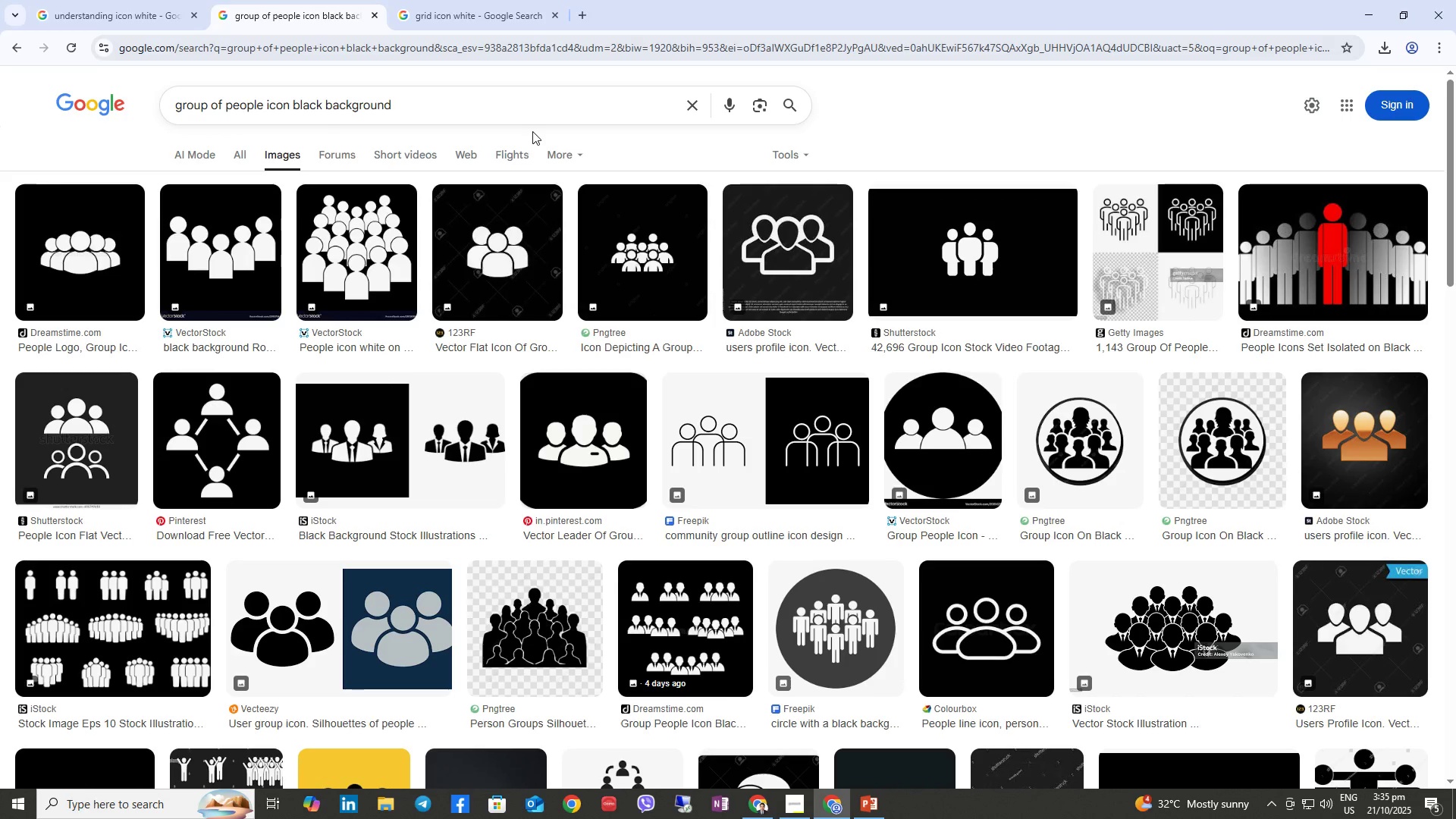 
right_click([993, 634])
 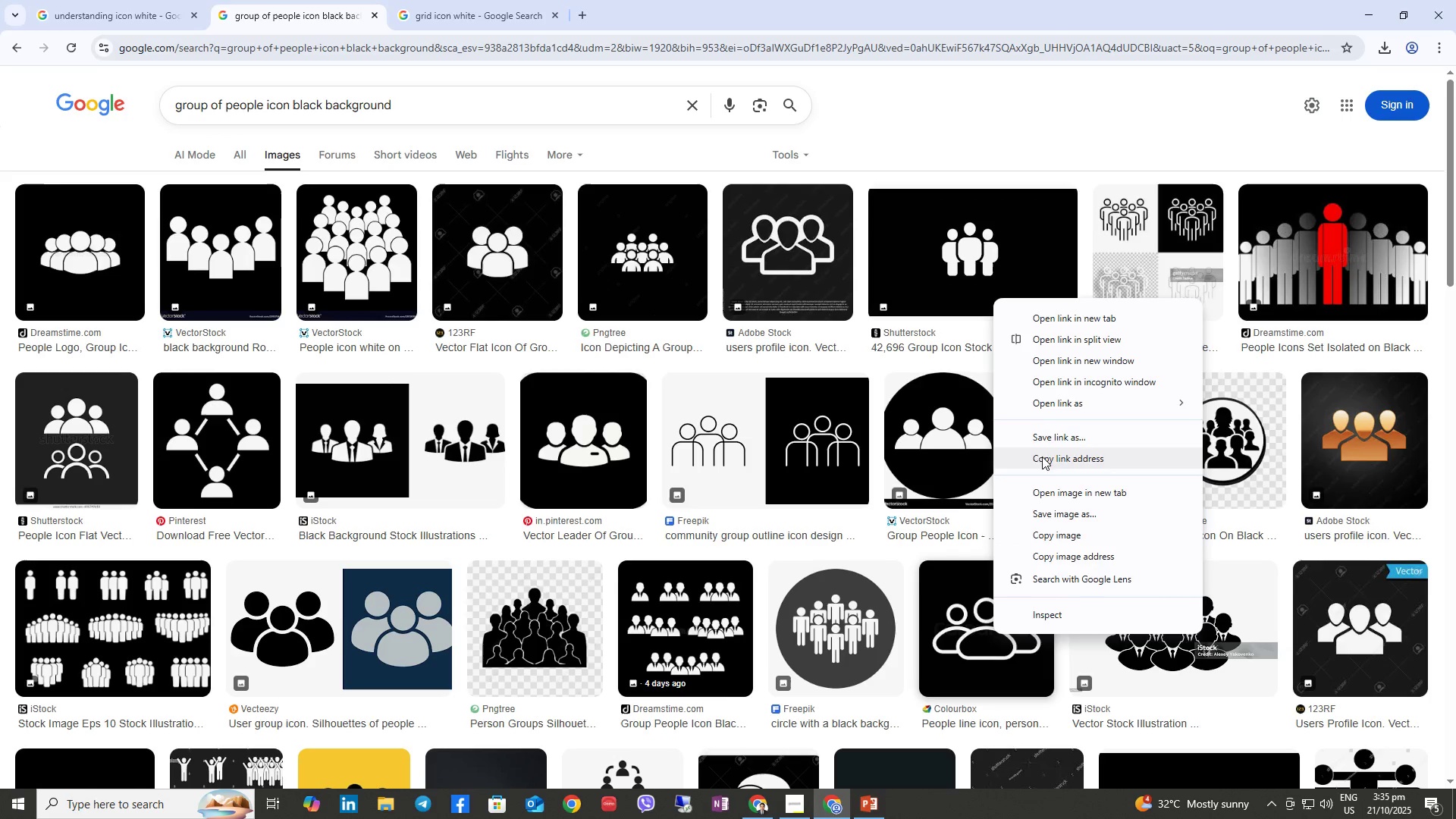 
left_click([1052, 510])
 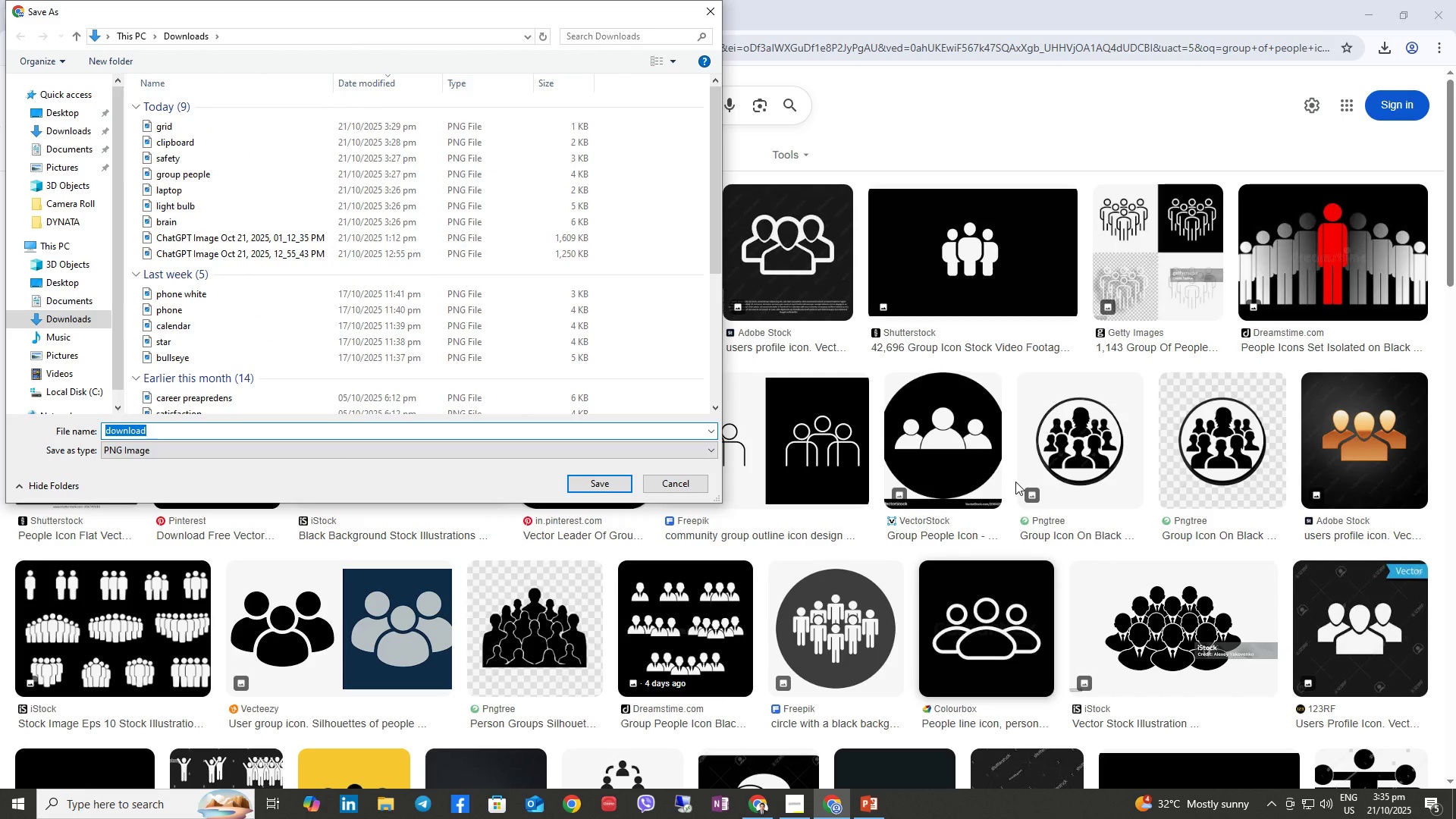 
type(group)
 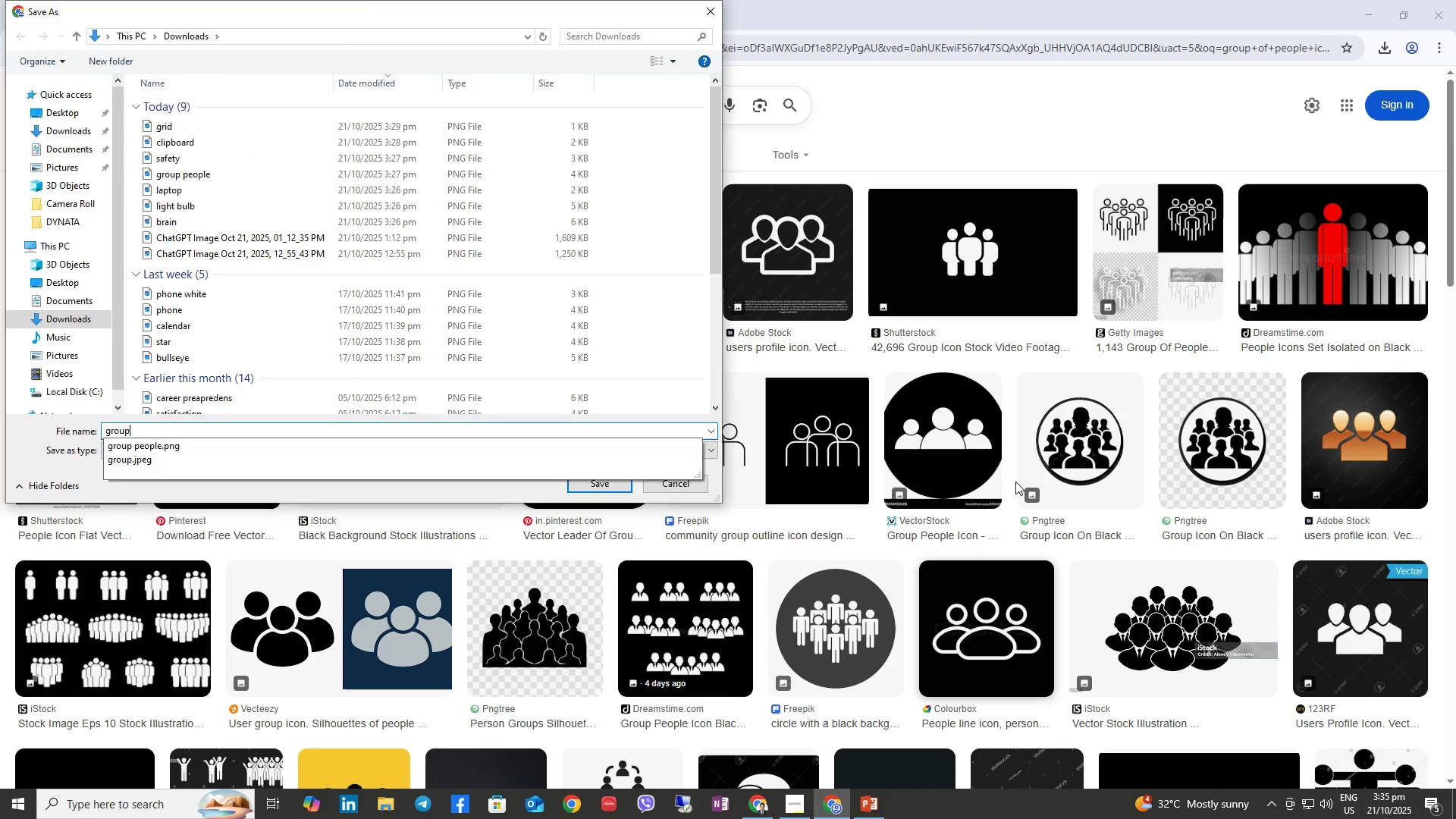 
key(Enter)
 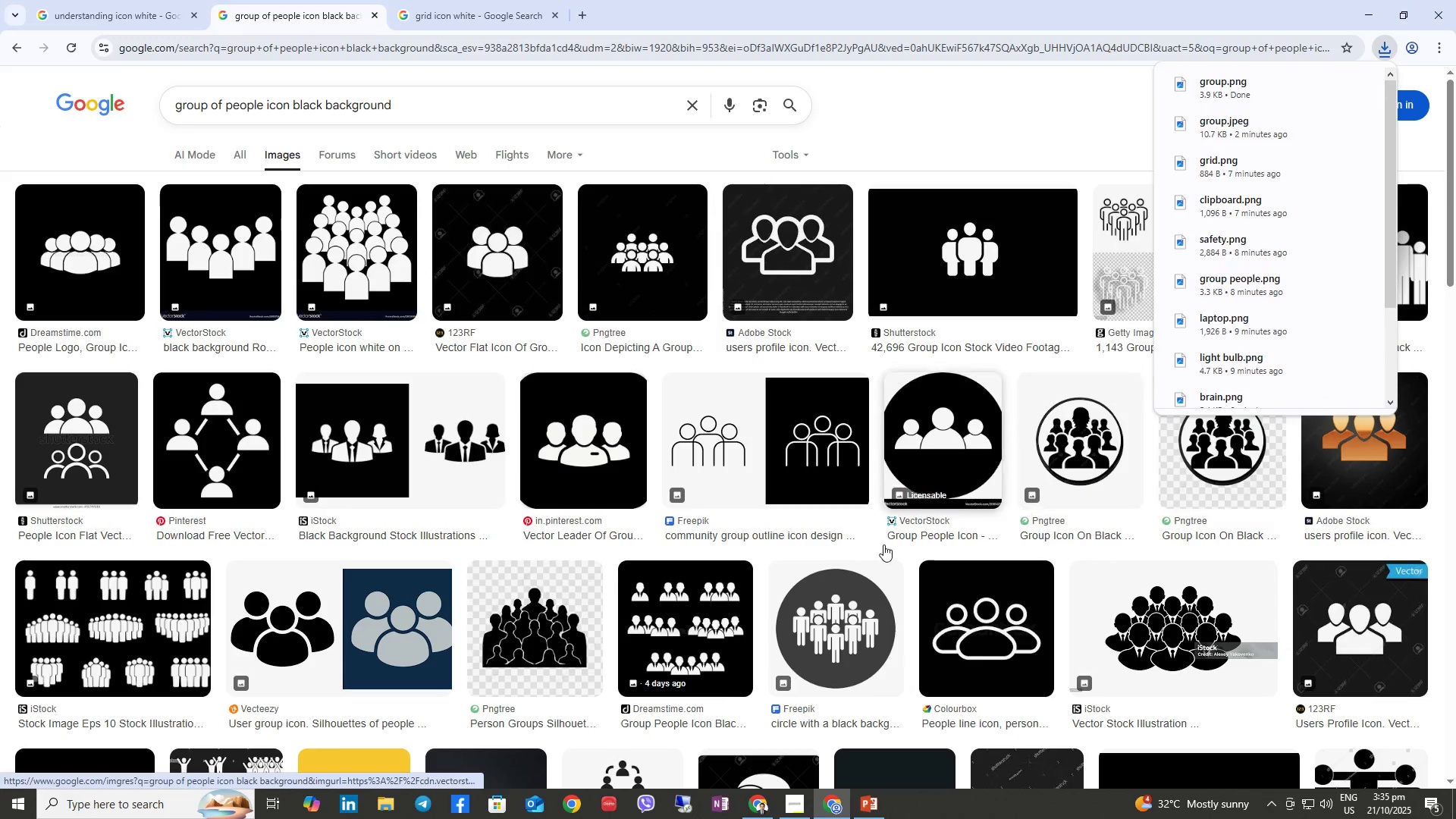 
mouse_move([868, 793])
 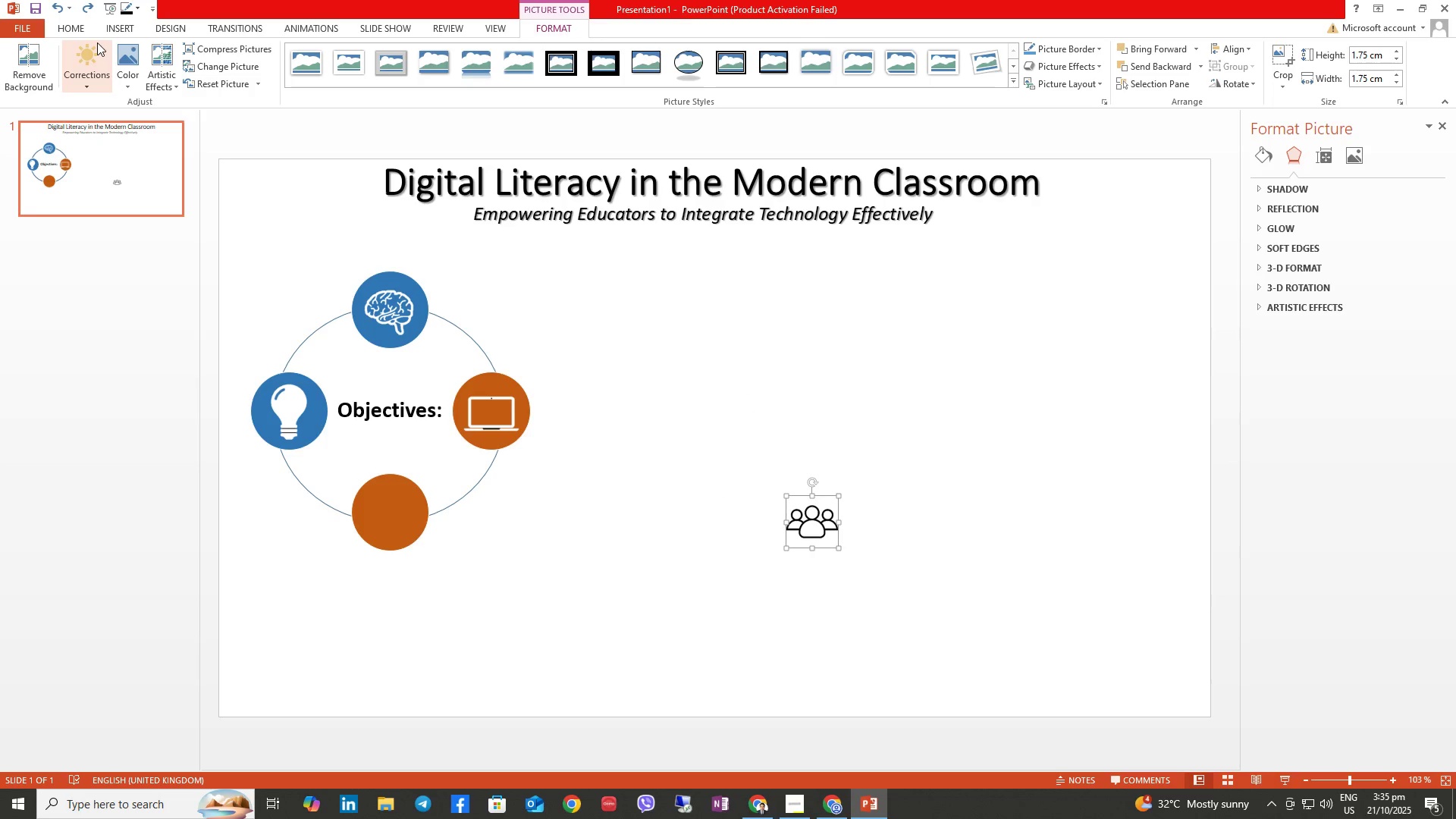 
left_click([99, 30])
 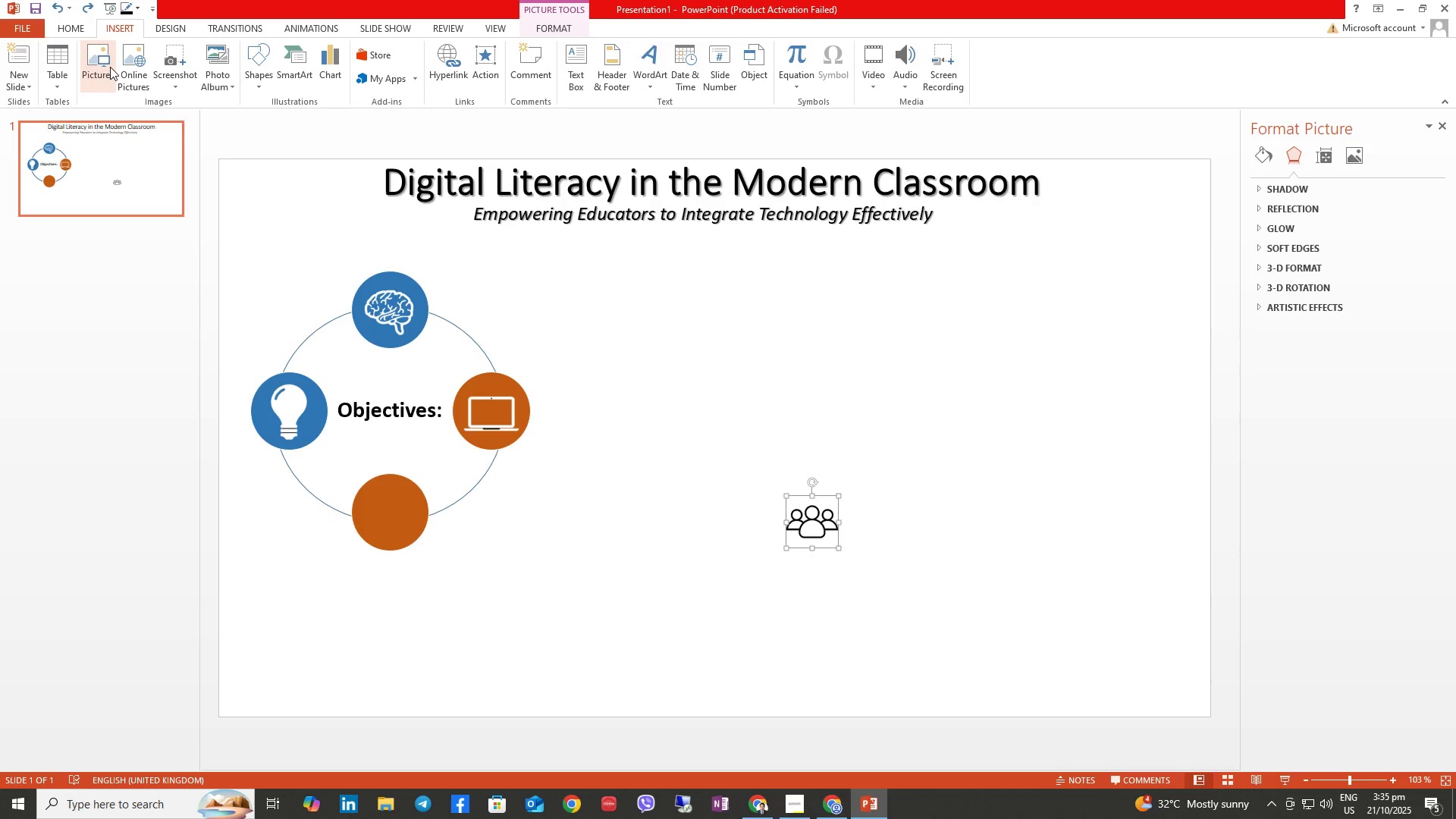 
left_click([110, 67])
 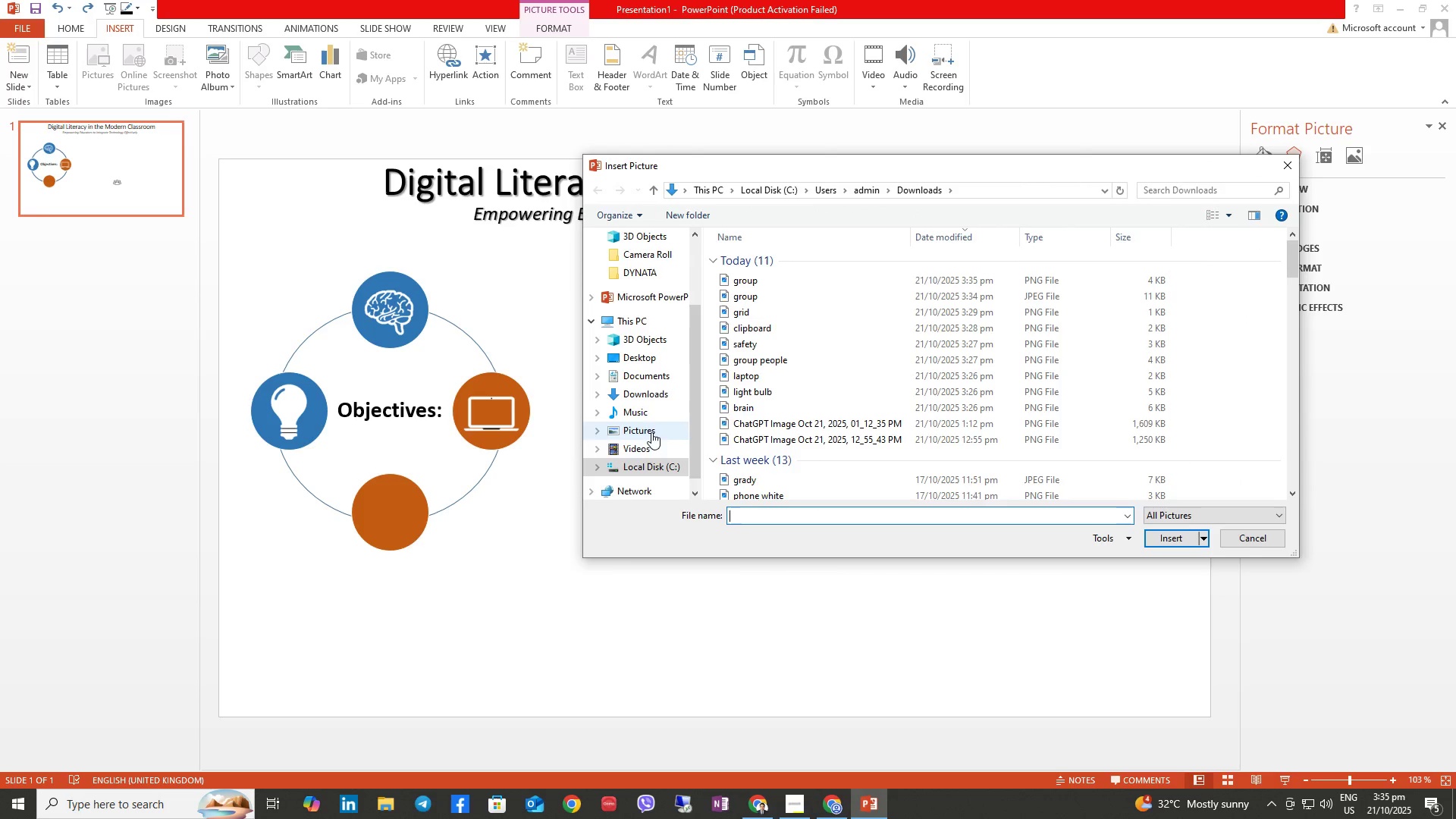 
left_click([647, 391])
 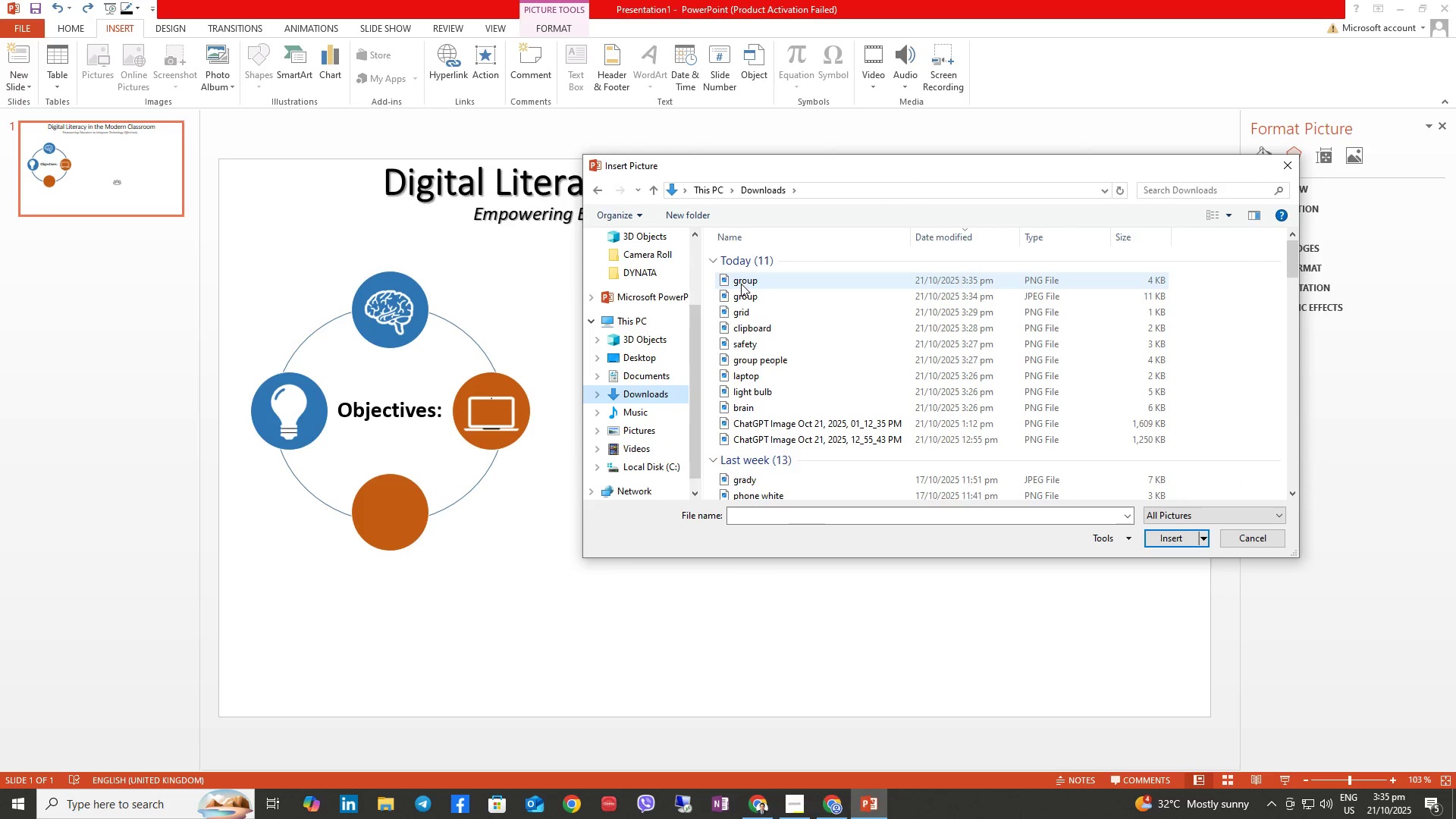 
left_click([741, 284])
 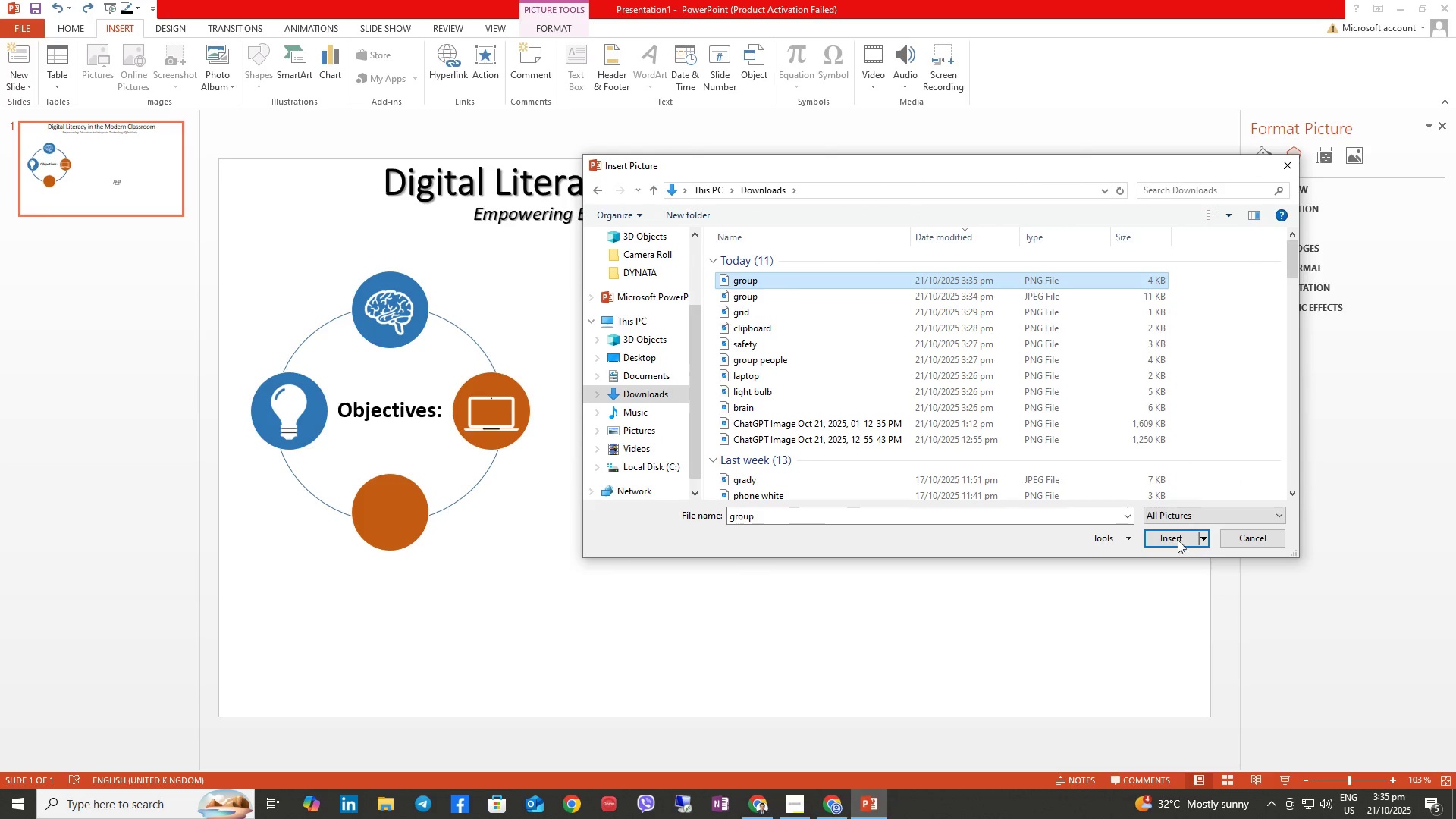 
left_click([1163, 531])
 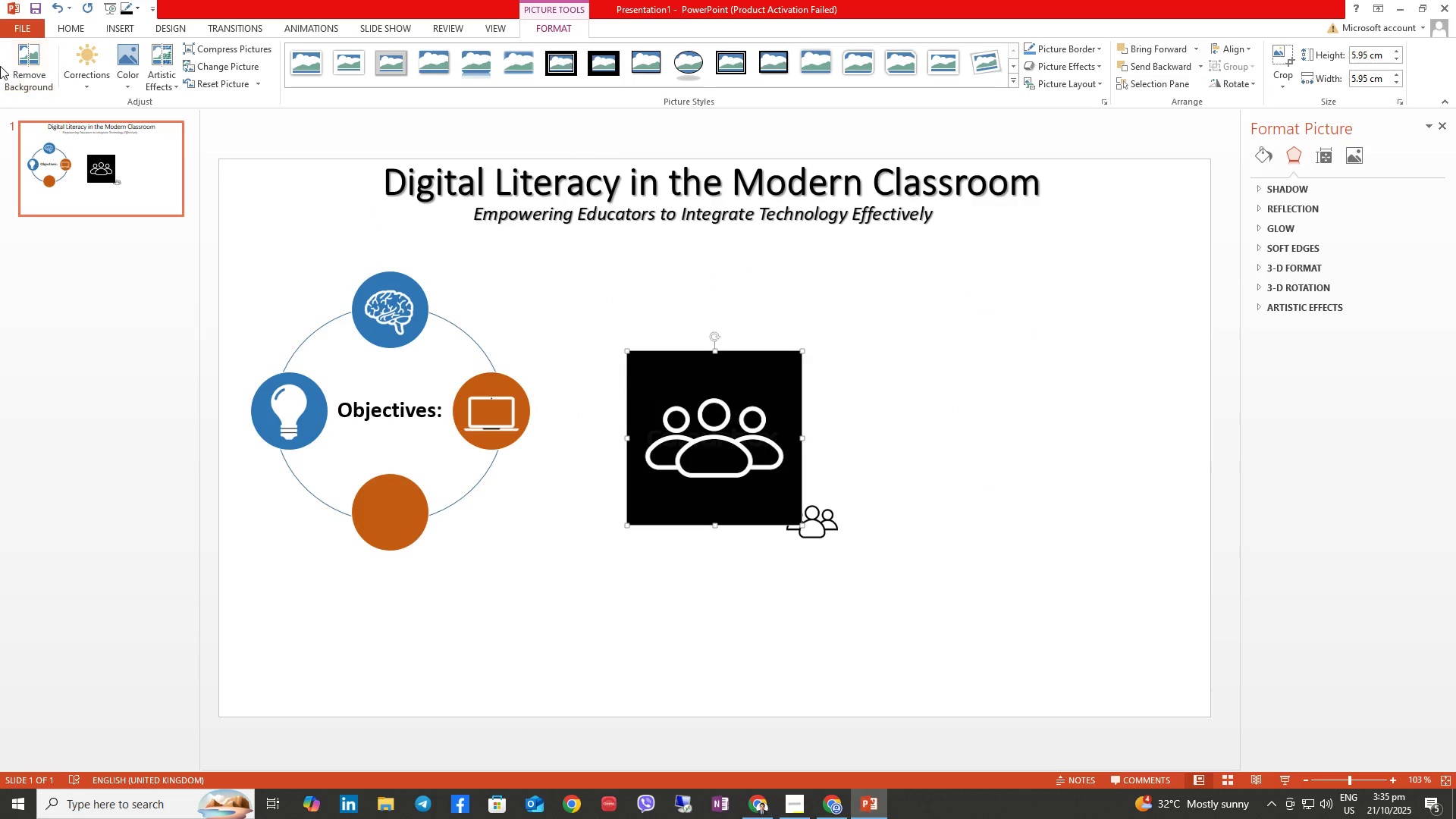 
left_click([25, 61])
 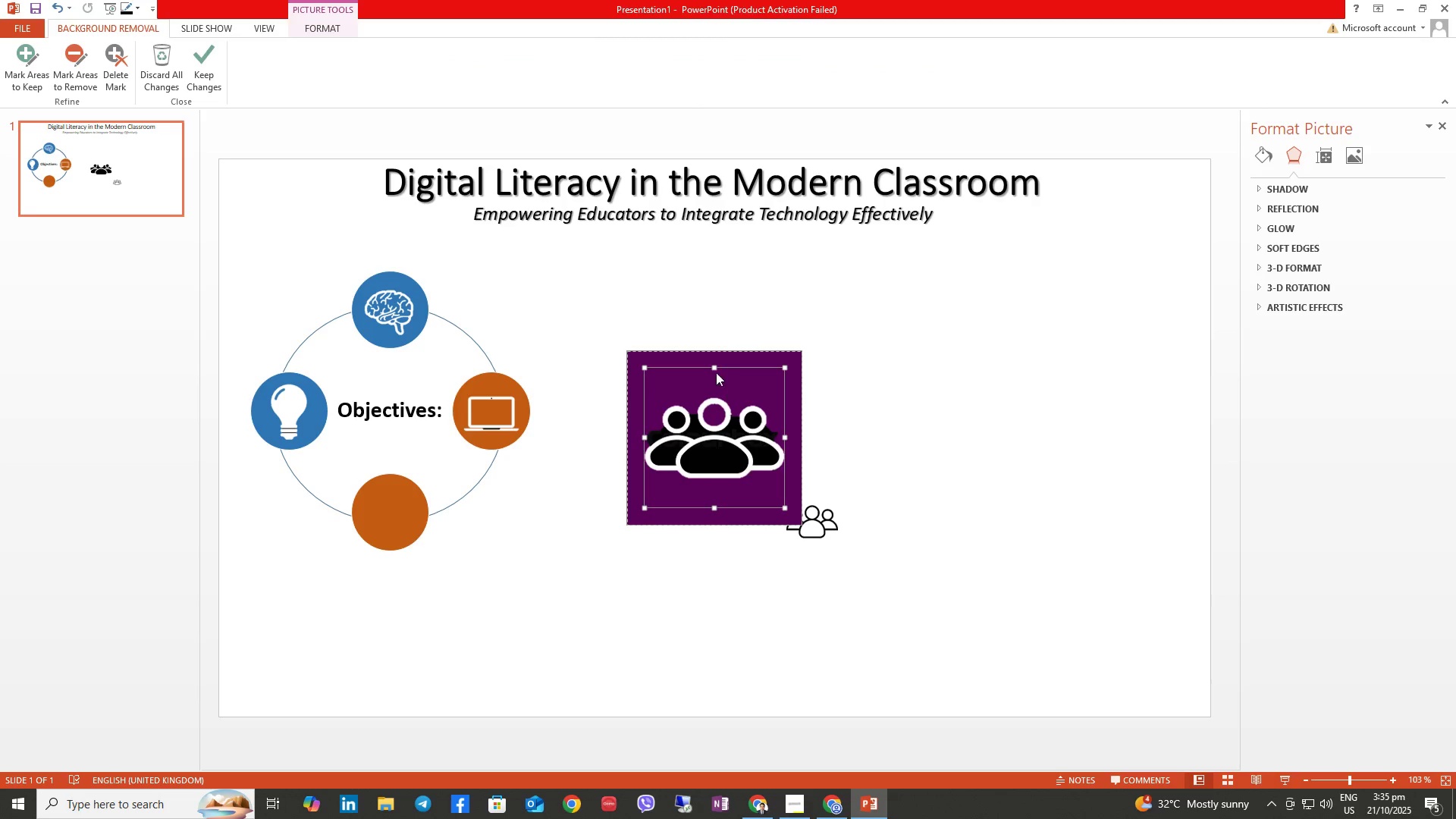 
left_click_drag(start_coordinate=[714, 369], to_coordinate=[714, 349])
 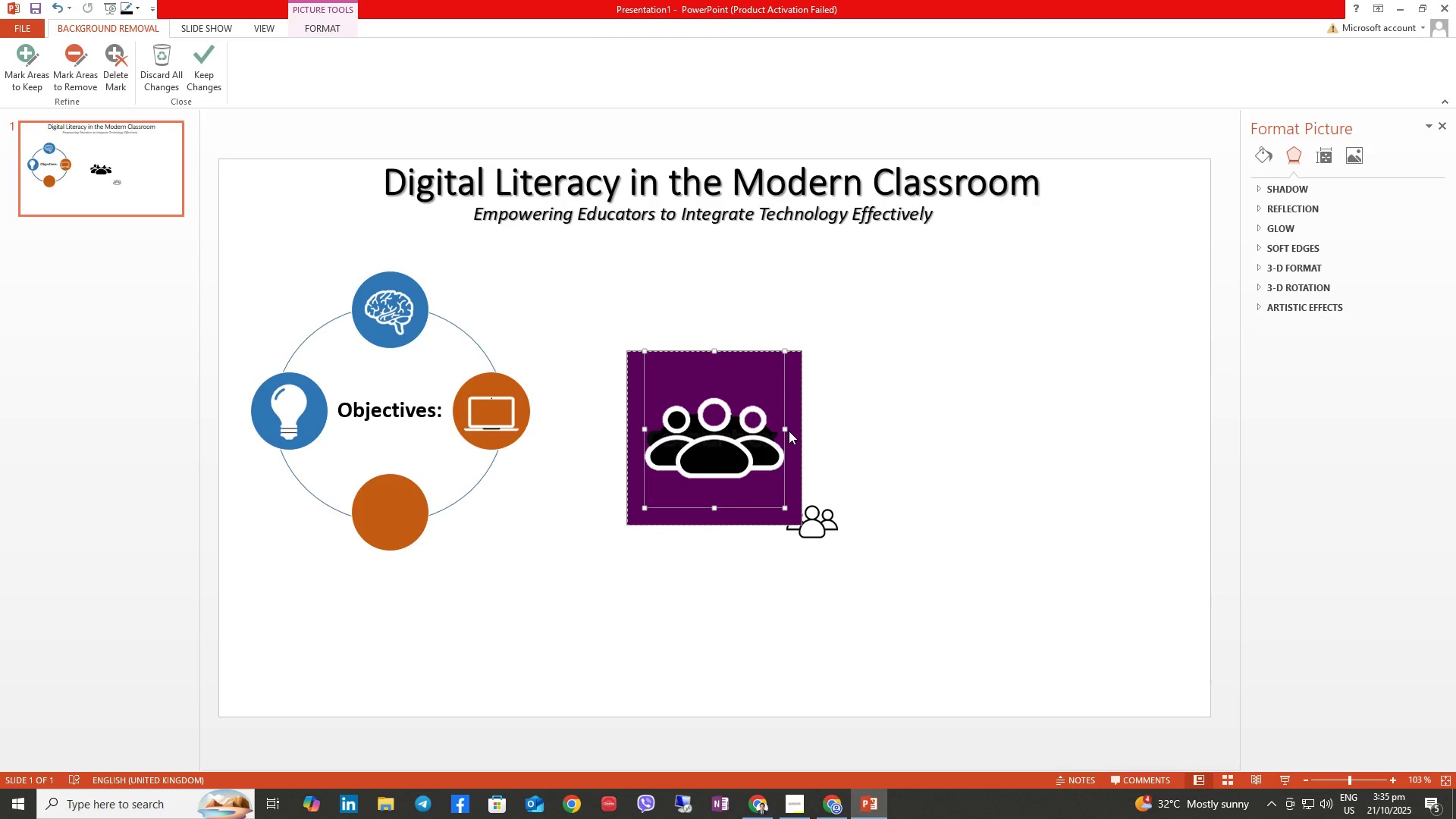 
left_click_drag(start_coordinate=[783, 431], to_coordinate=[805, 435])
 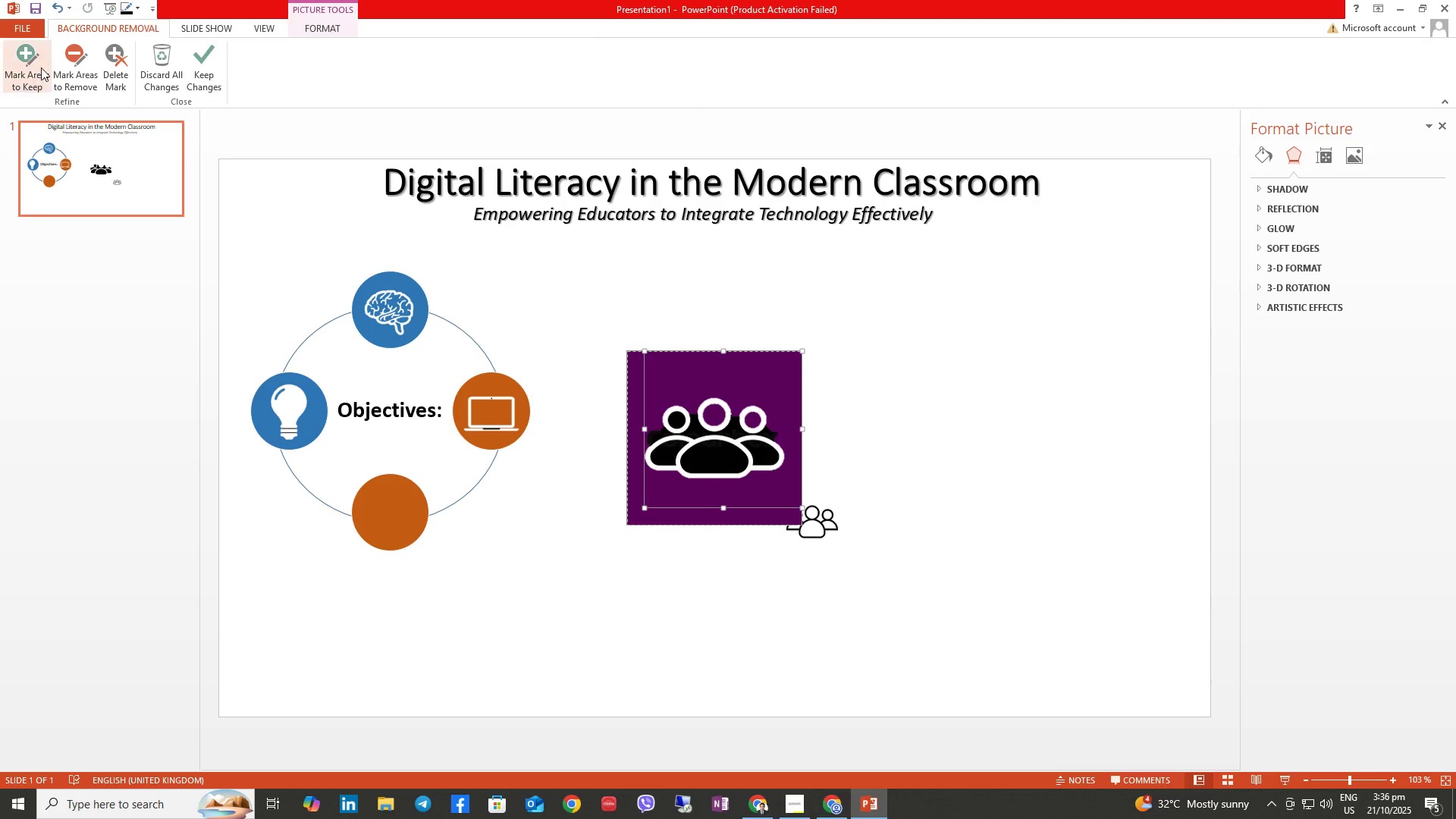 
left_click([34, 63])
 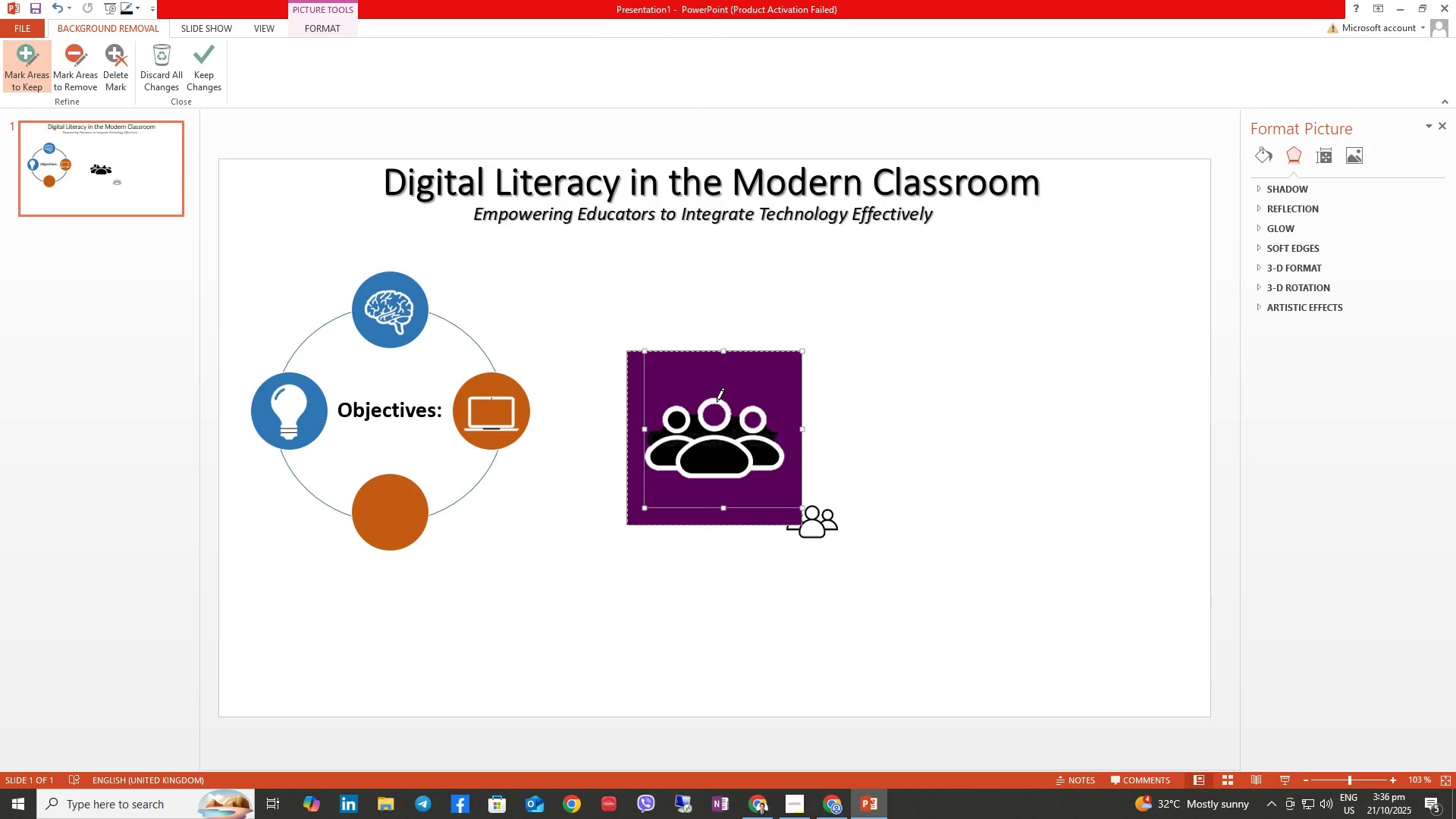 
left_click([717, 402])
 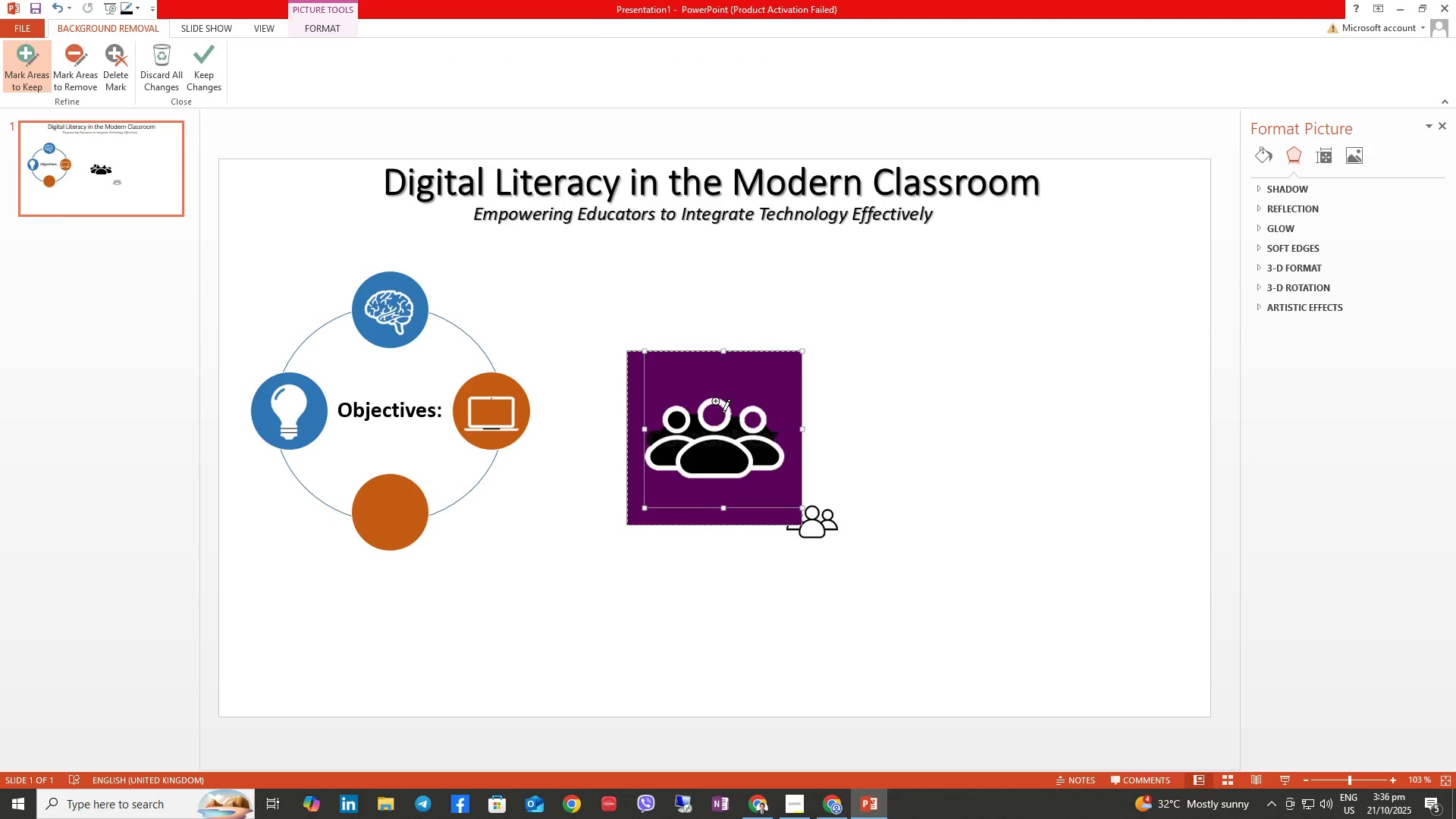 
left_click([723, 413])
 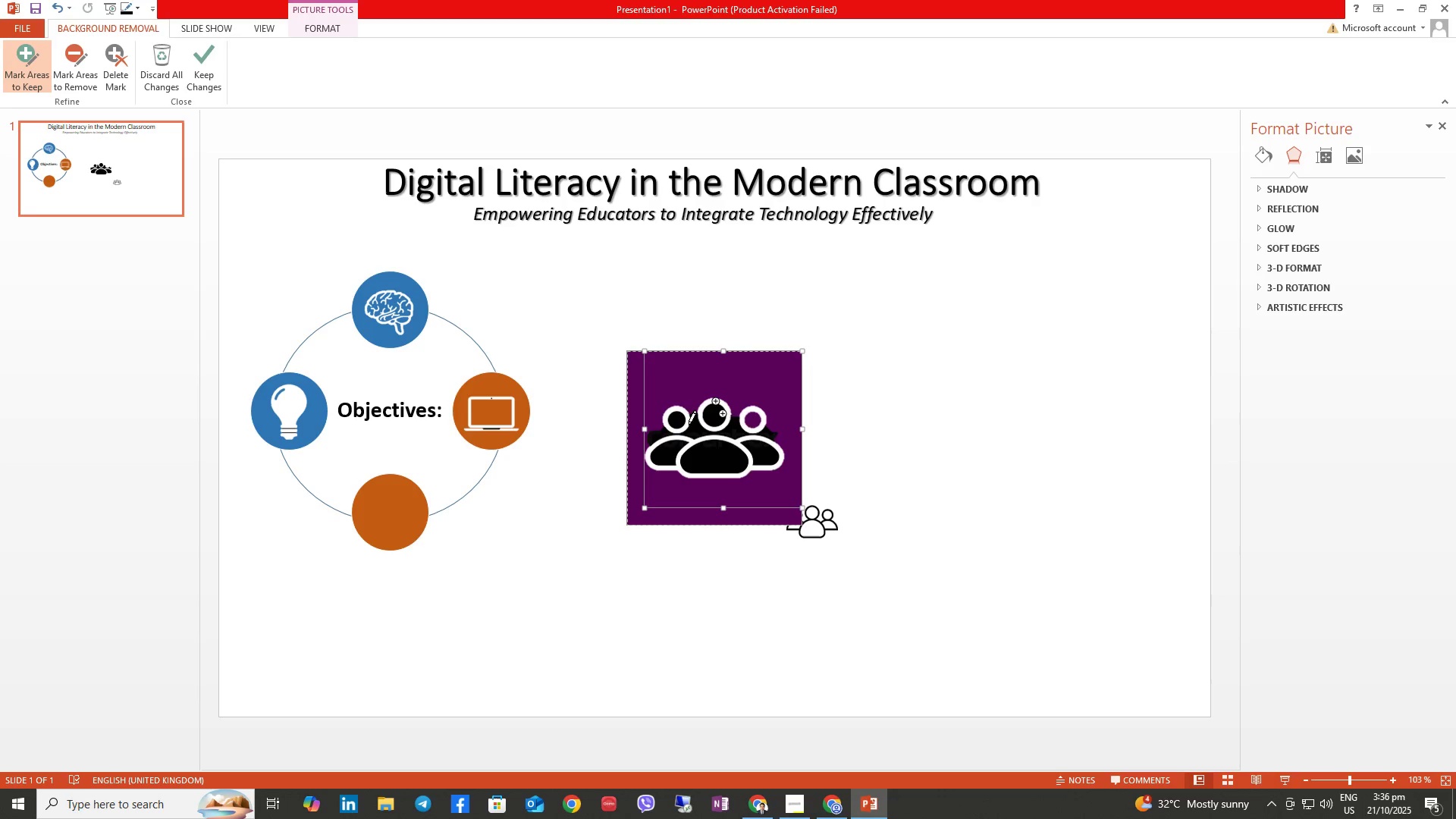 
wait(5.15)
 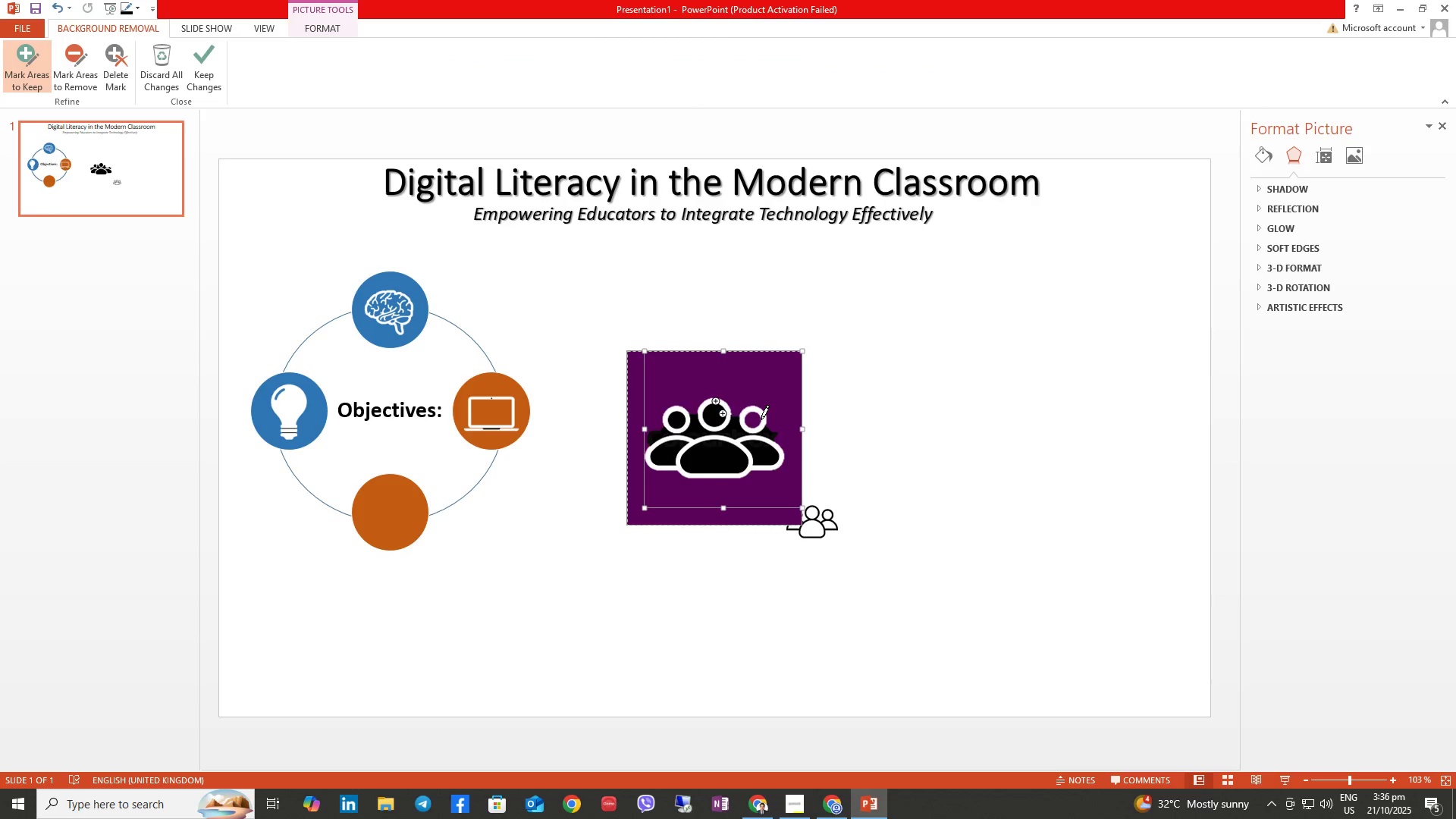 
left_click([86, 75])
 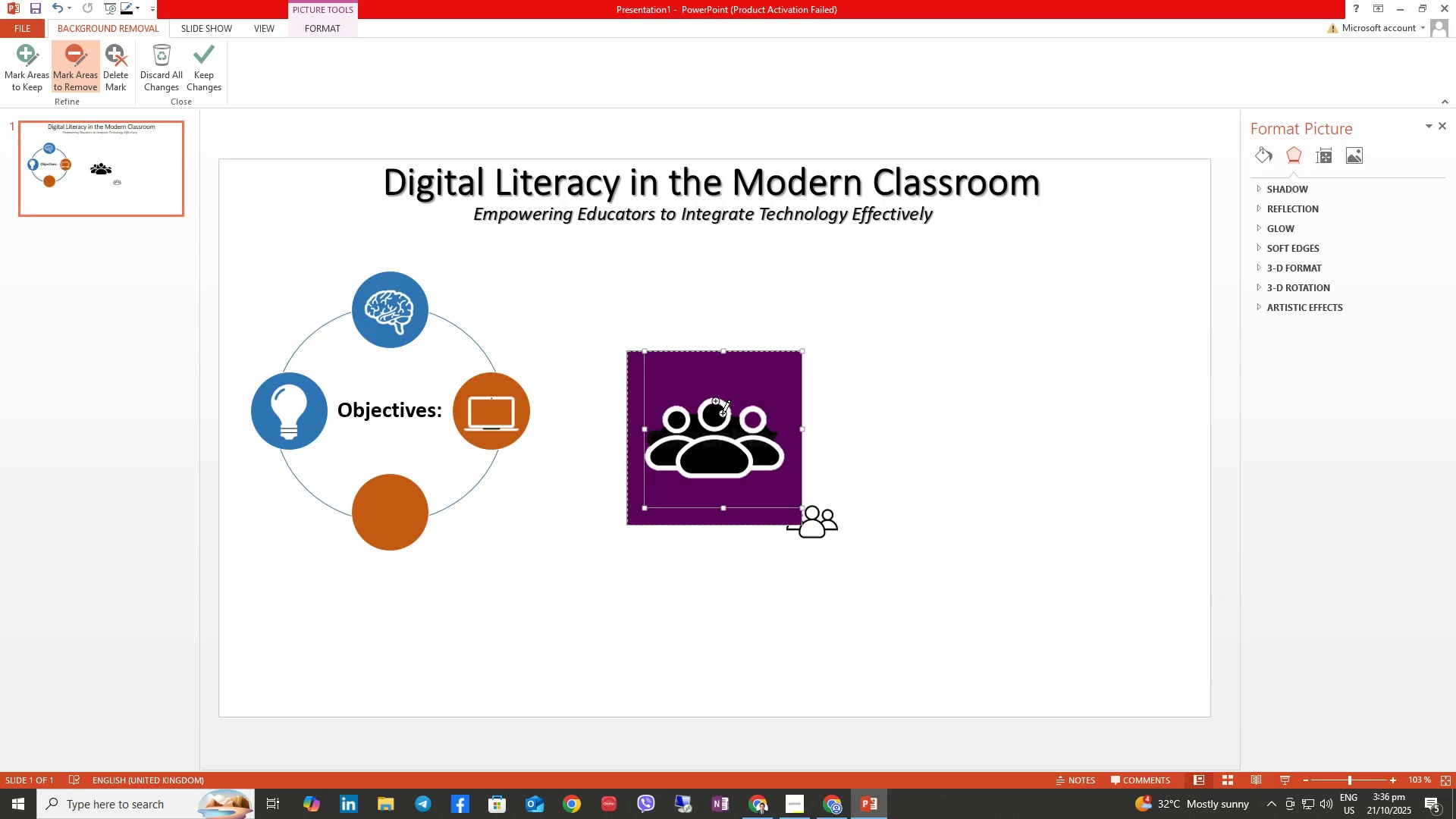 
left_click([720, 413])
 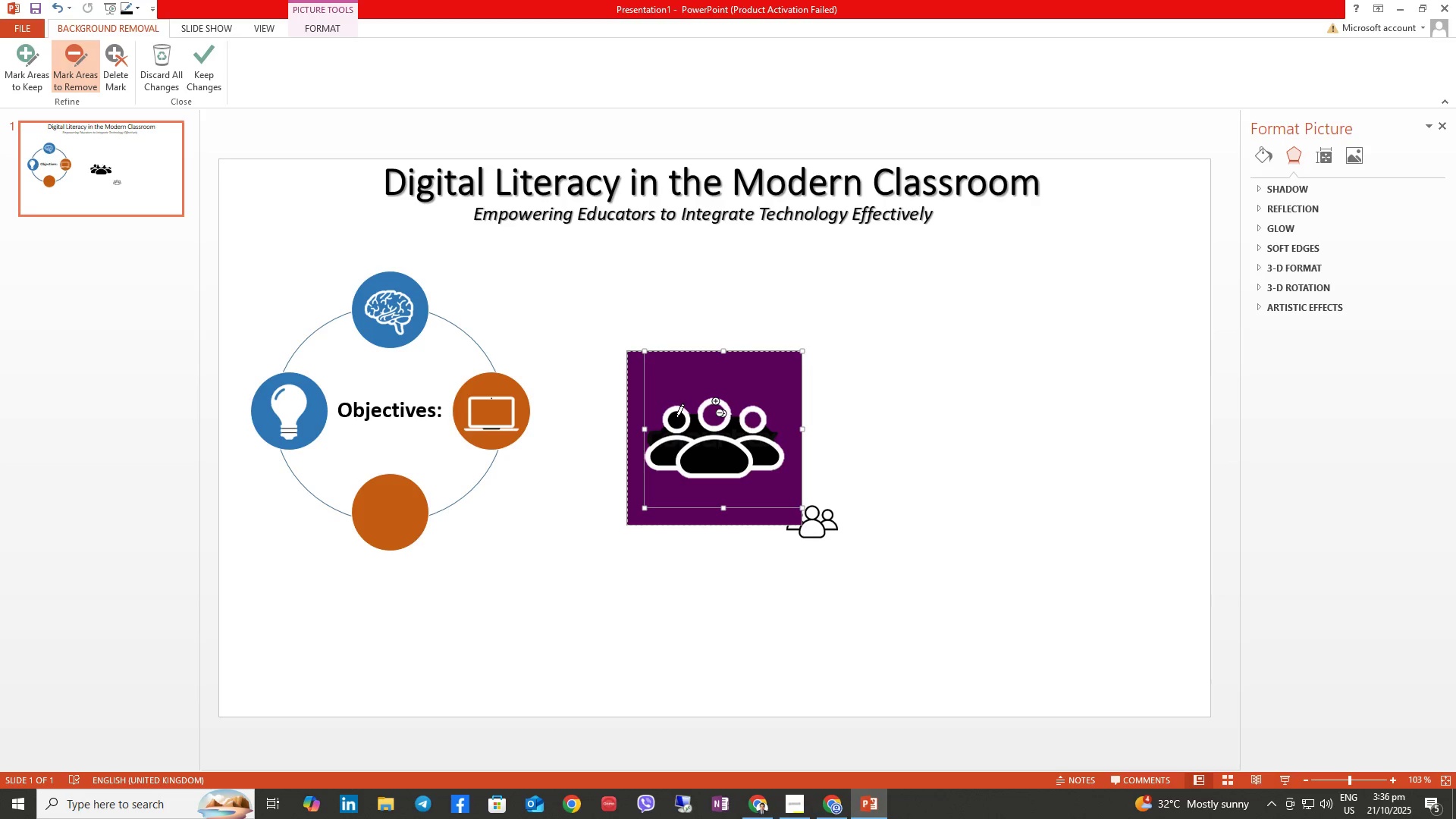 
left_click([678, 419])
 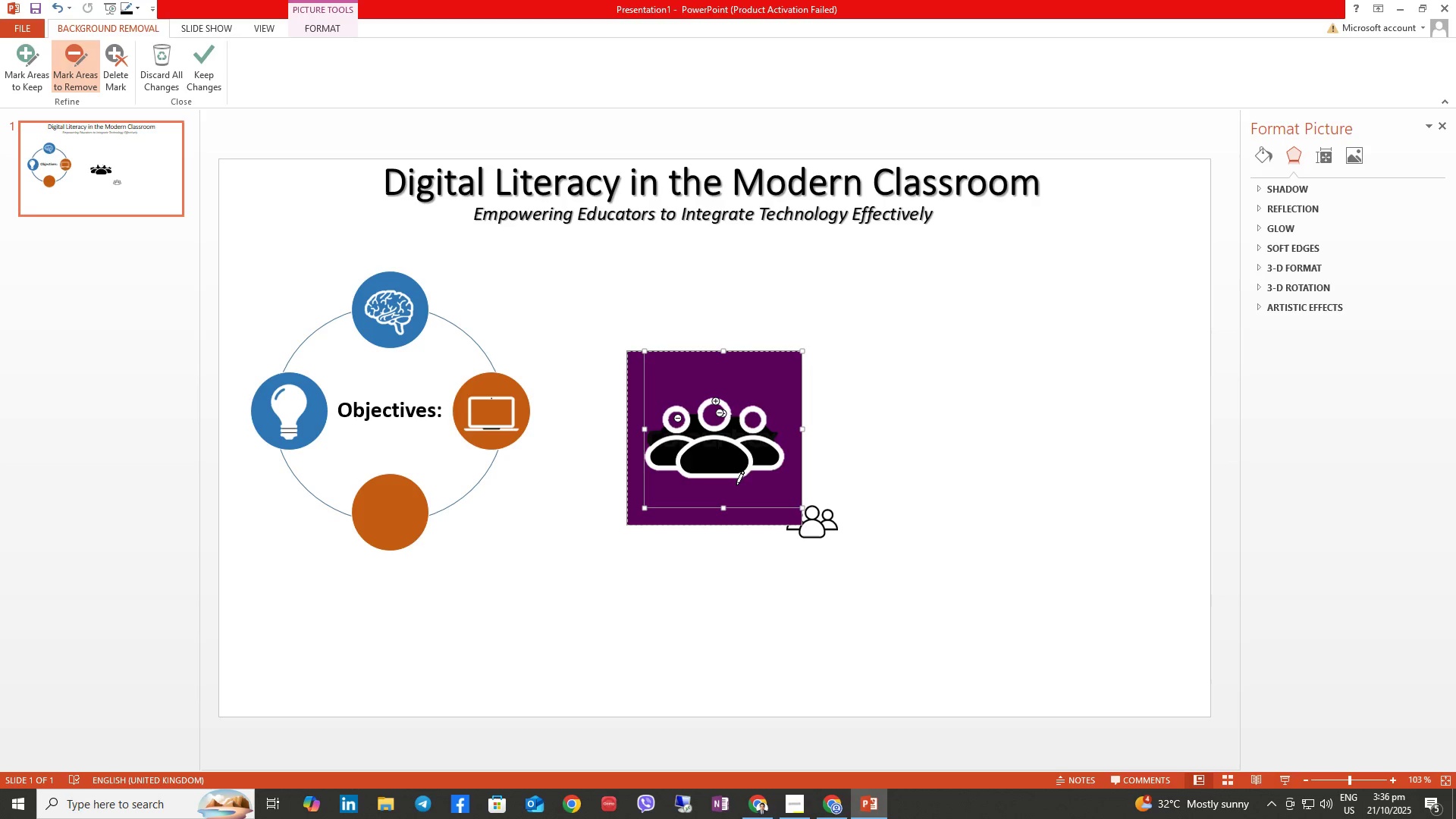 
left_click([732, 461])
 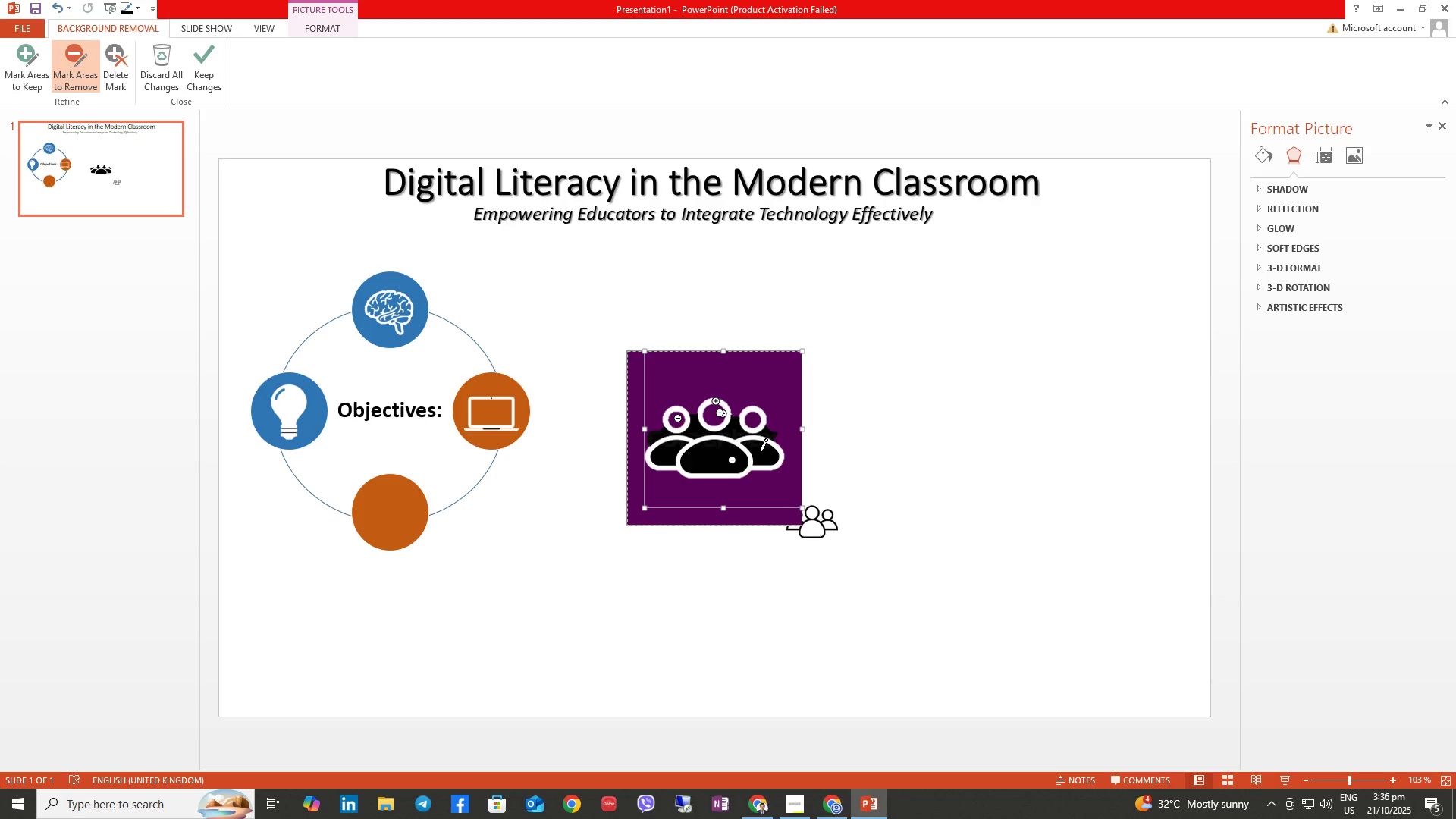 
left_click([762, 451])
 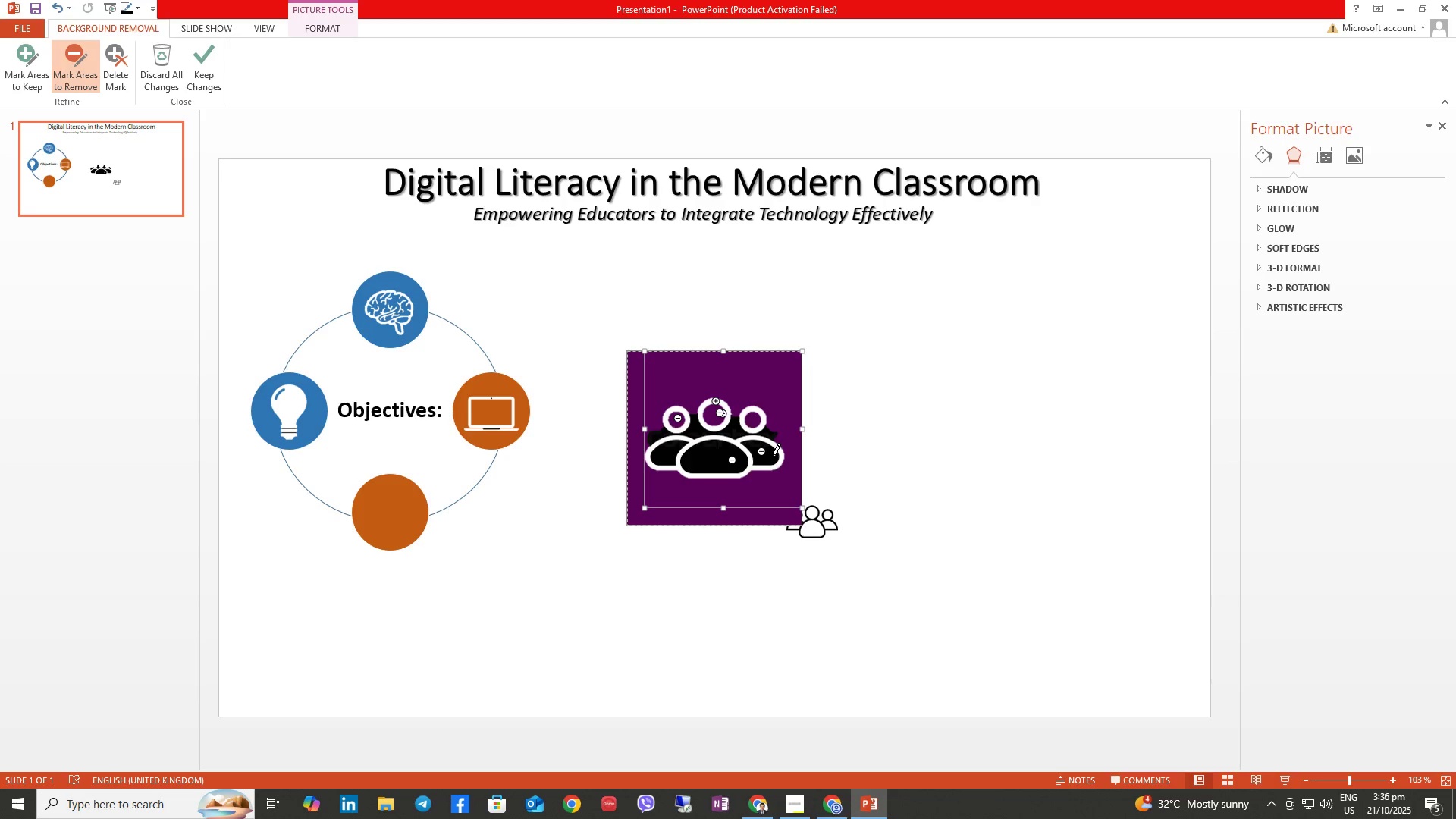 
left_click_drag(start_coordinate=[776, 459], to_coordinate=[752, 447])
 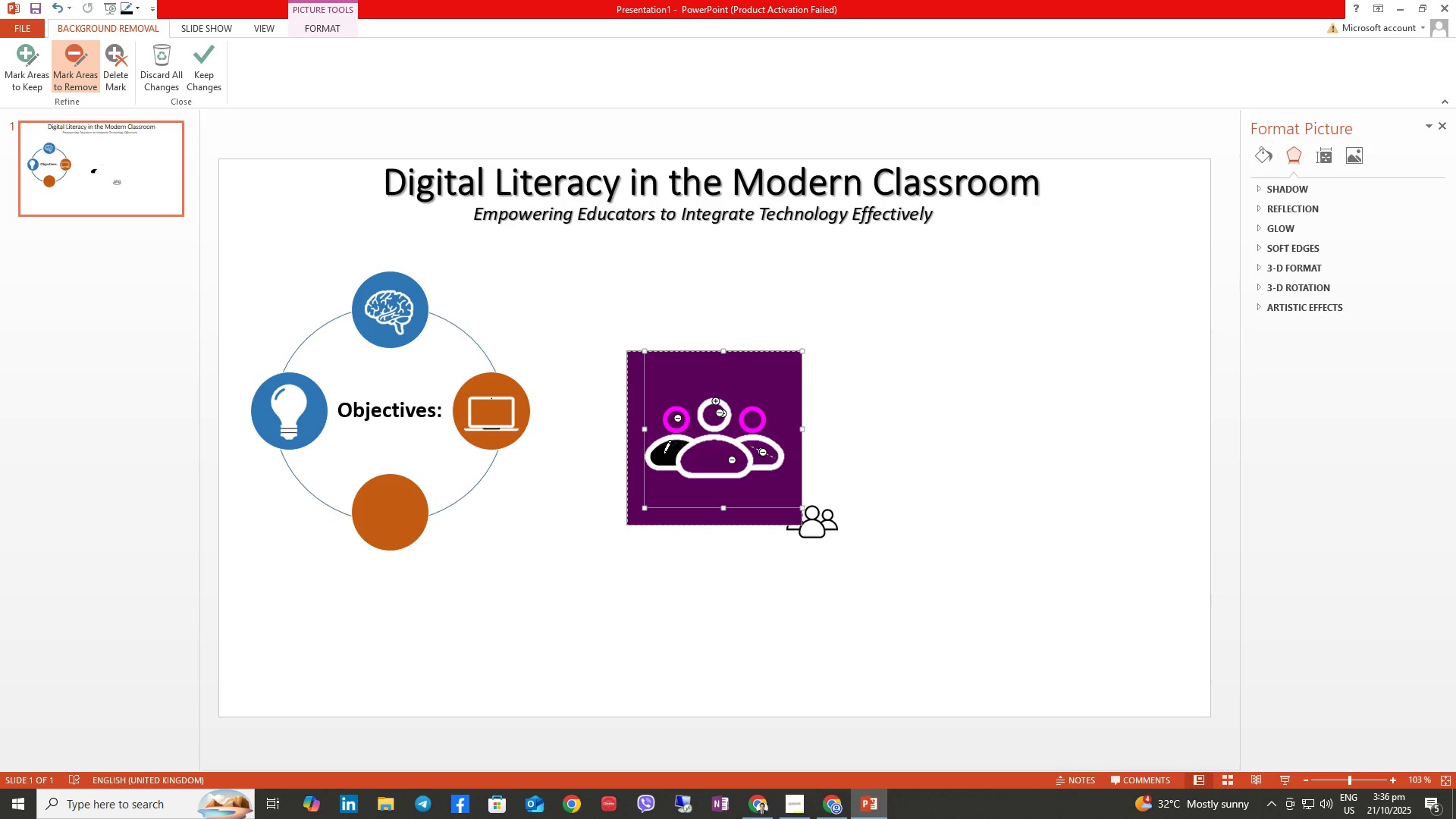 
left_click_drag(start_coordinate=[658, 455], to_coordinate=[677, 447])
 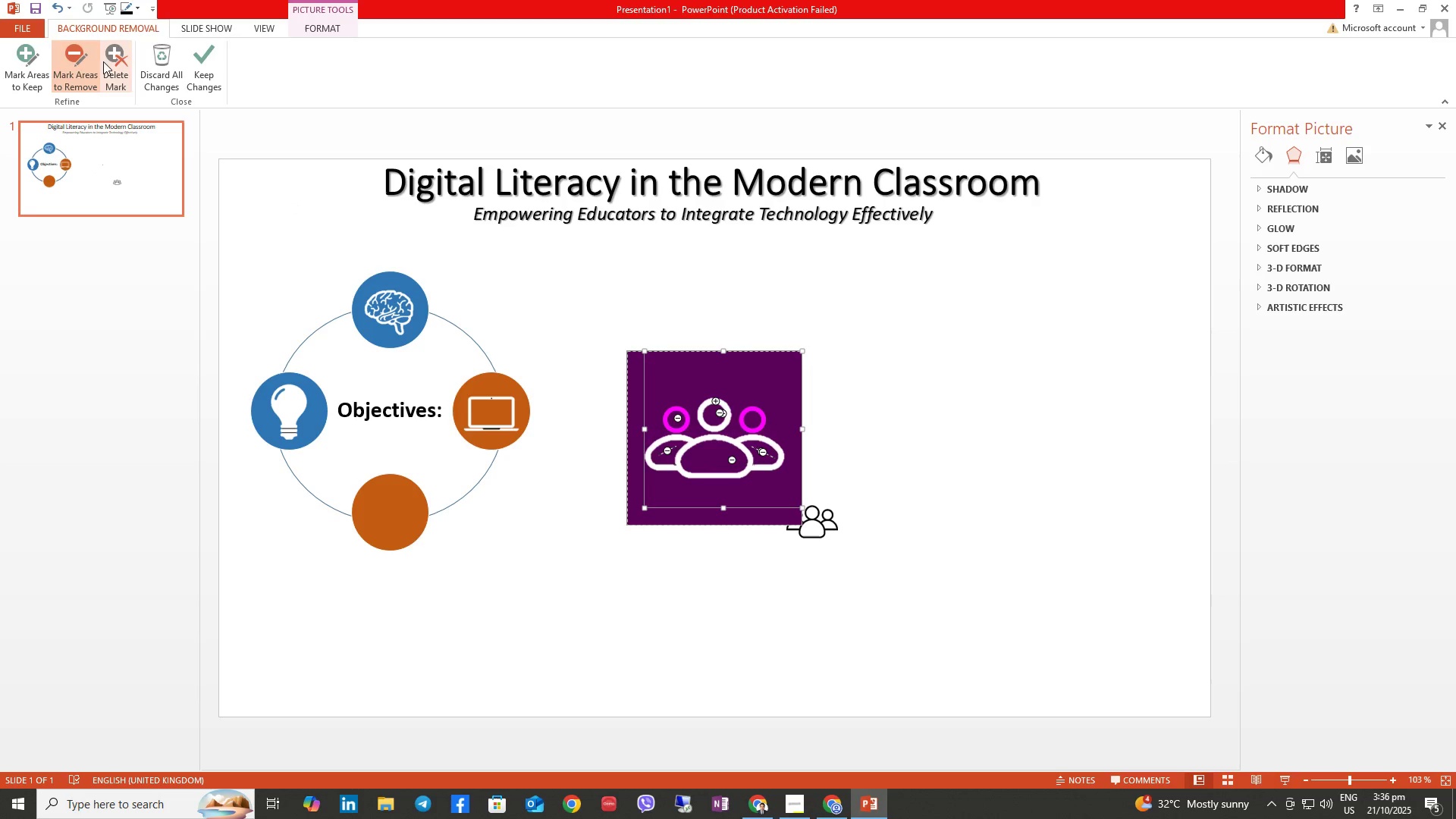 
left_click([18, 55])
 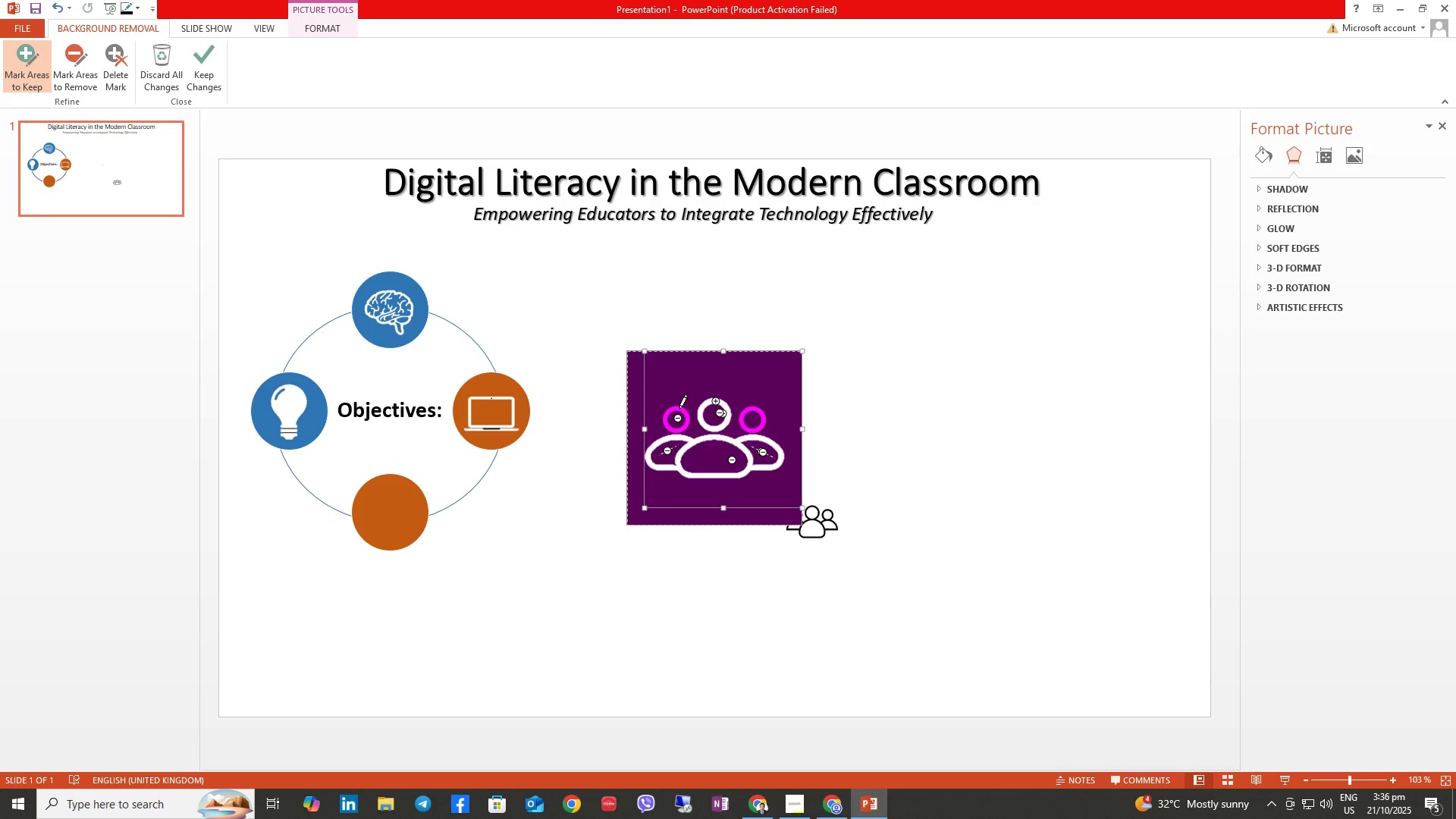 
left_click([676, 404])
 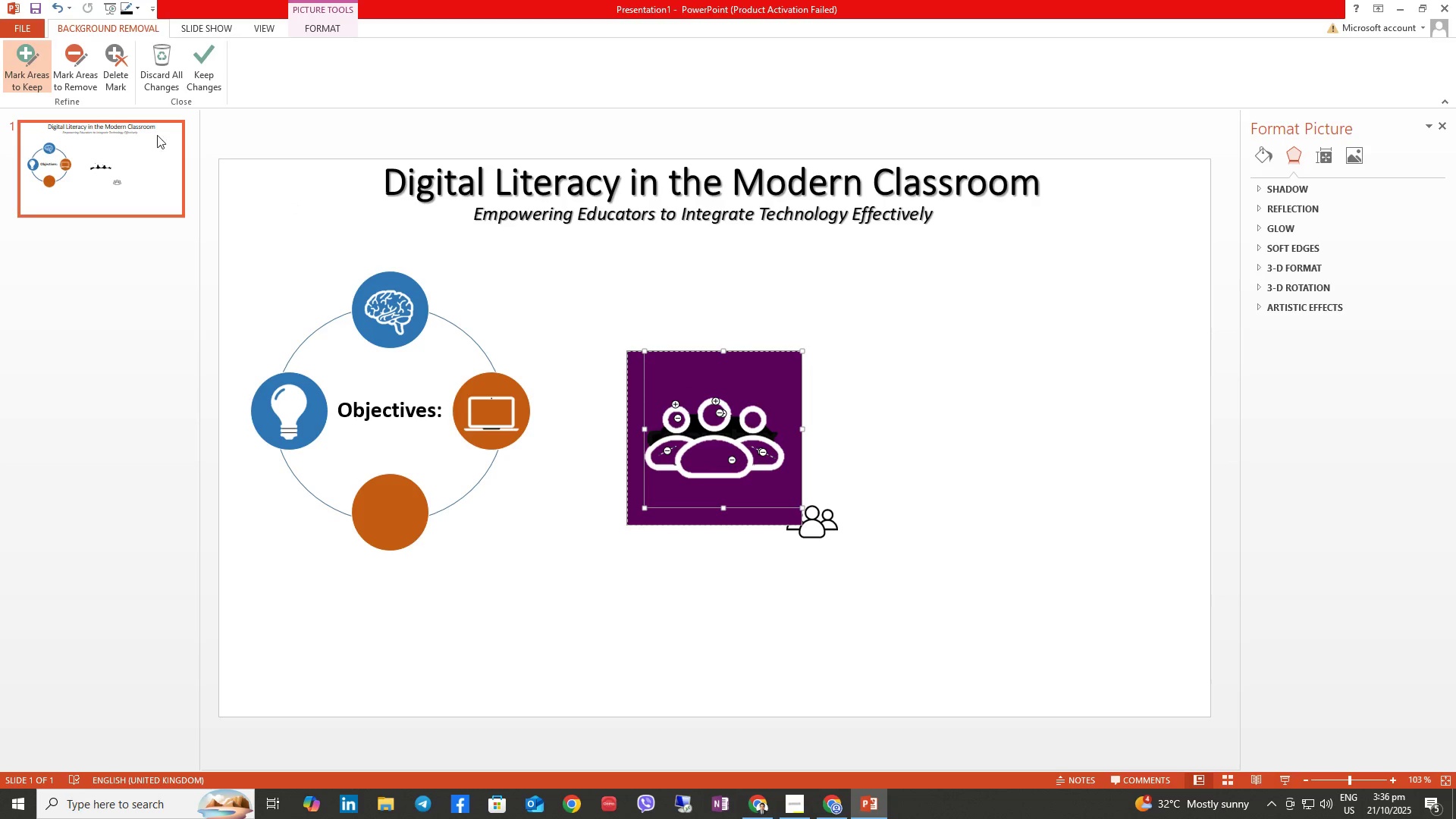 
left_click([84, 71])
 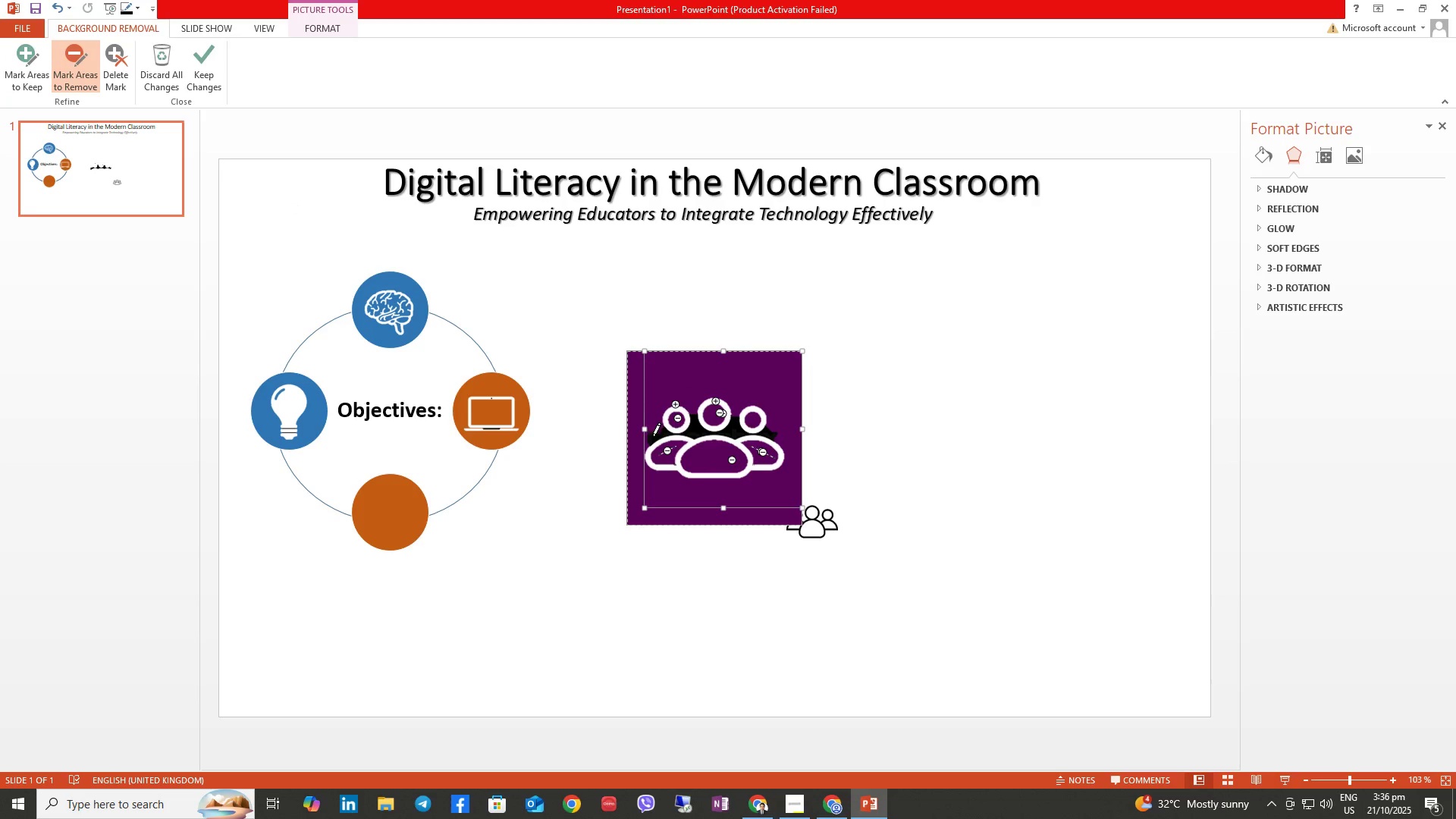 
left_click([653, 437])
 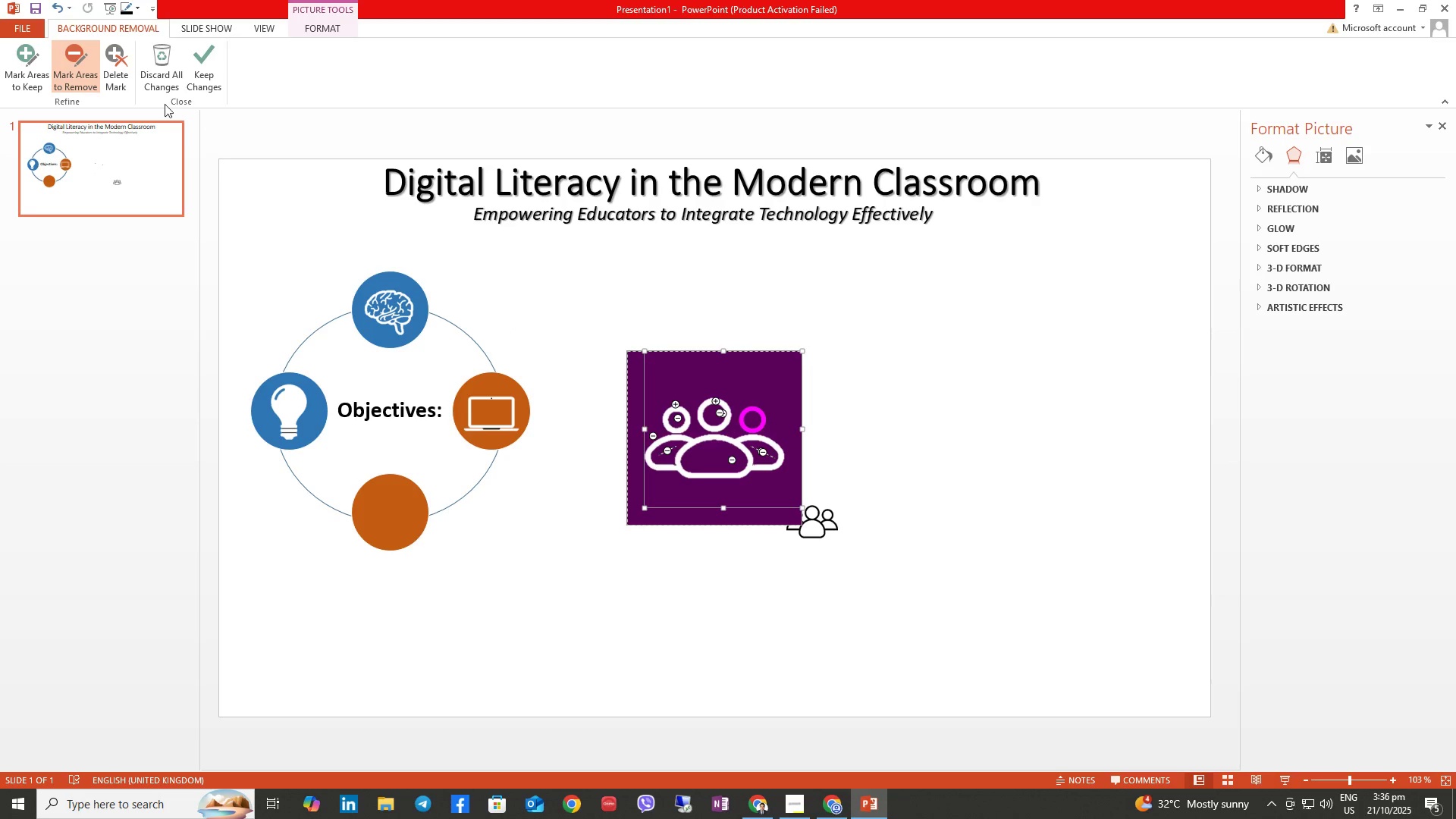 
left_click([22, 68])
 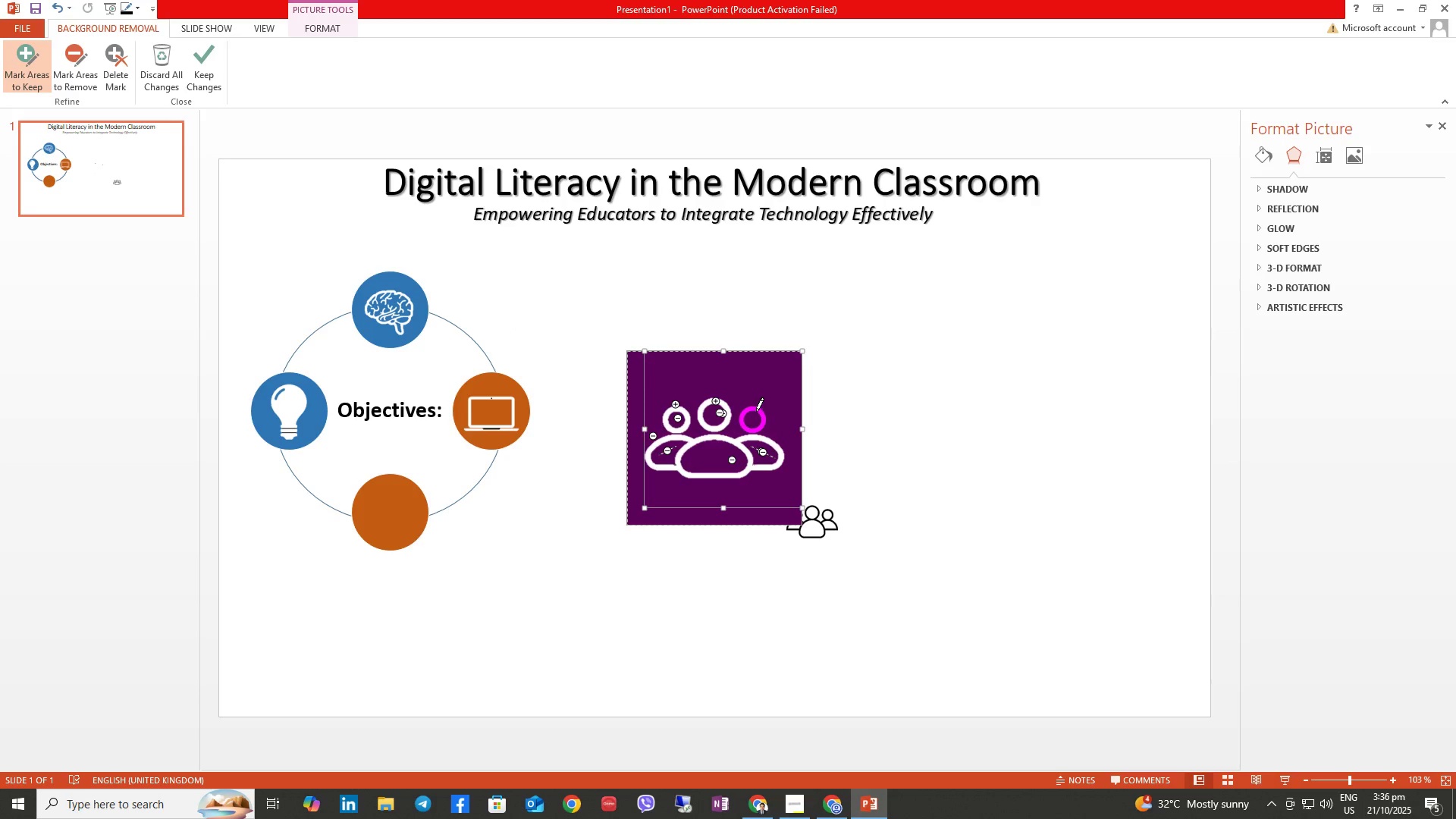 
left_click([755, 411])
 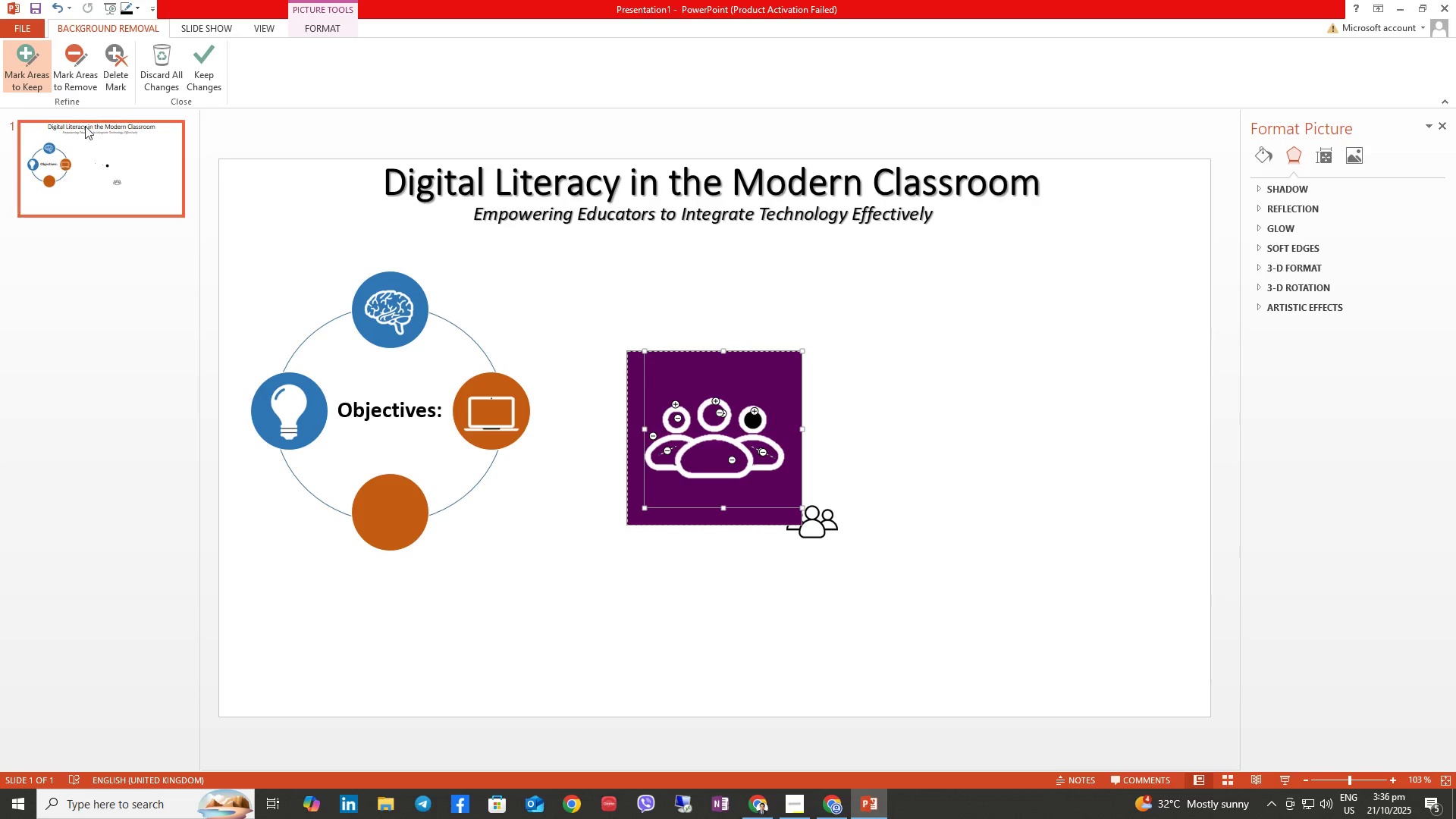 
left_click([80, 76])
 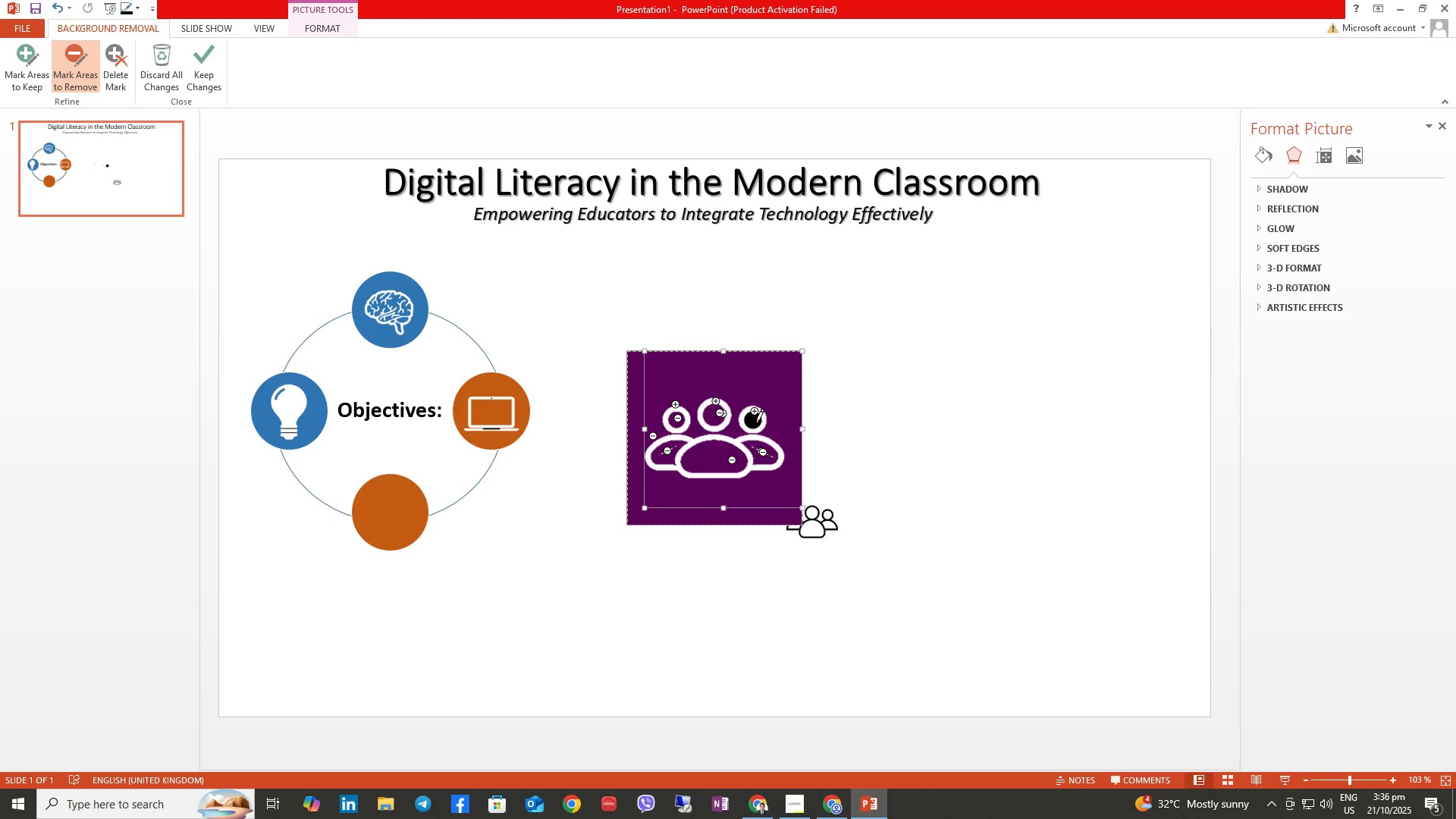 
left_click([755, 422])
 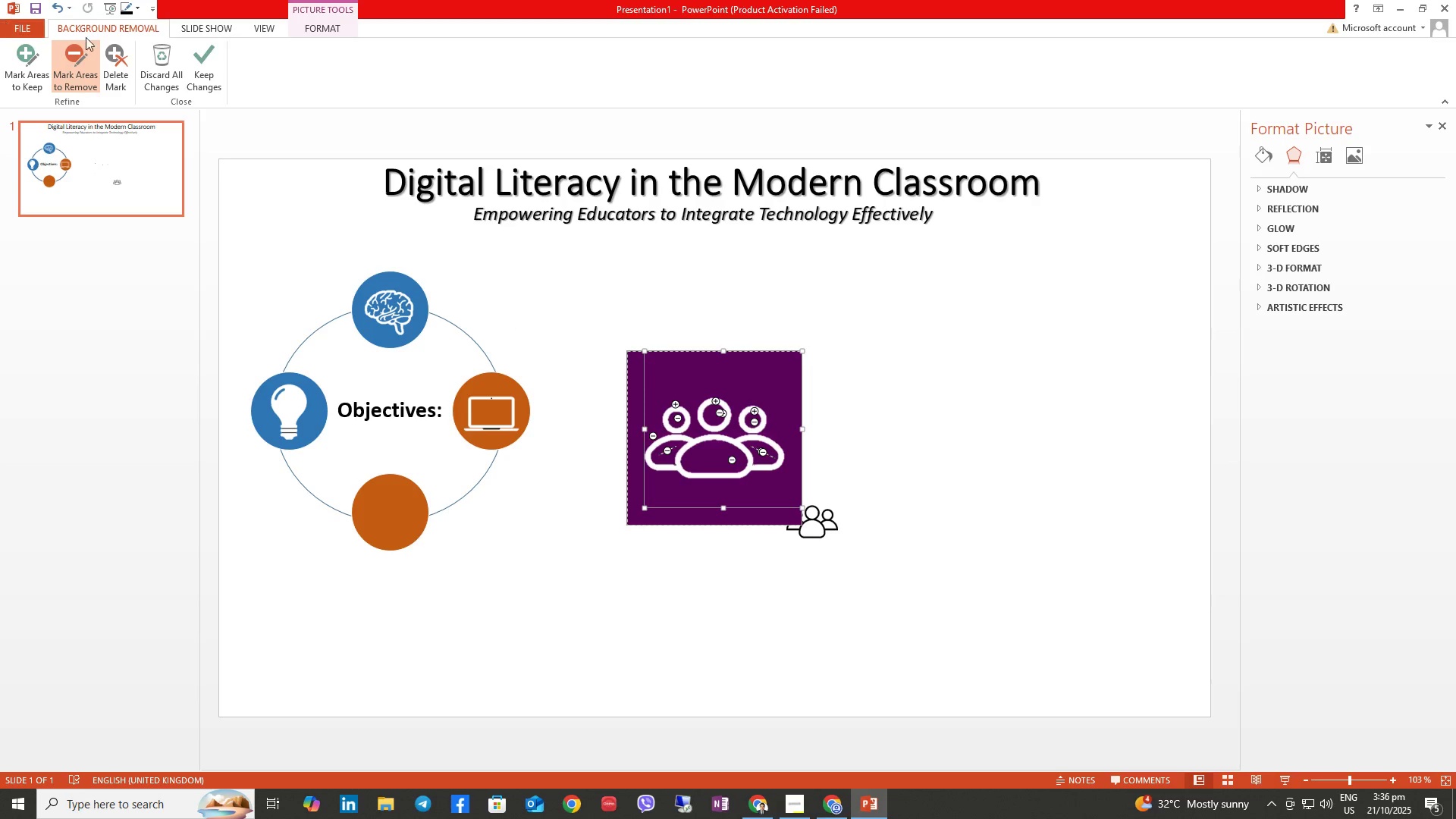 
left_click([212, 75])
 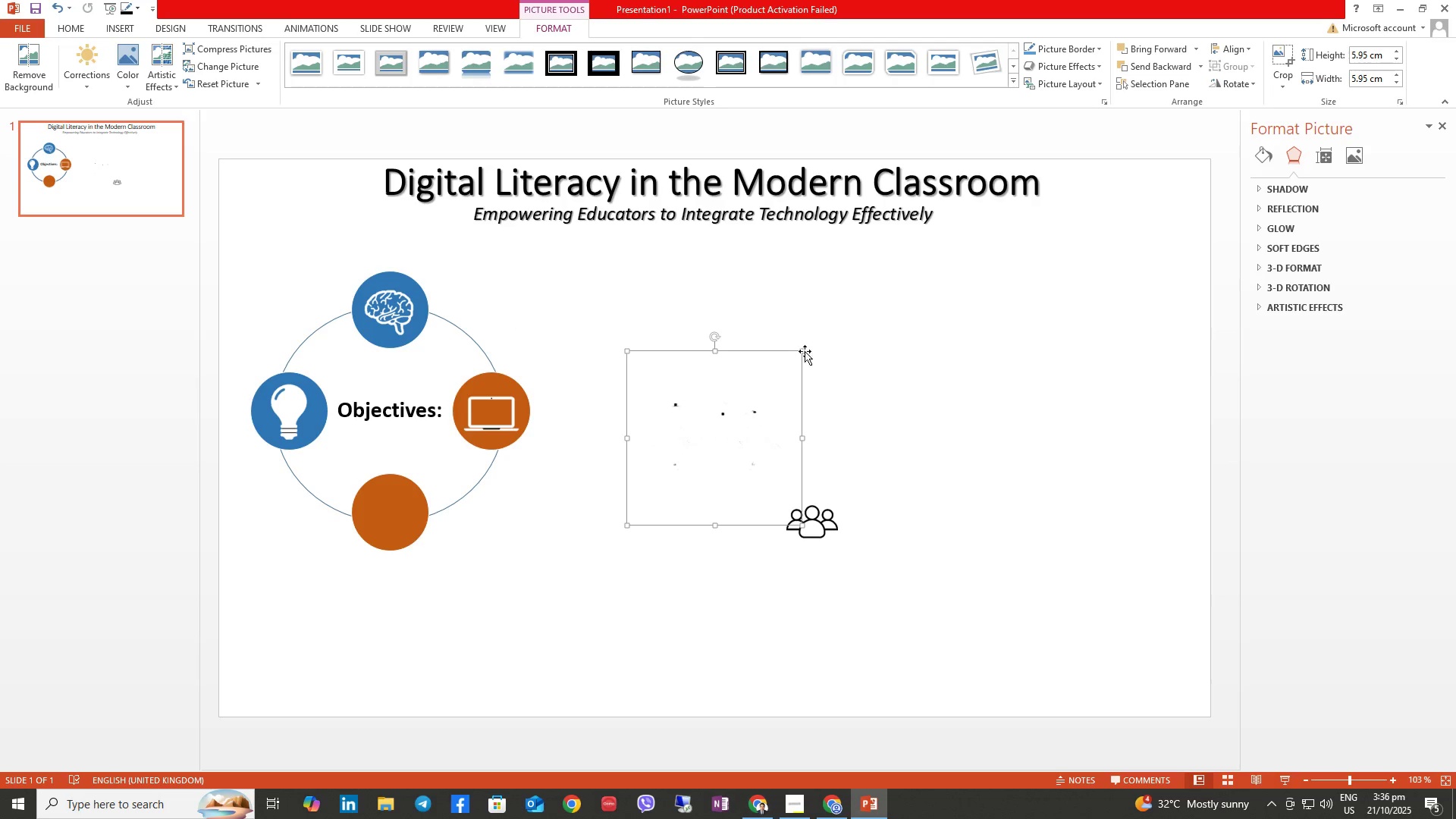 
left_click_drag(start_coordinate=[804, 350], to_coordinate=[630, 465])
 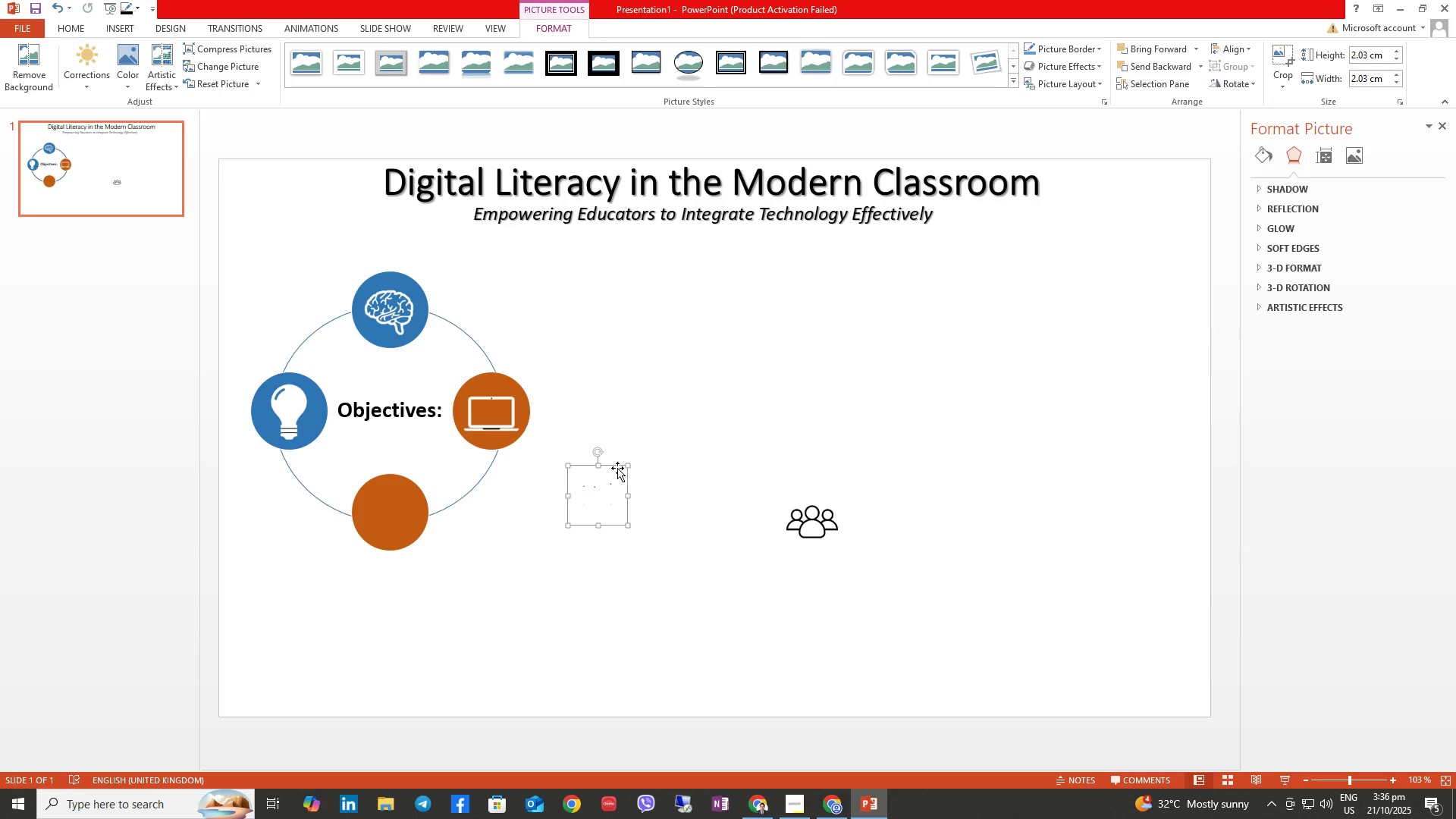 
left_click_drag(start_coordinate=[617, 468], to_coordinate=[410, 487])
 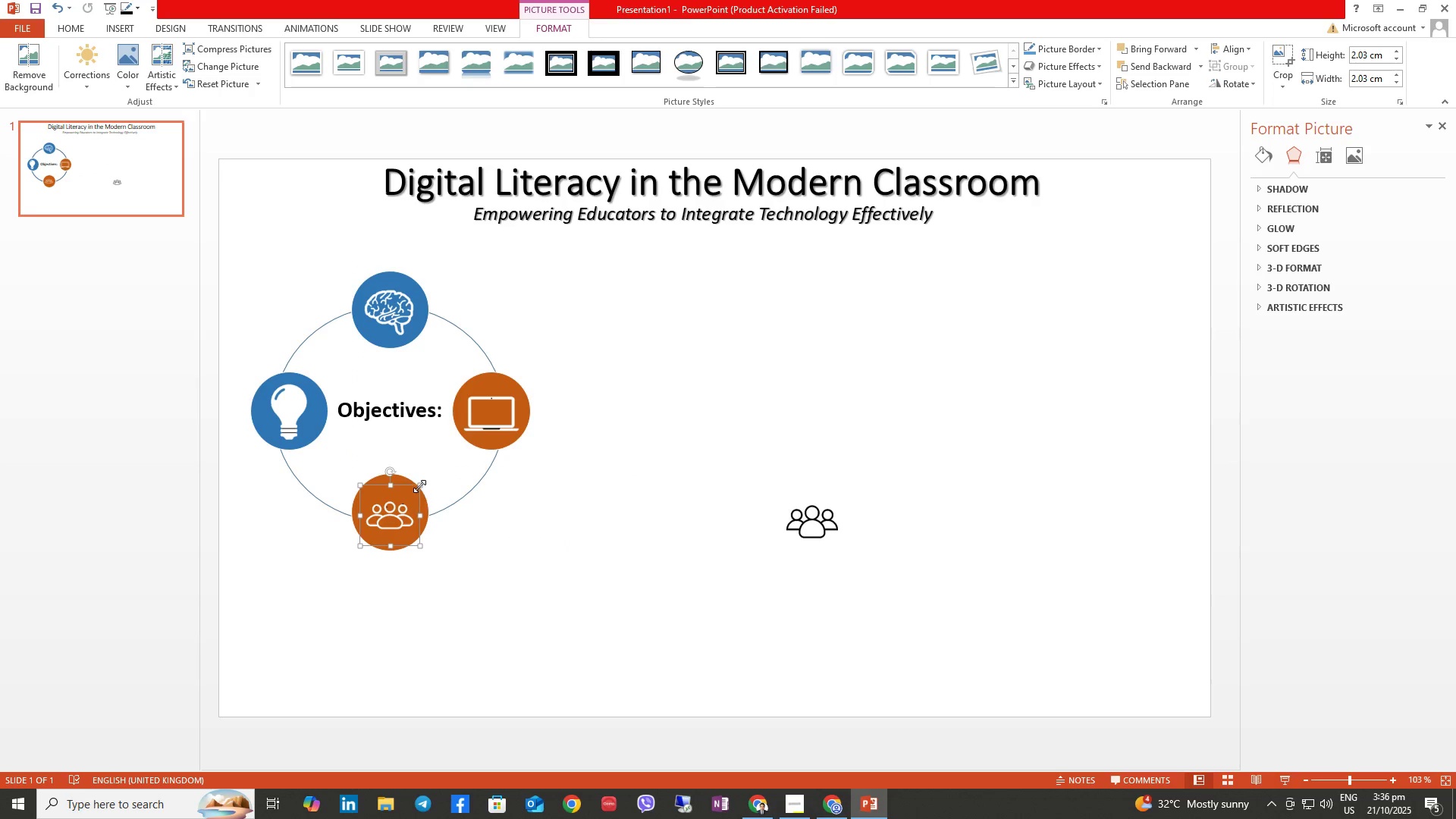 
left_click_drag(start_coordinate=[419, 486], to_coordinate=[426, 483])
 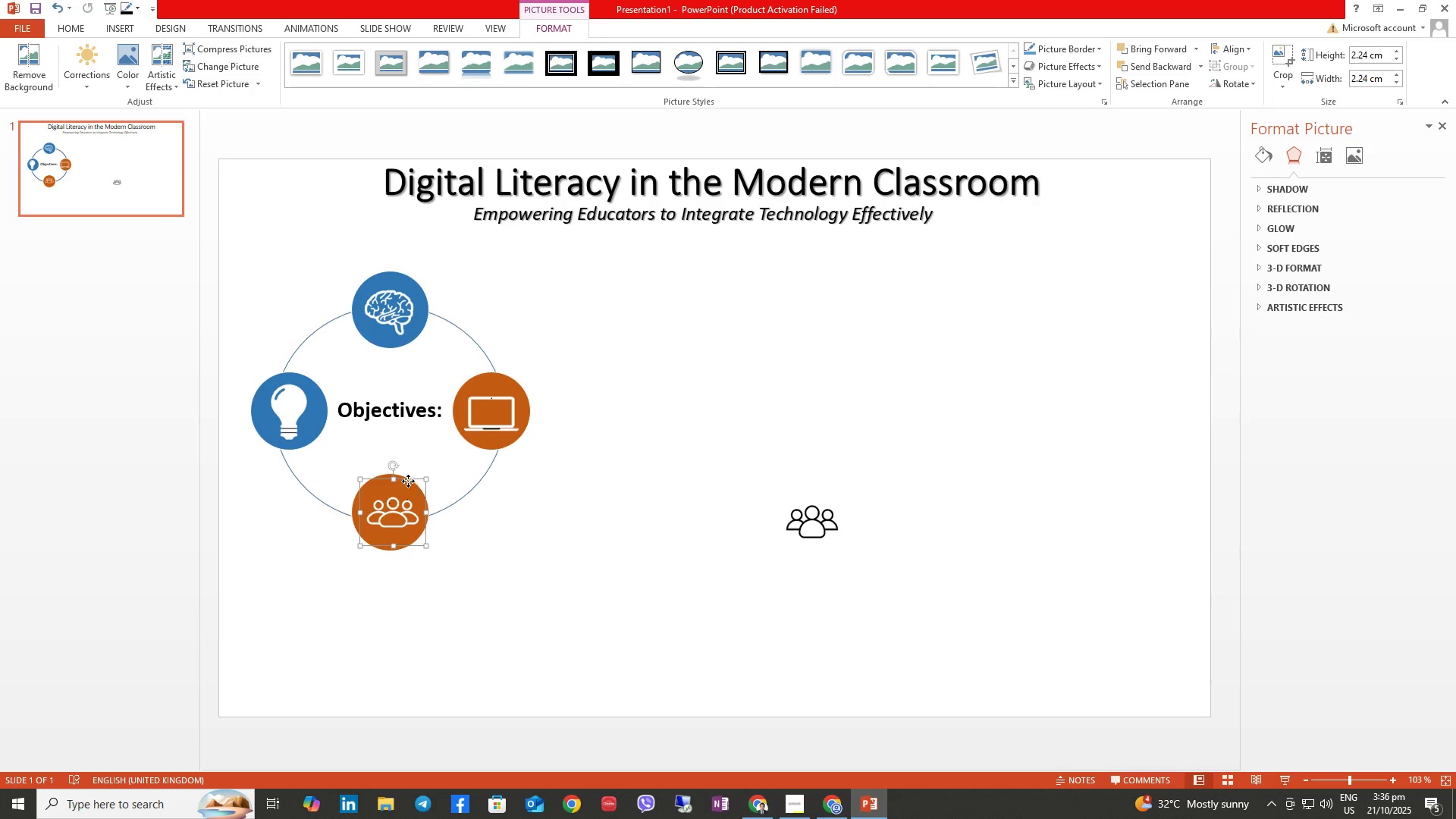 
left_click_drag(start_coordinate=[408, 481], to_coordinate=[408, 476])
 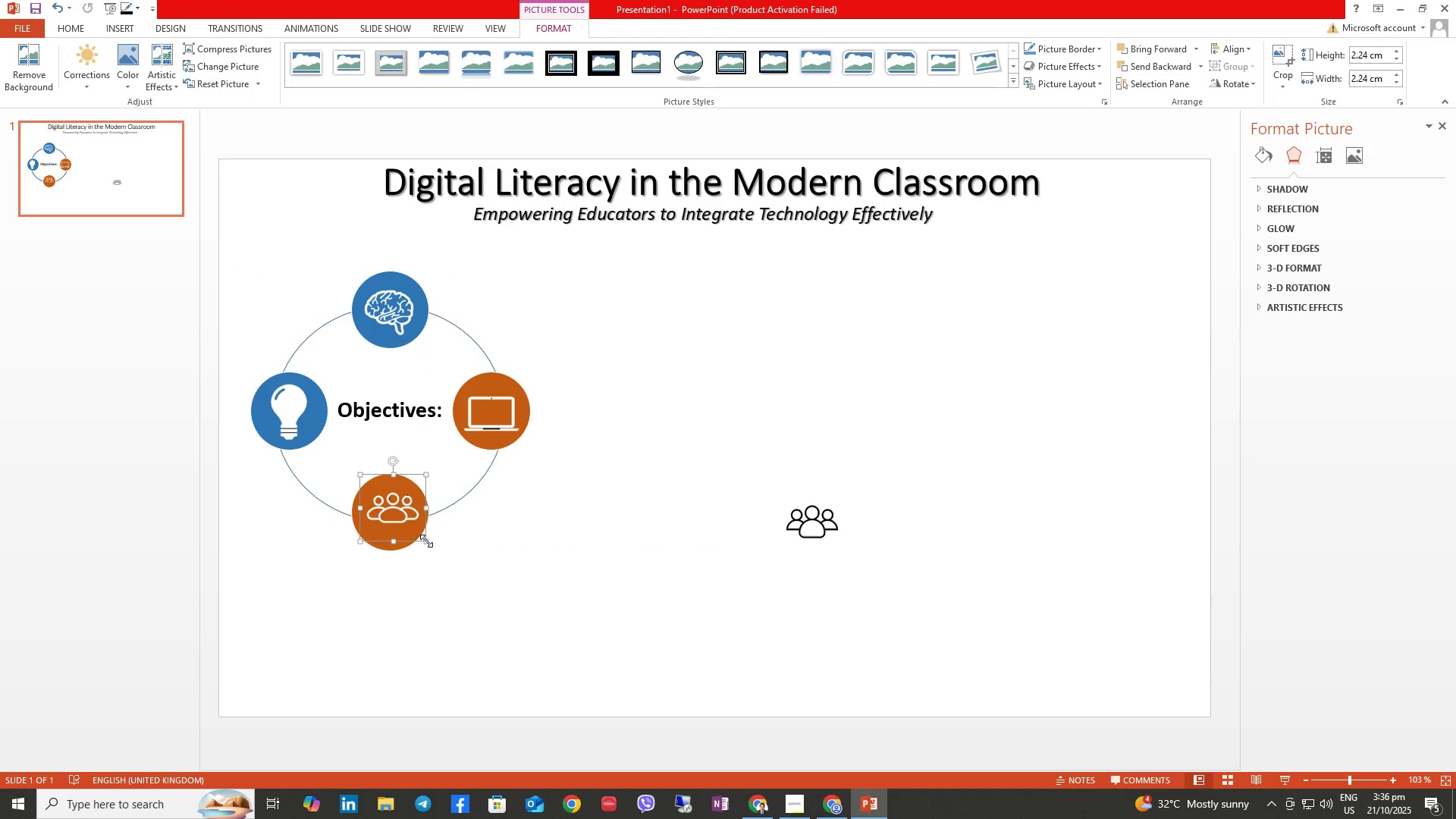 
left_click_drag(start_coordinate=[426, 540], to_coordinate=[431, 544])
 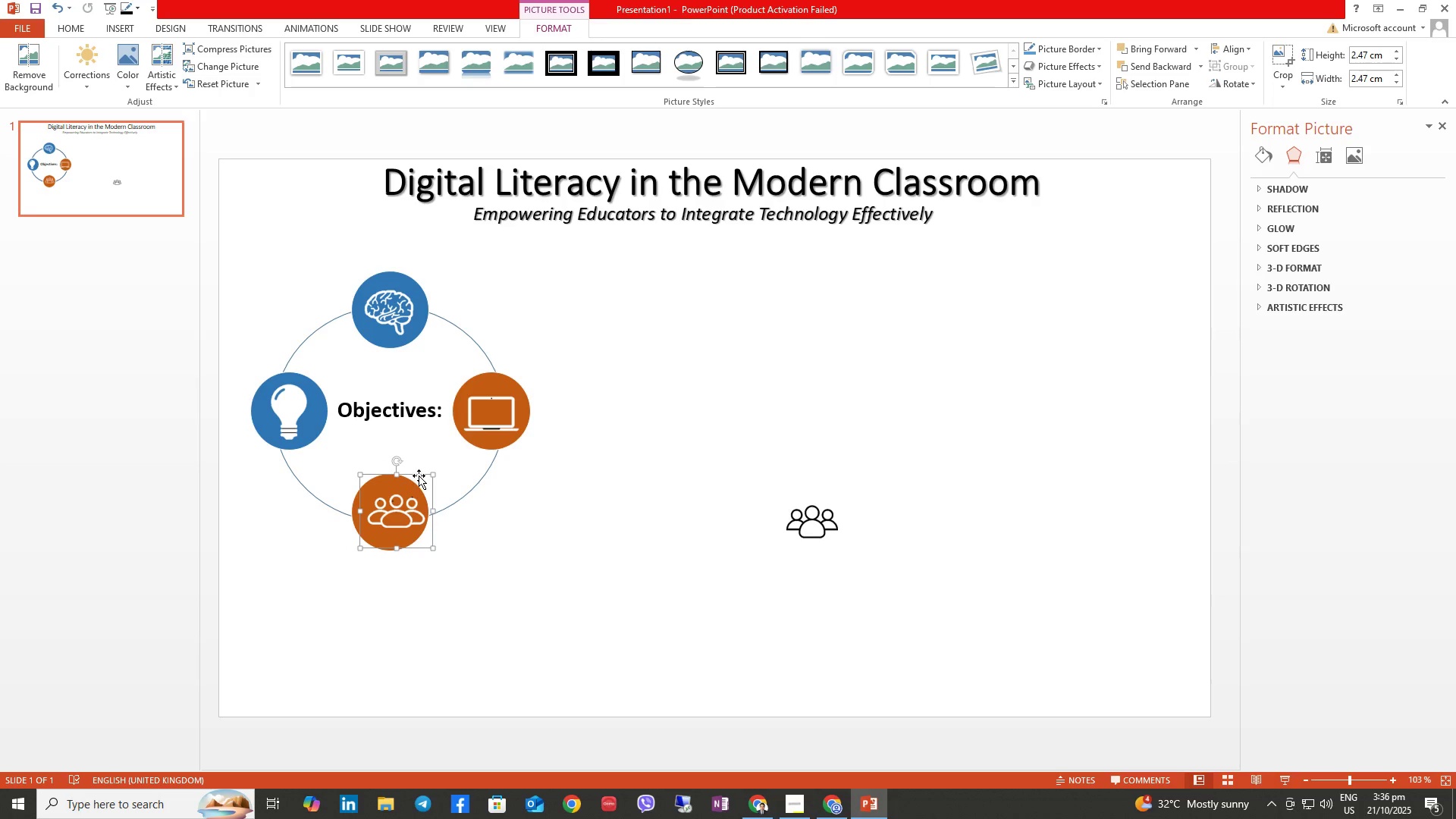 
left_click_drag(start_coordinate=[418, 475], to_coordinate=[414, 474])
 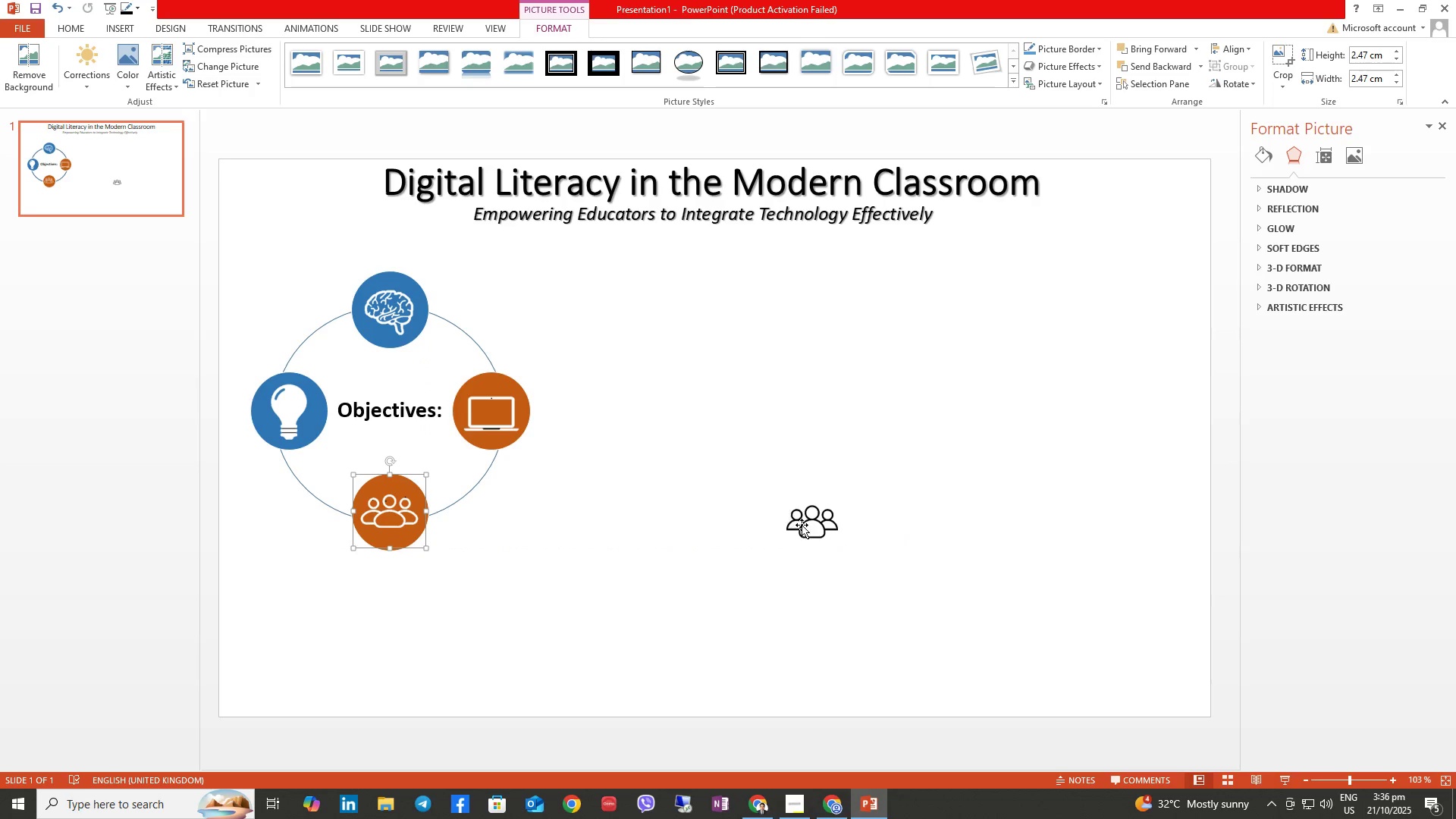 
left_click([802, 519])
 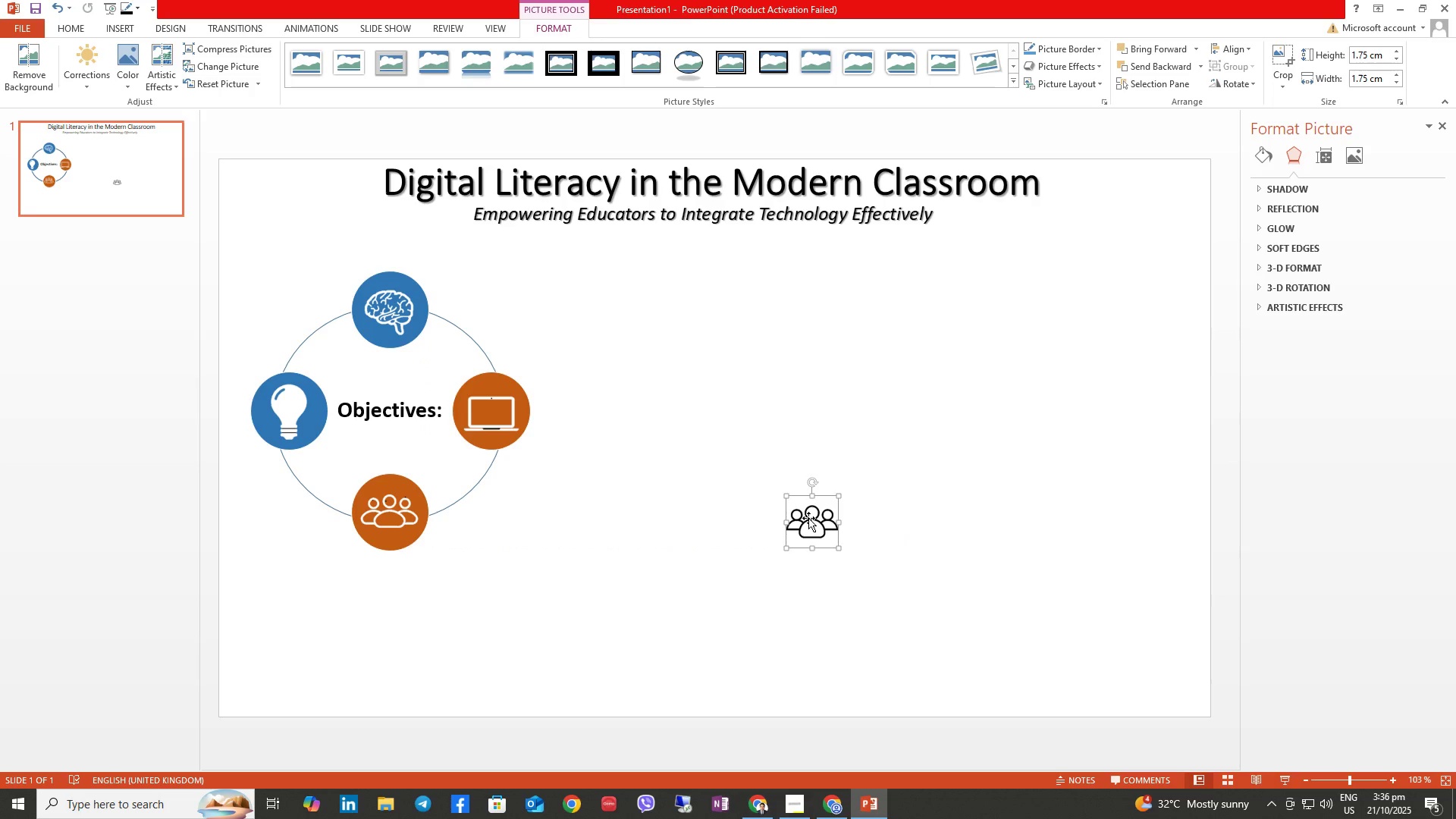 
right_click([808, 518])
 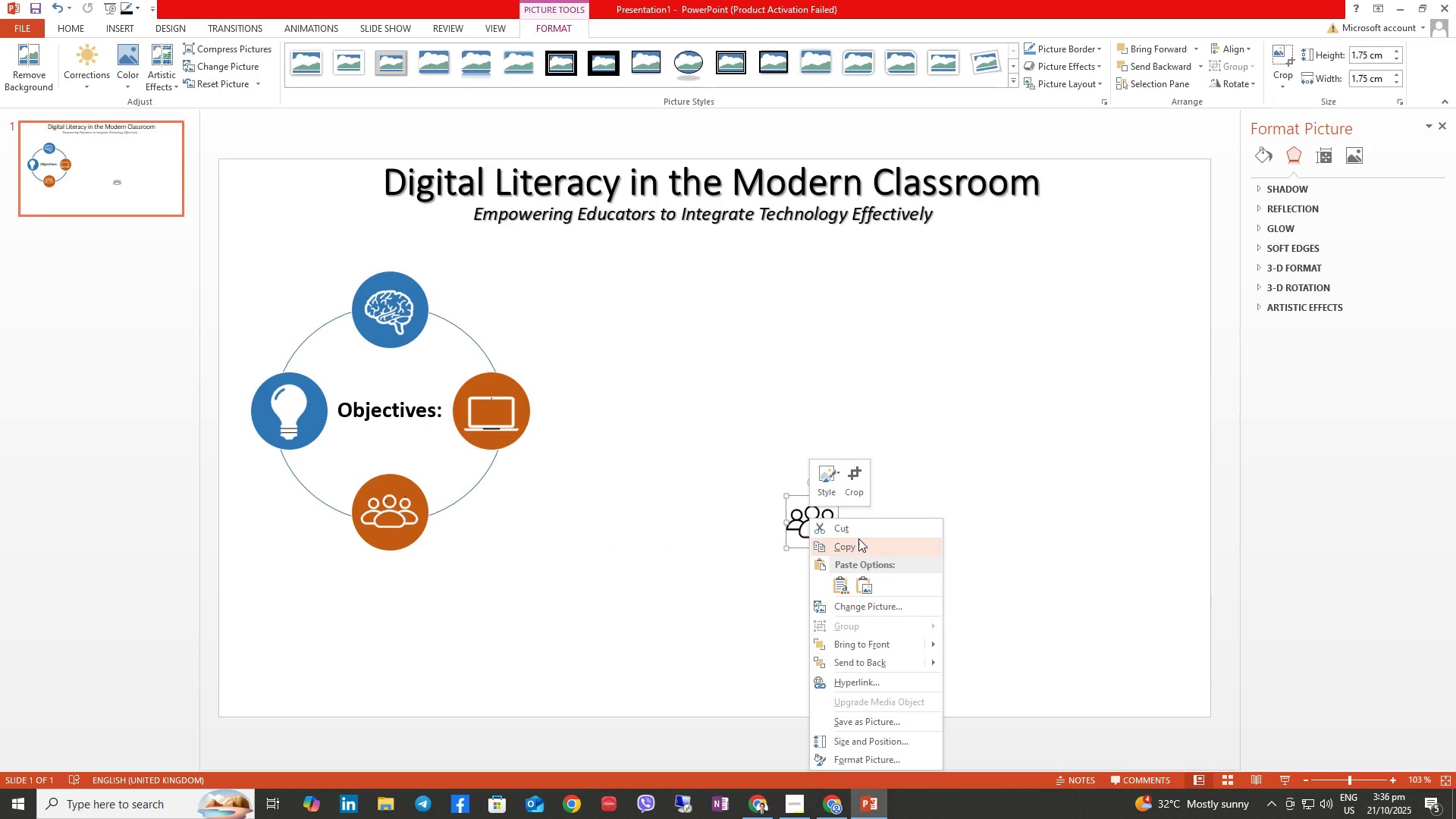 
left_click([857, 535])
 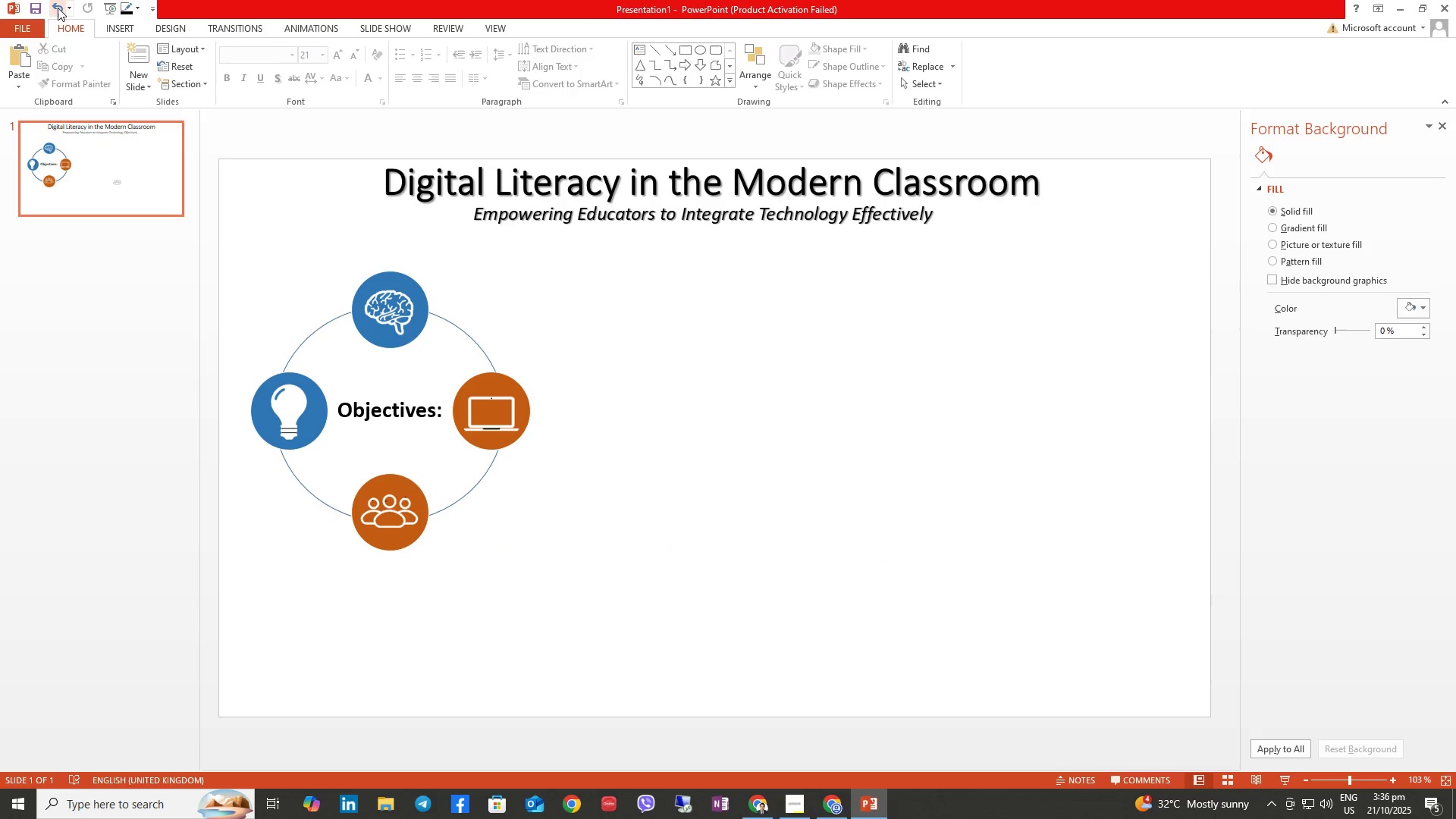 
left_click([111, 26])
 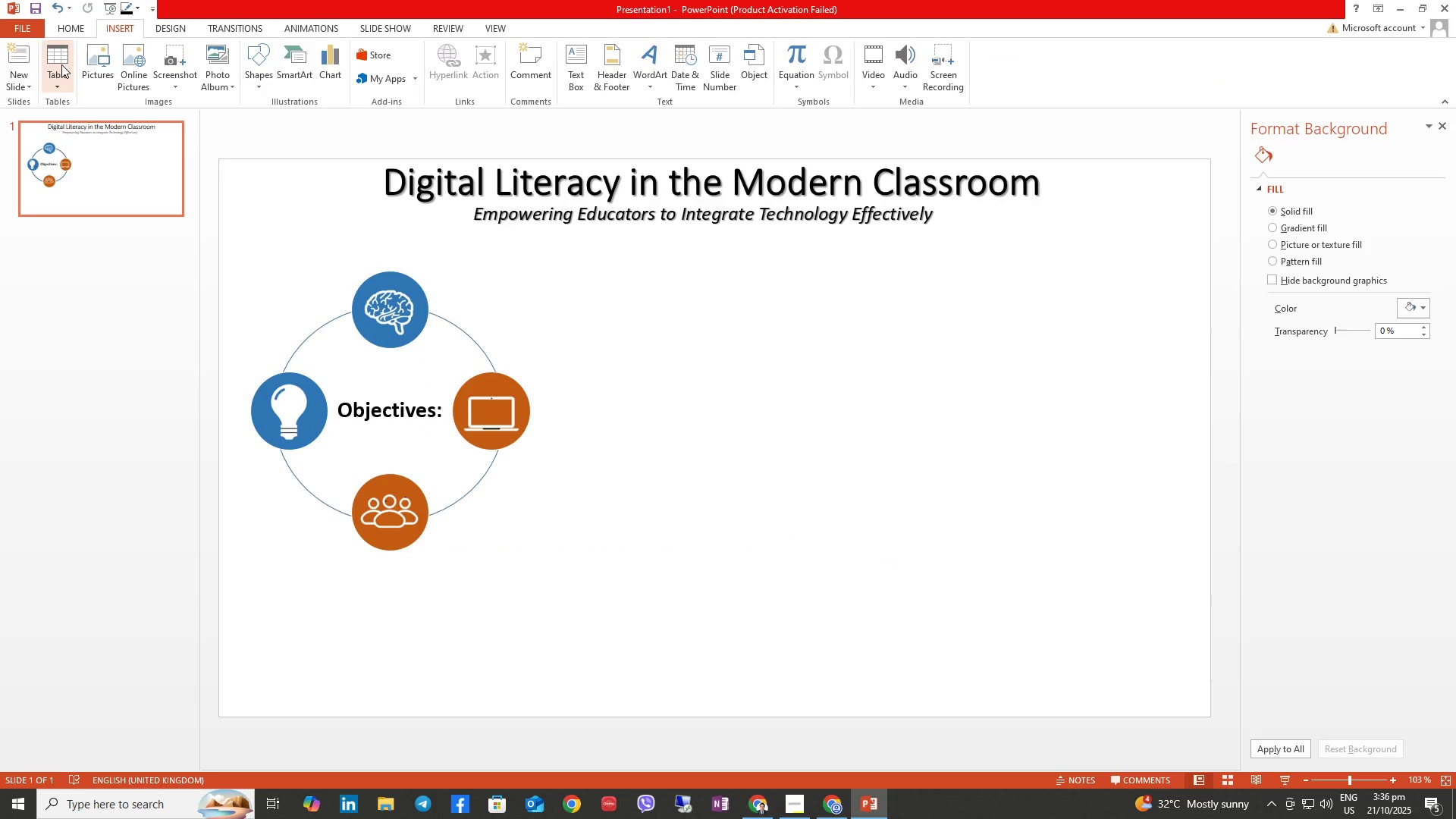 
left_click([90, 64])
 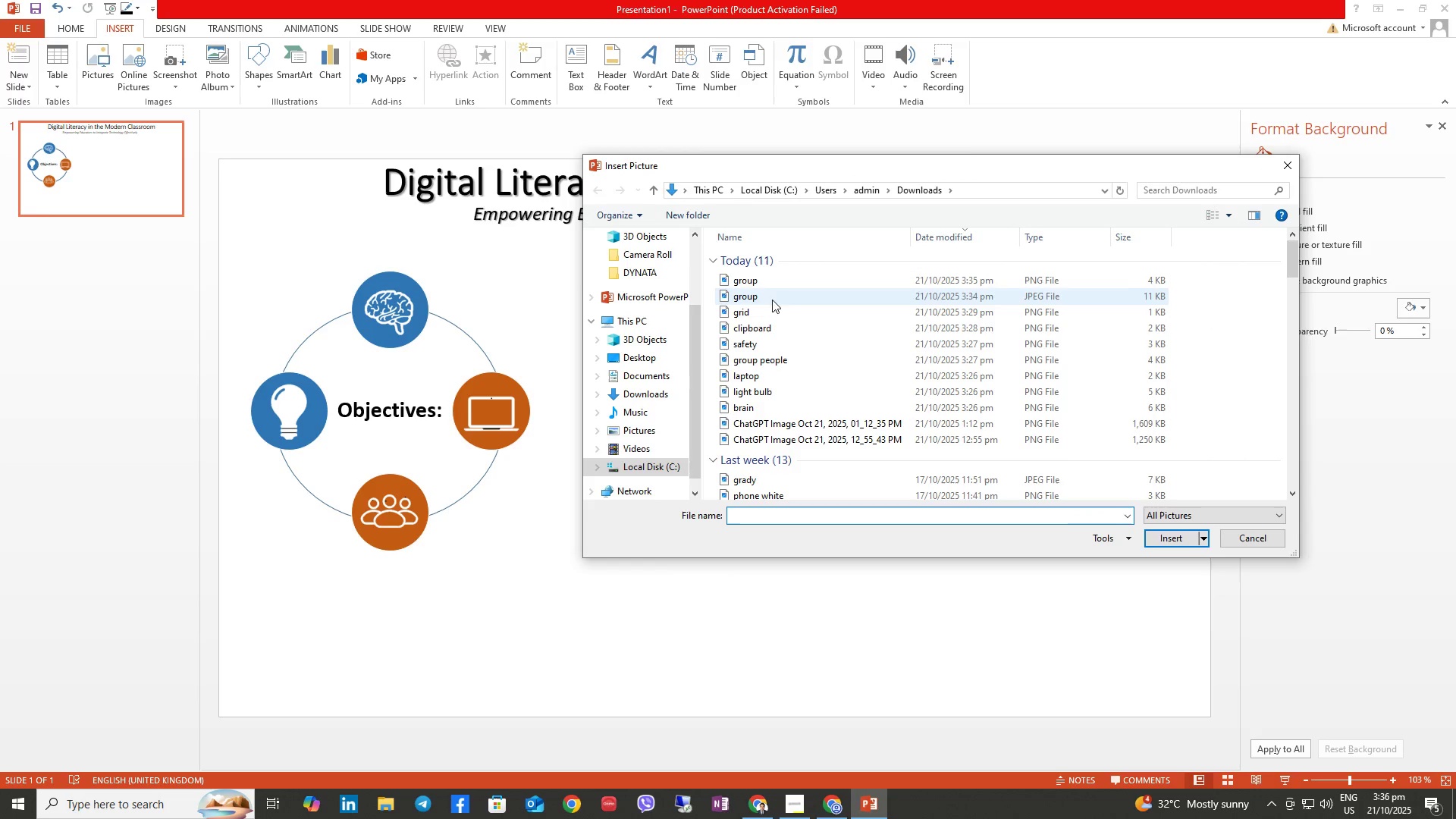 
left_click([733, 274])
 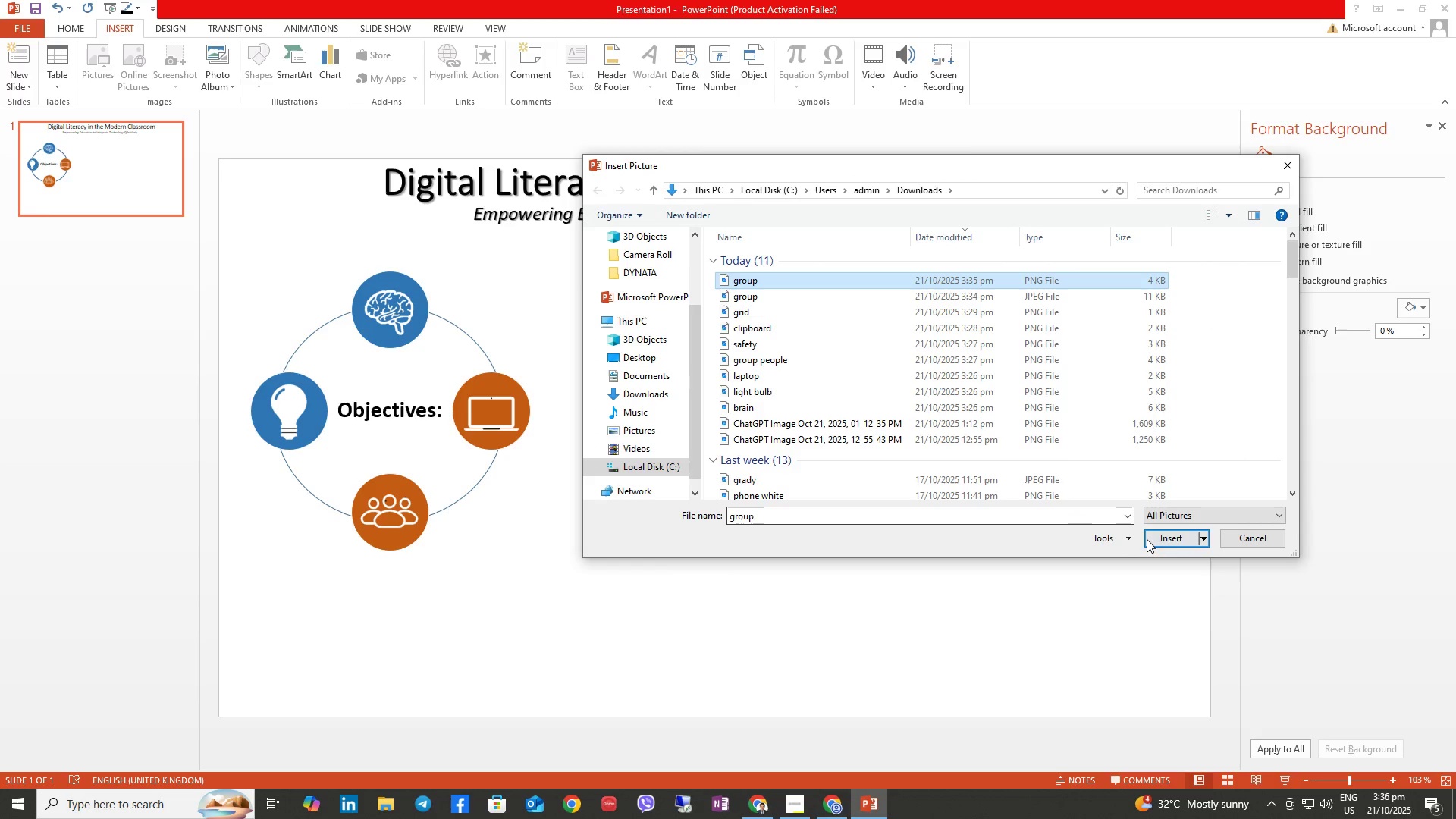 
left_click([1162, 538])
 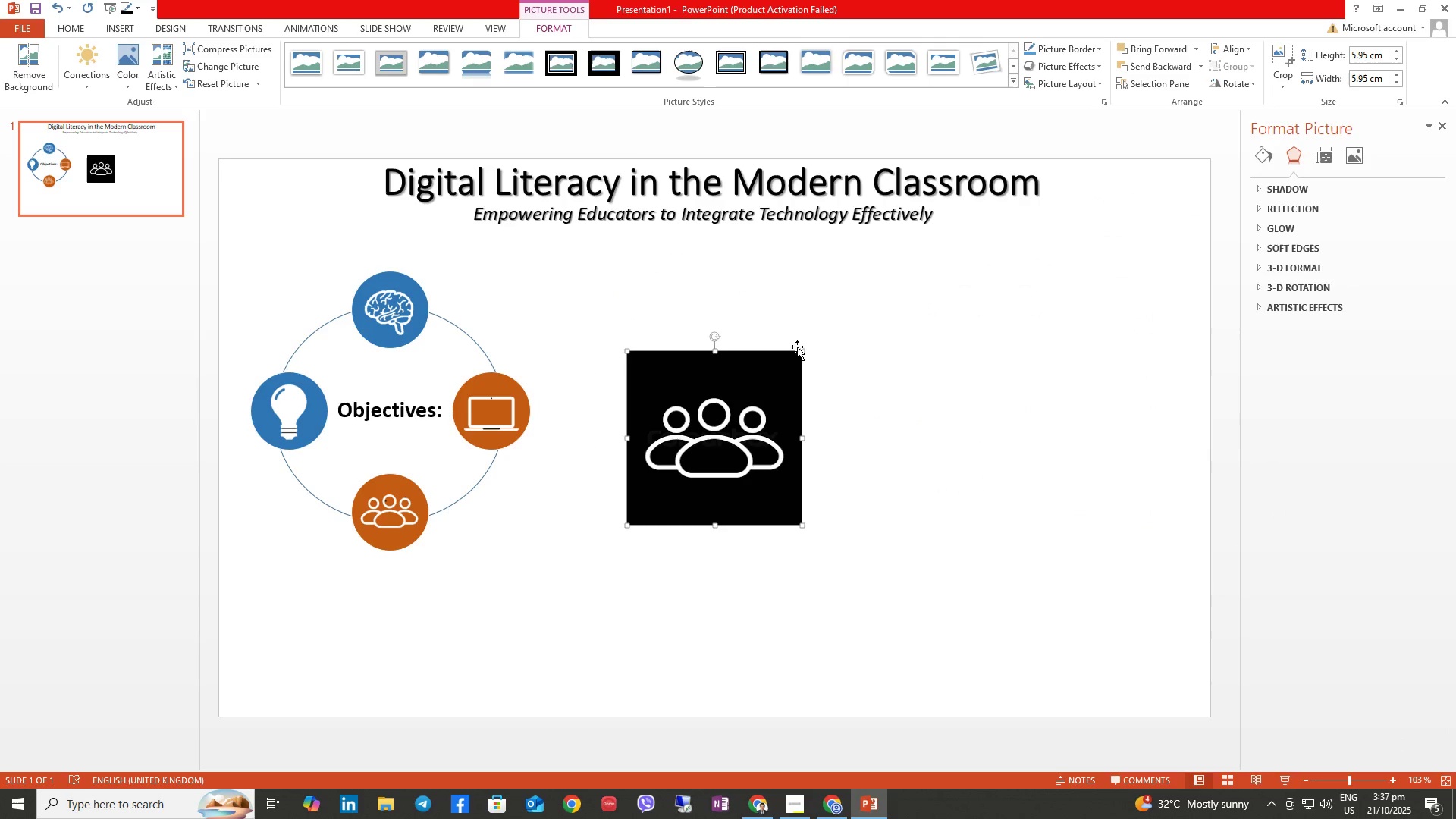 
left_click_drag(start_coordinate=[801, 353], to_coordinate=[984, 287])
 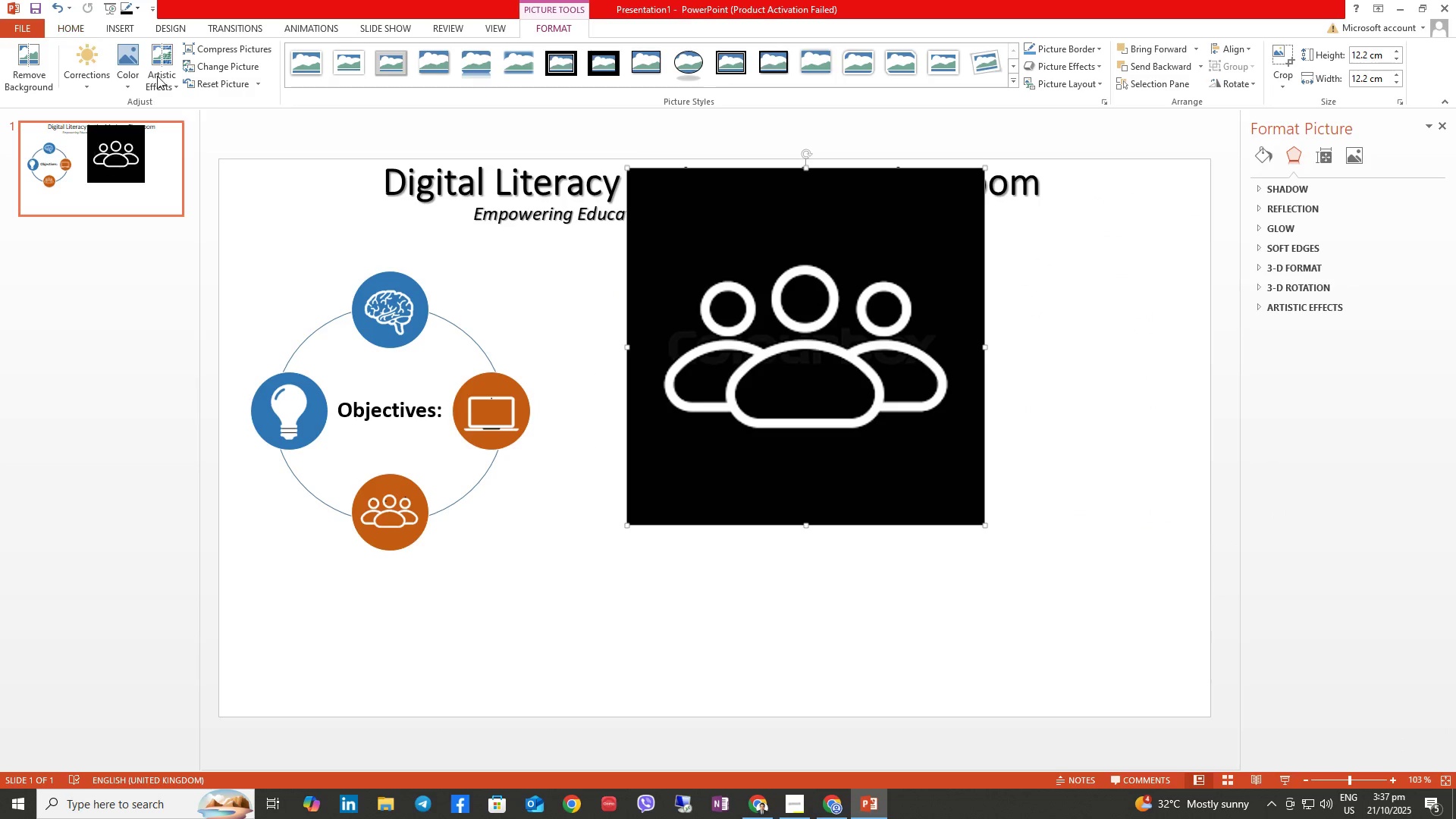 
left_click([41, 58])
 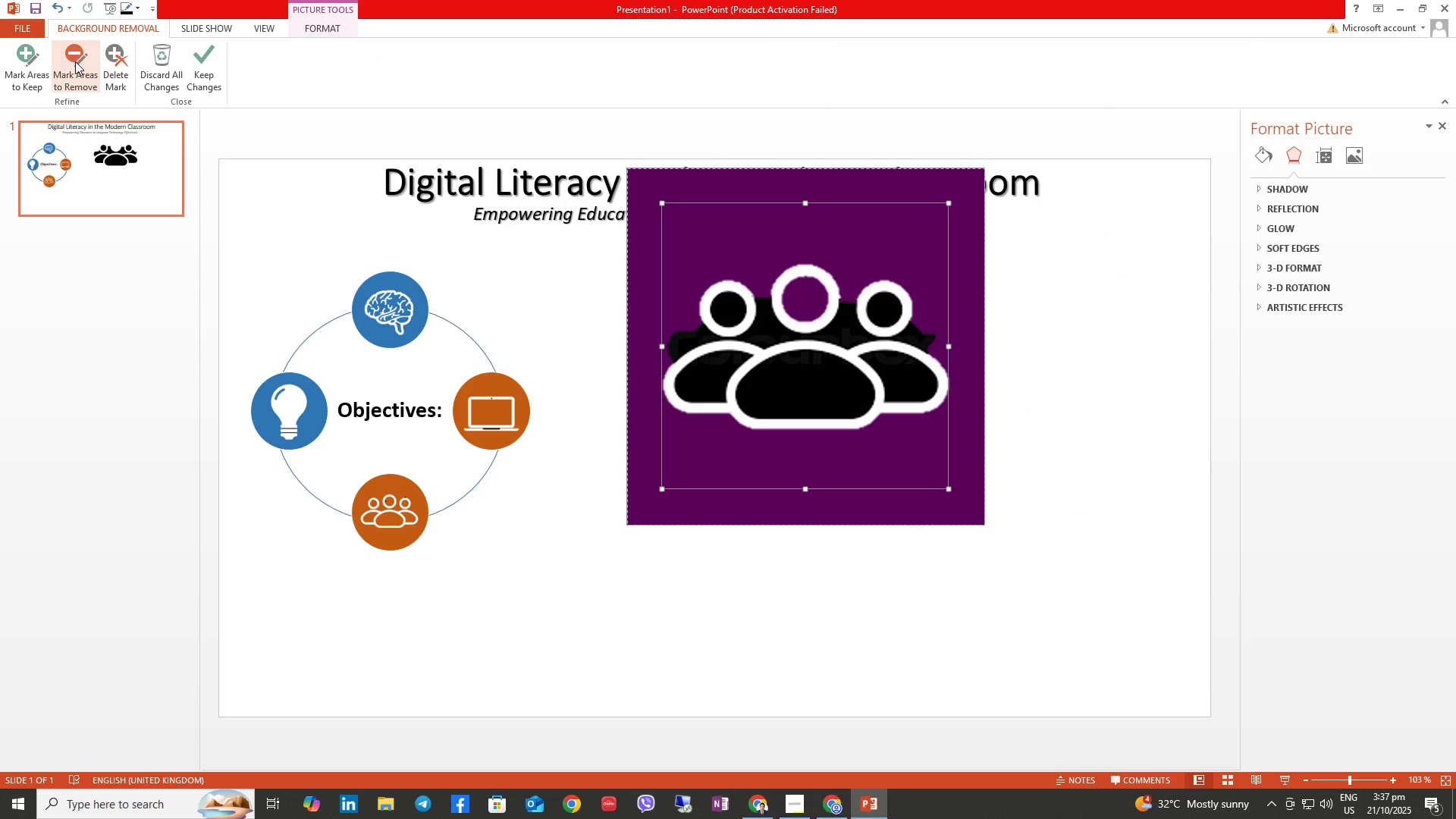 
left_click([75, 61])
 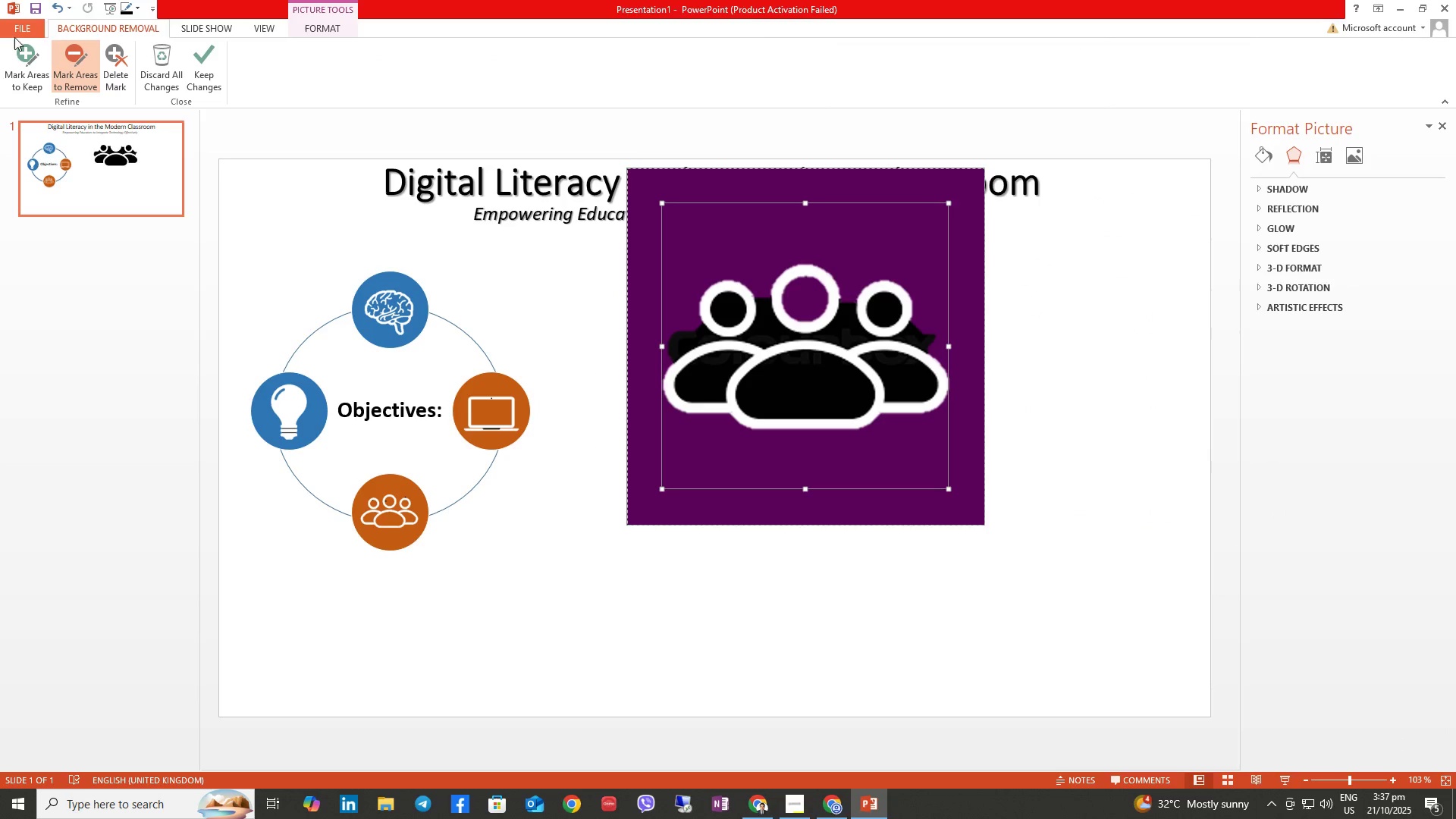 
left_click([40, 55])
 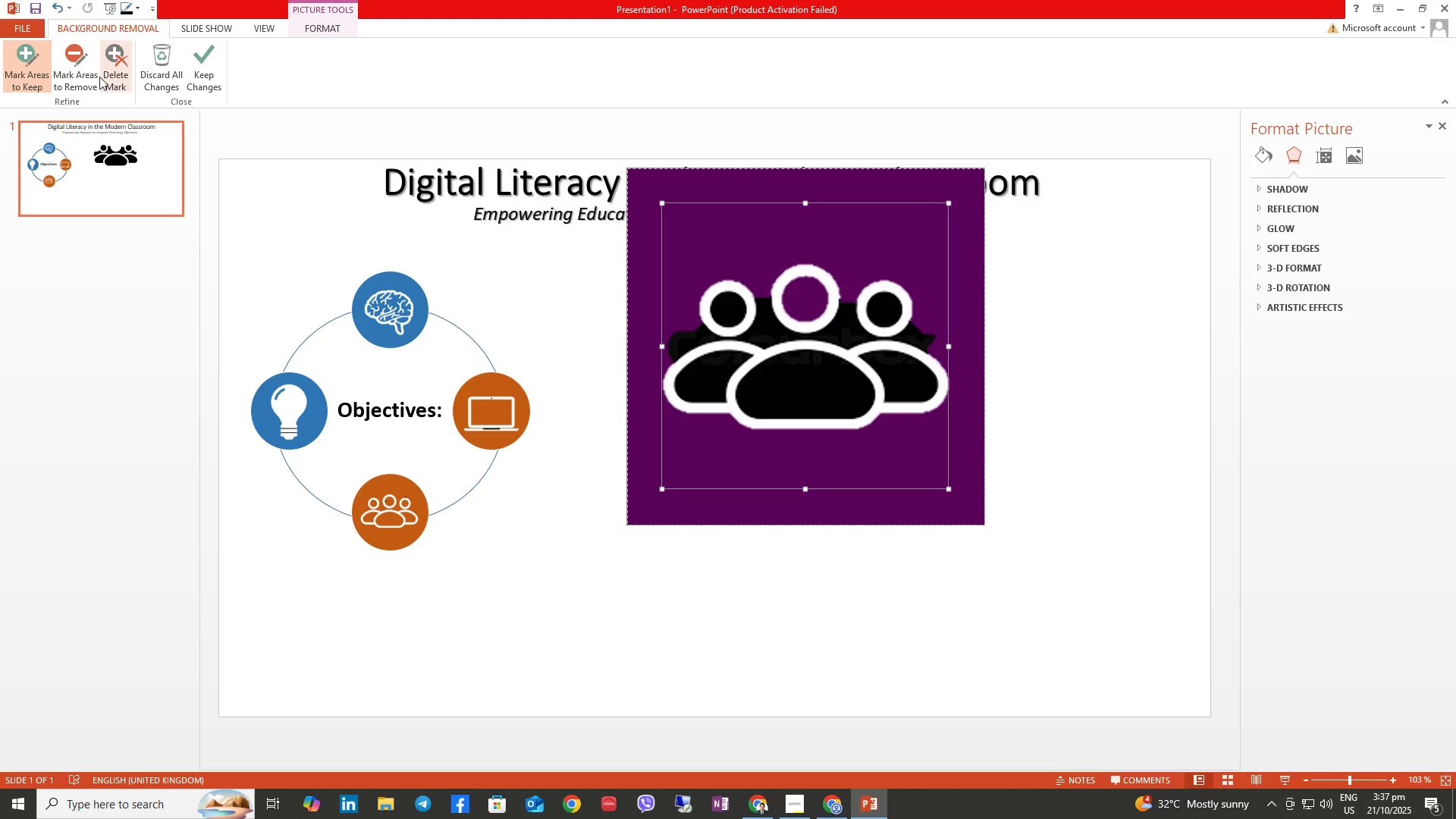 
left_click([81, 67])
 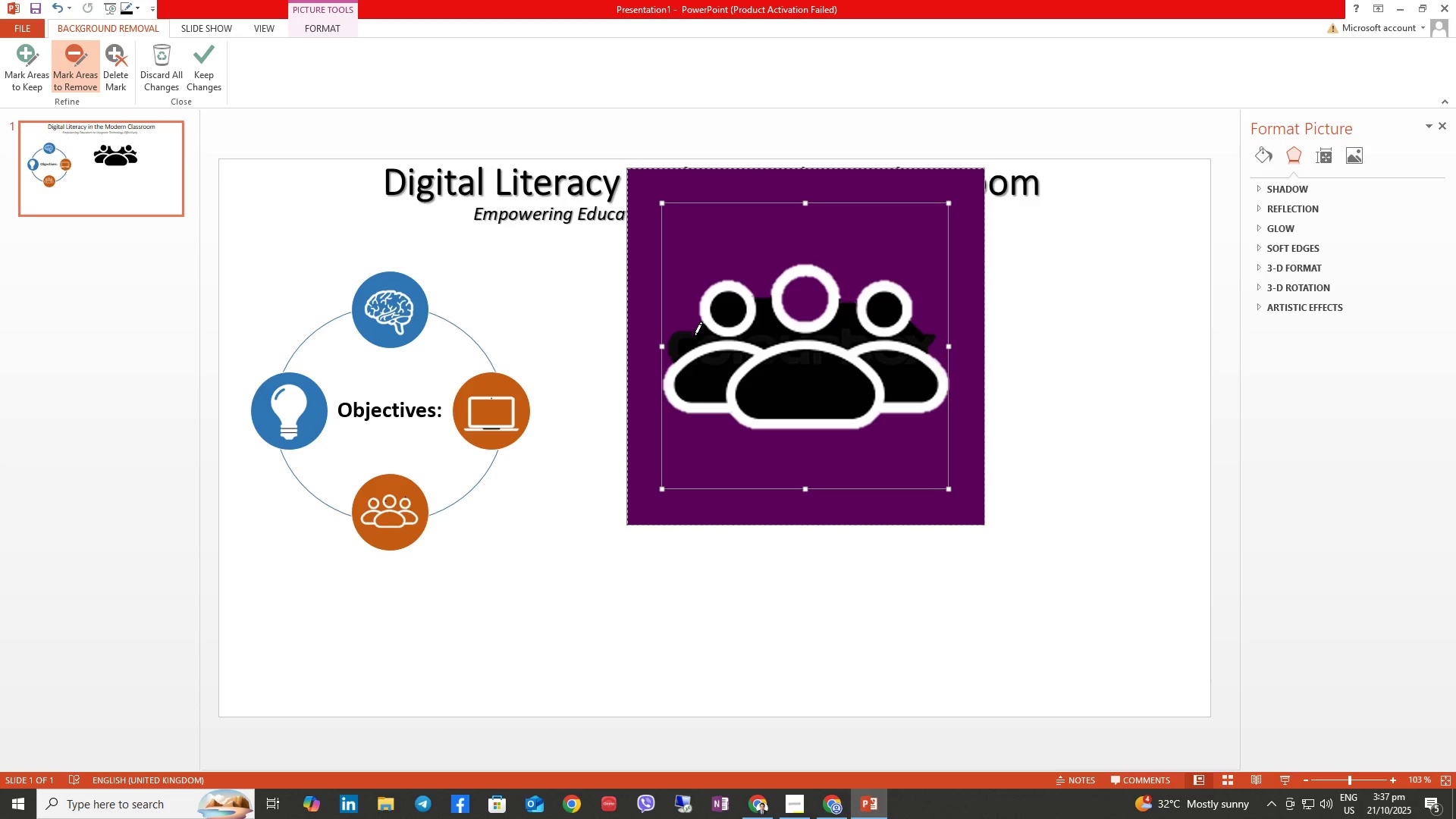 
left_click([688, 340])
 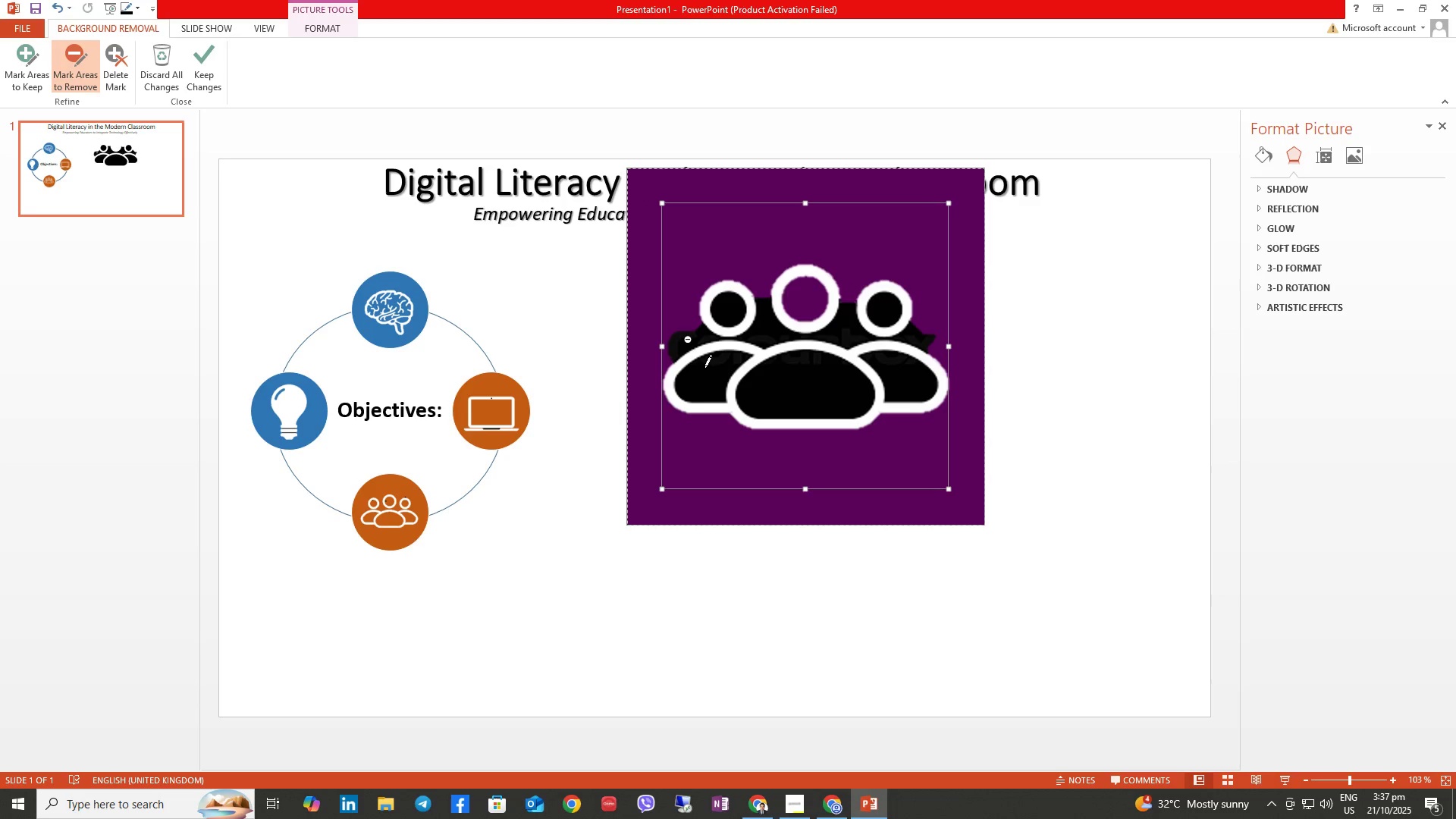 
left_click([706, 370])
 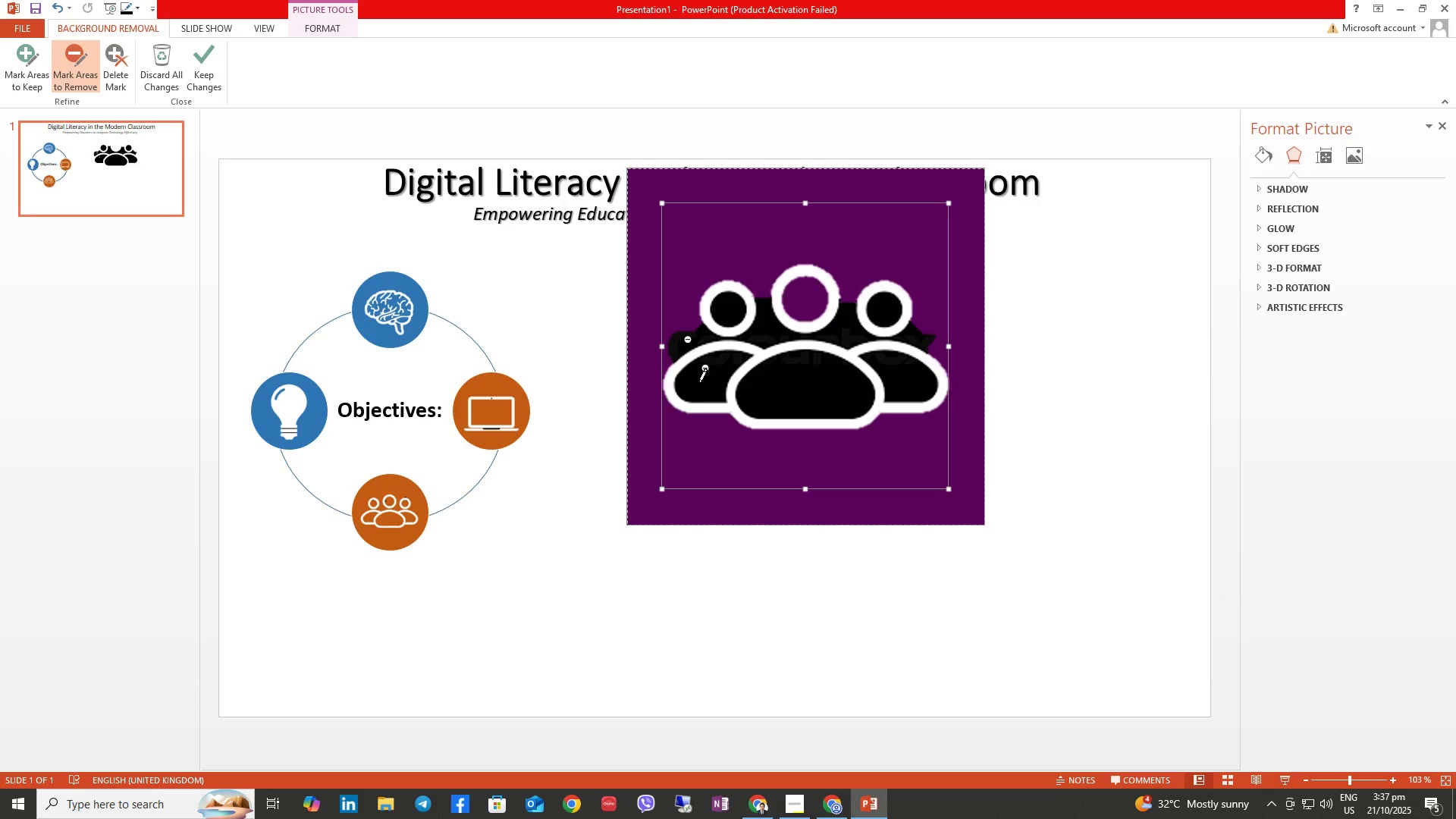 
left_click_drag(start_coordinate=[695, 385], to_coordinate=[726, 361])
 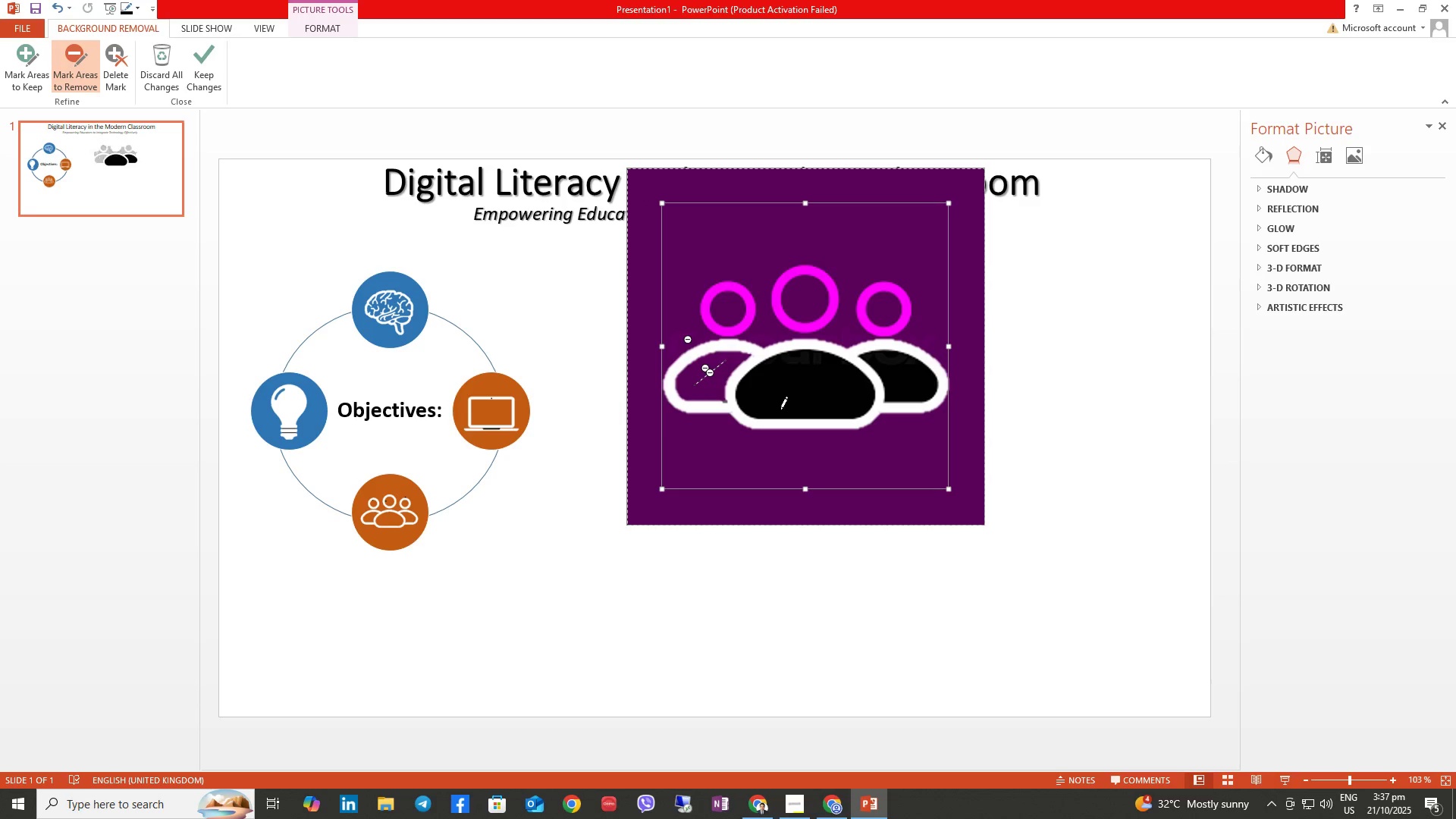 
left_click_drag(start_coordinate=[782, 411], to_coordinate=[835, 387])
 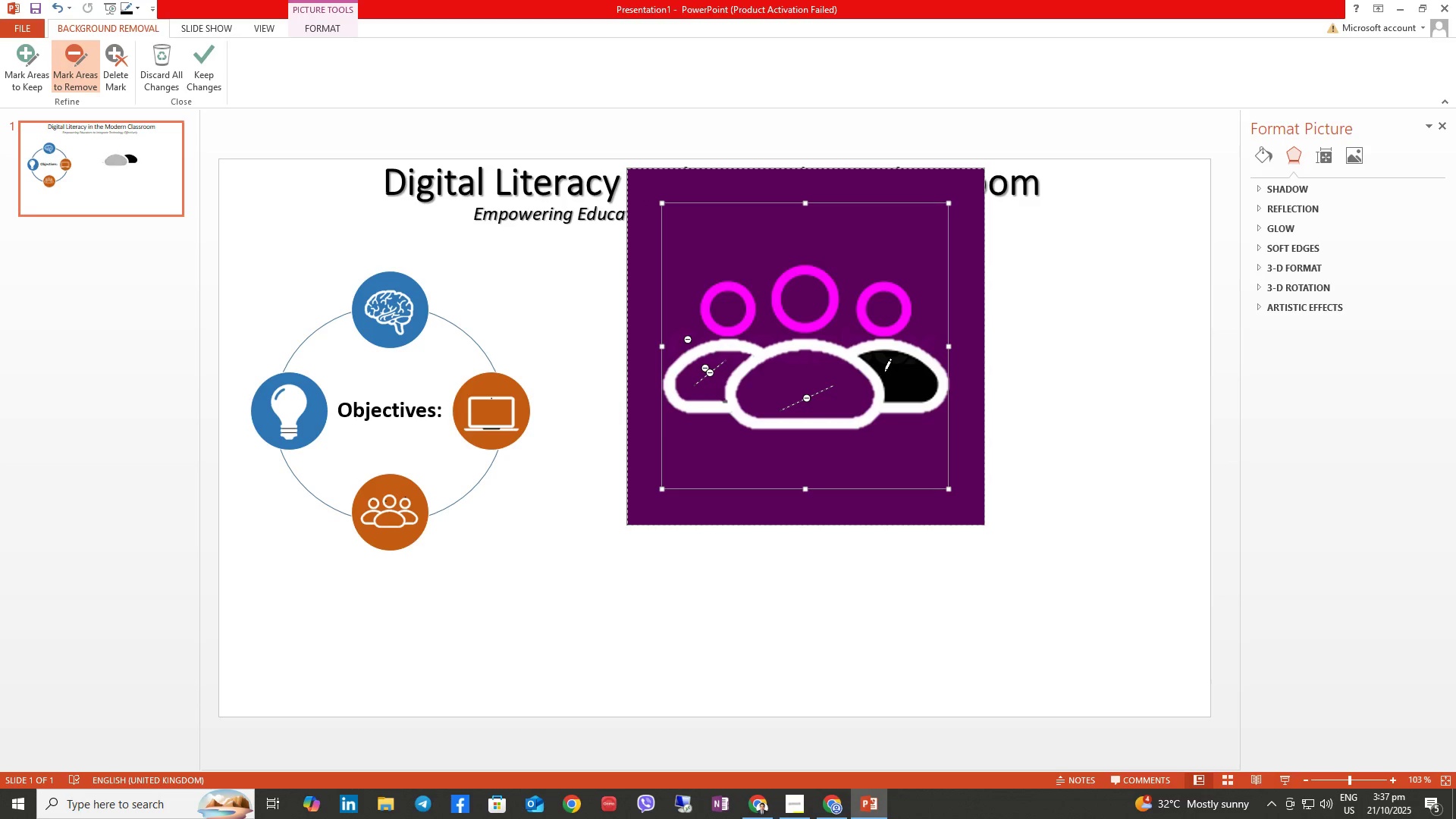 
left_click_drag(start_coordinate=[885, 369], to_coordinate=[923, 383])
 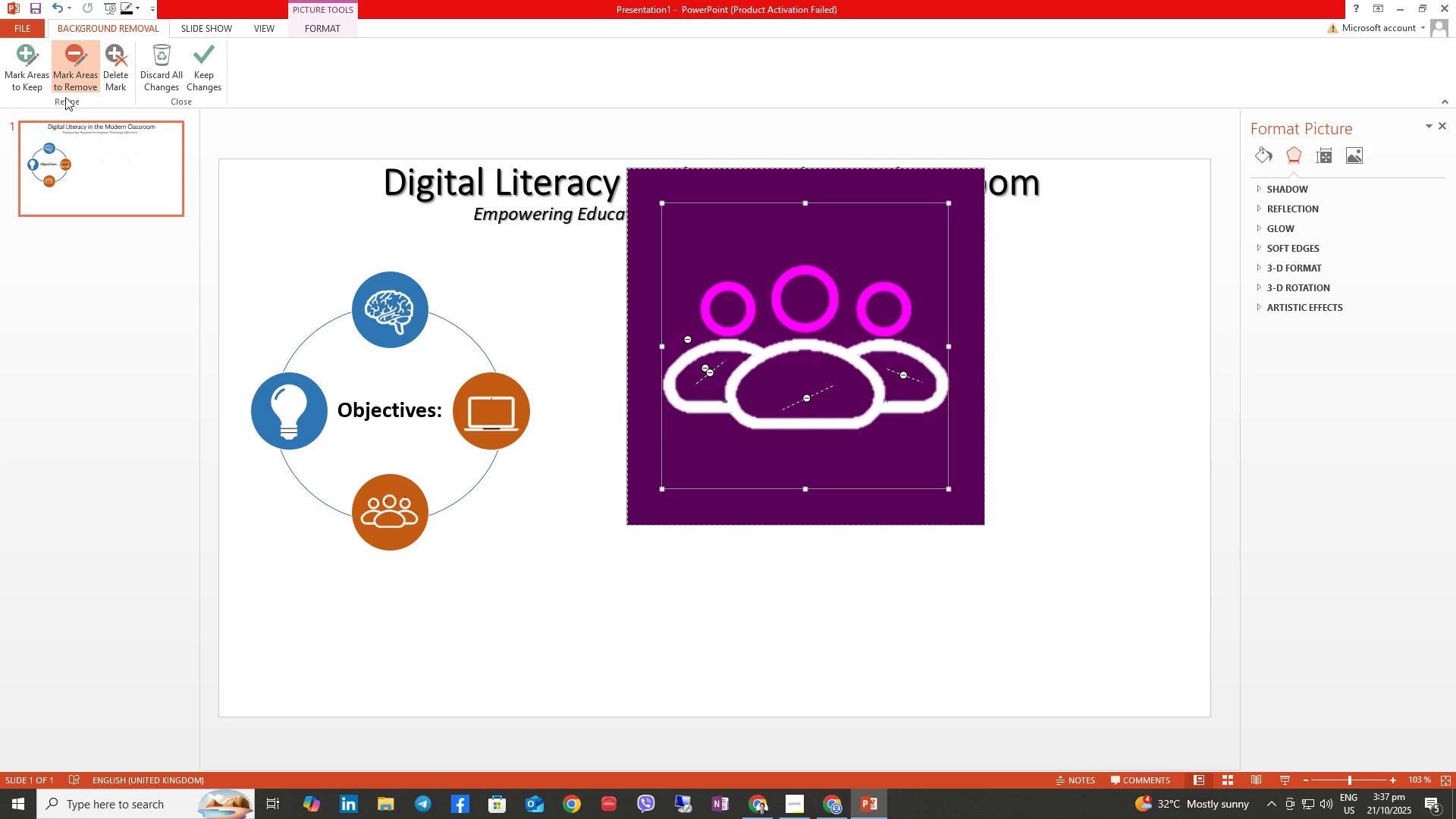 
left_click([31, 68])
 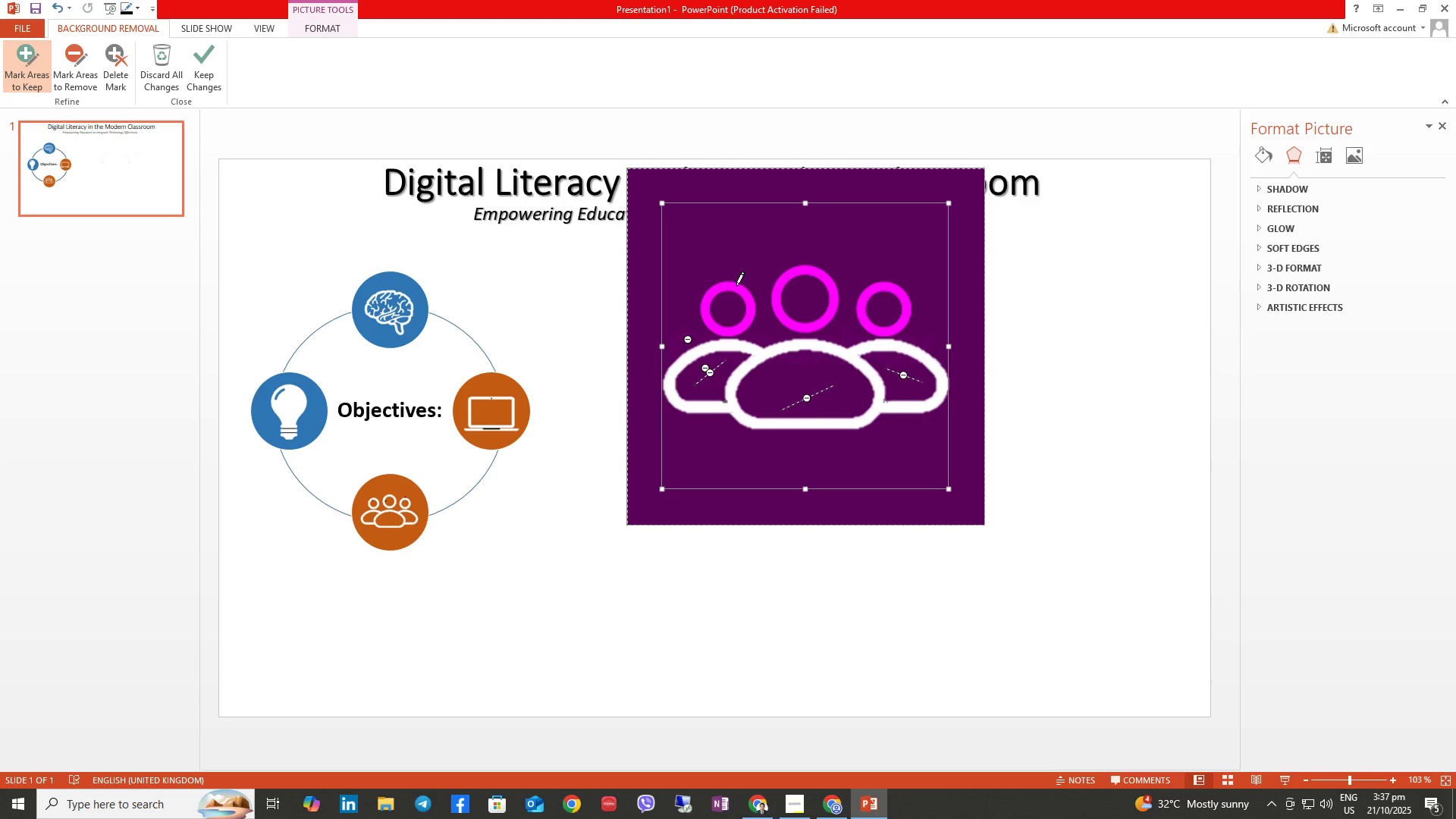 
left_click([736, 286])
 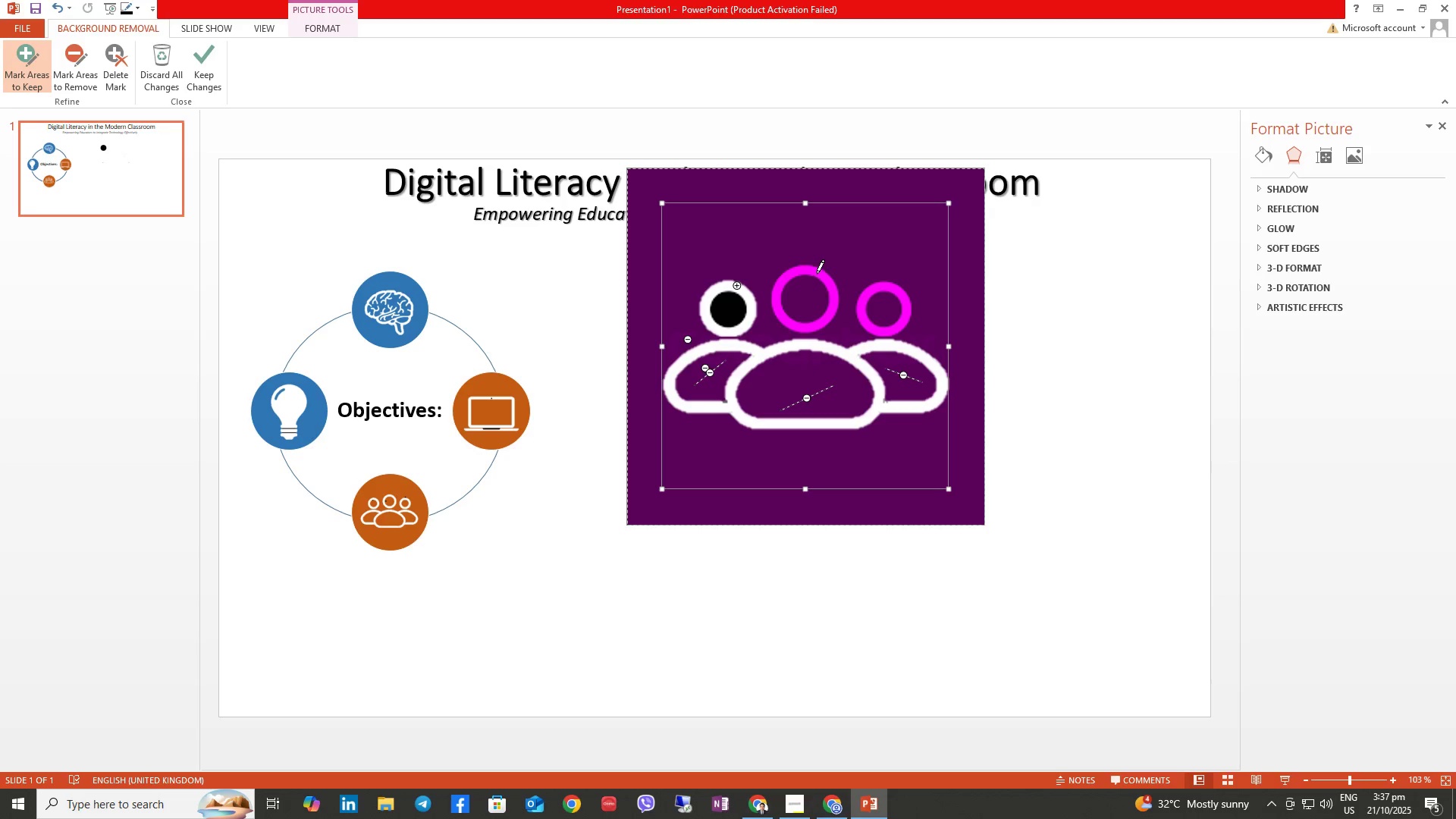 
left_click([816, 272])
 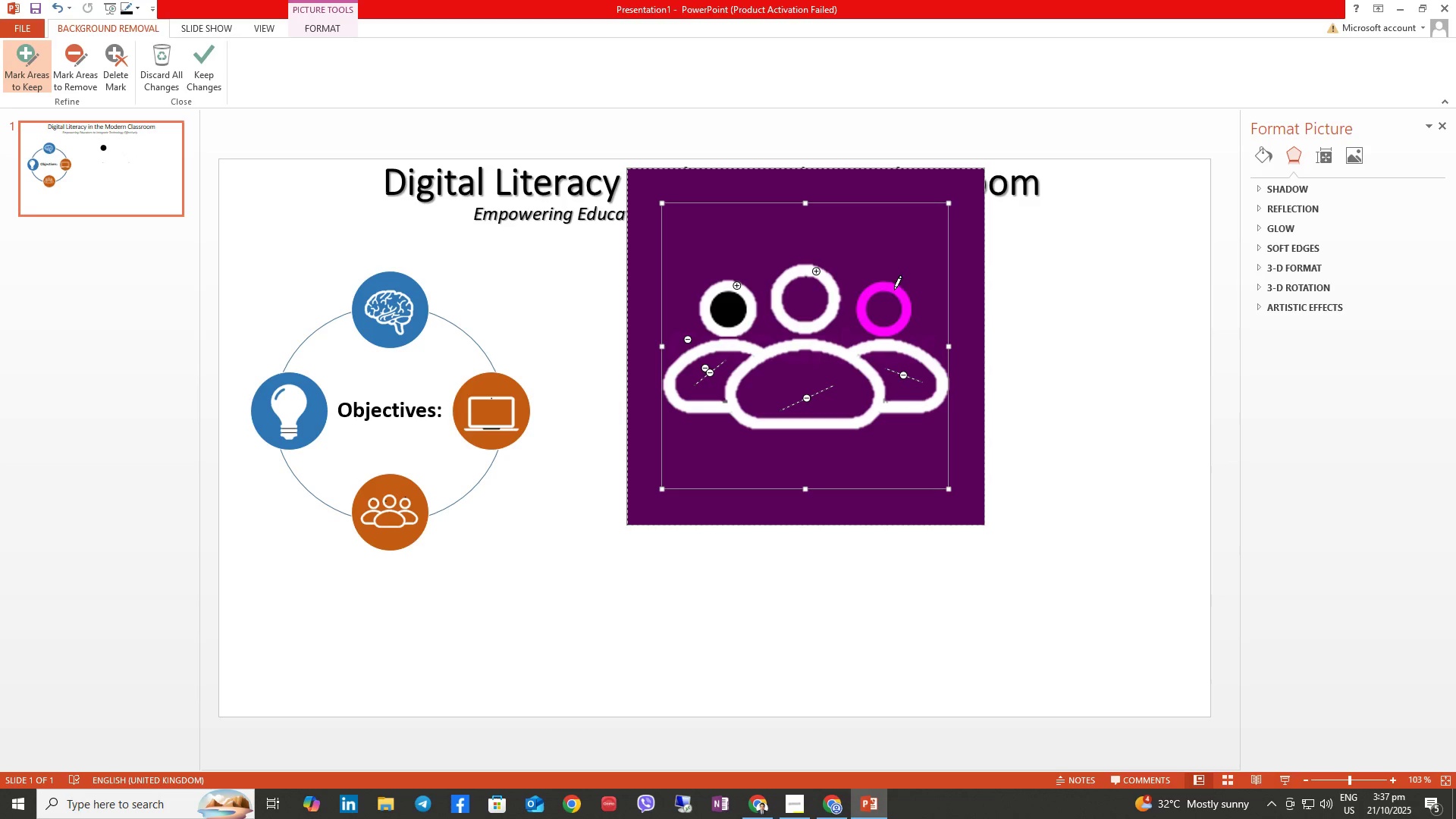 
left_click([894, 290])
 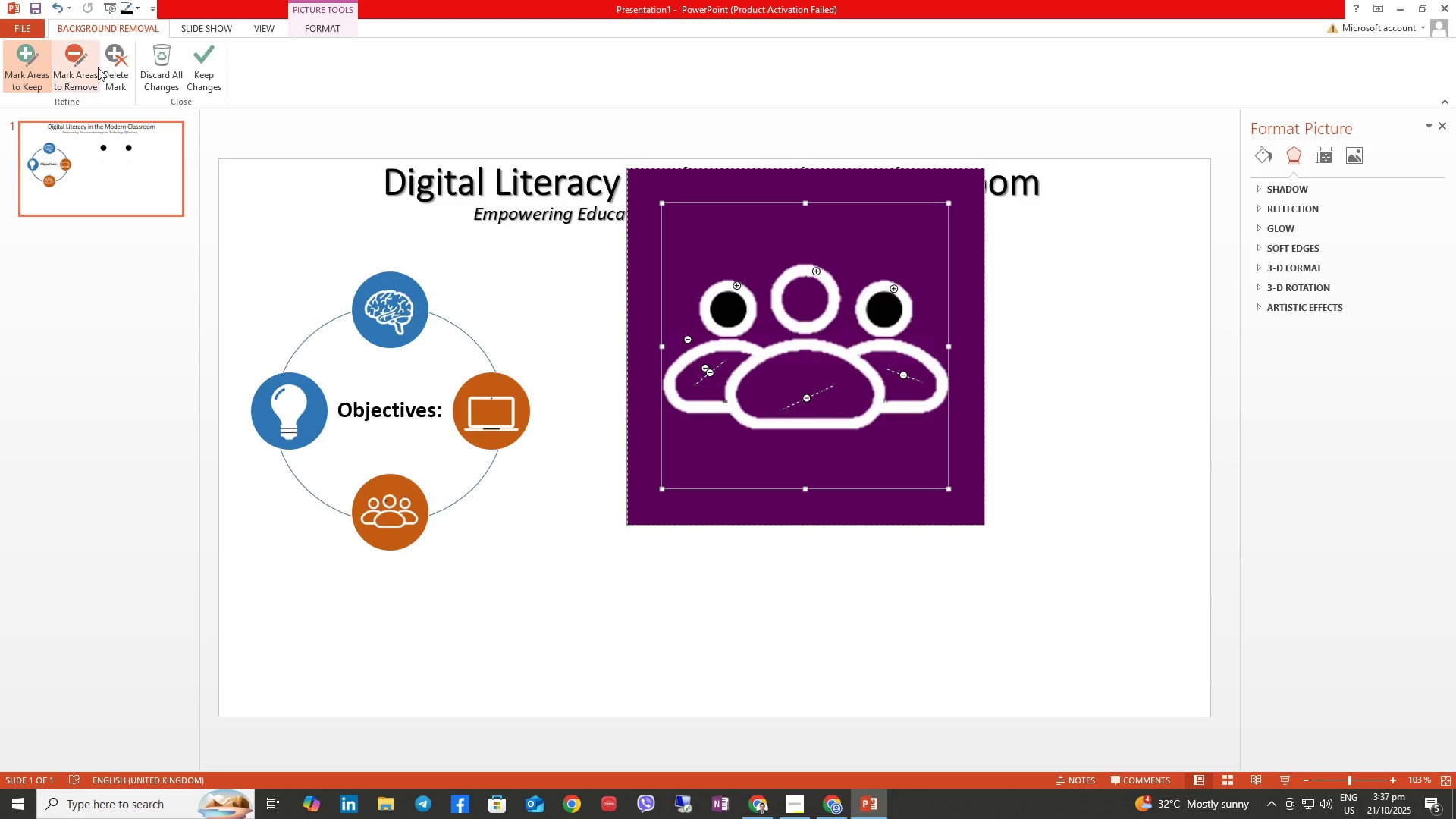 
left_click([96, 67])
 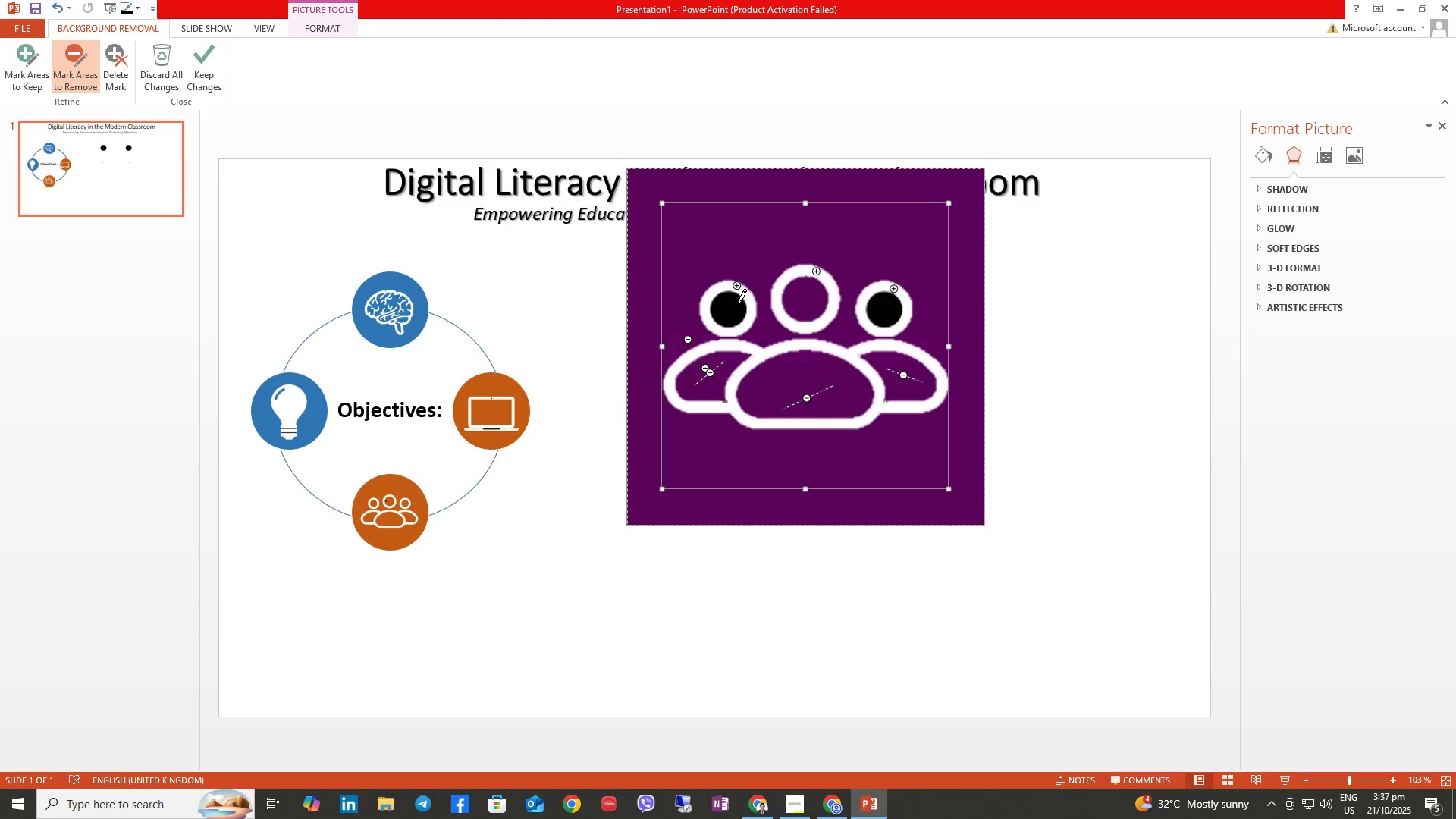 
left_click([728, 304])
 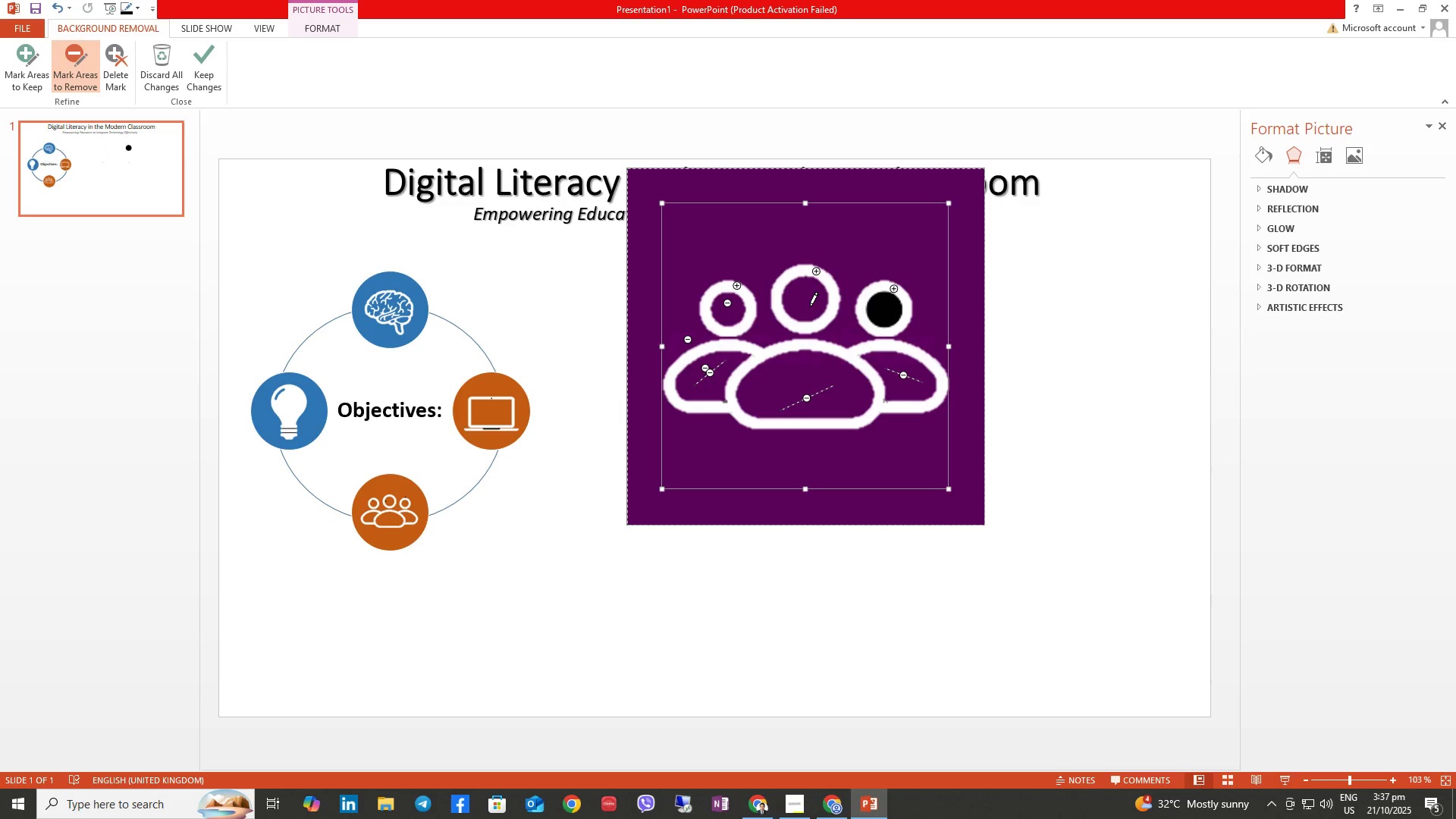 
left_click([810, 300])
 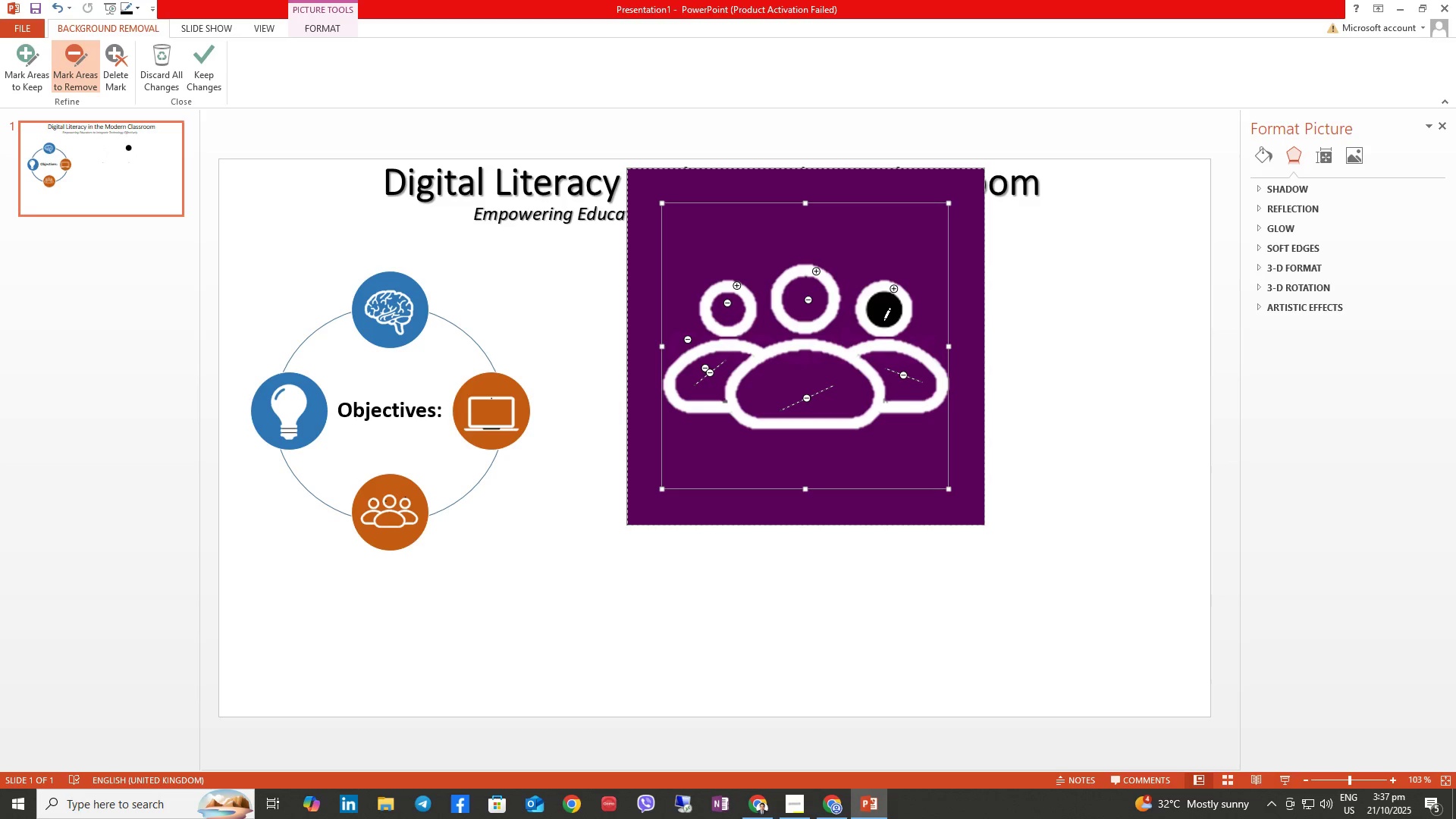 
left_click([886, 313])
 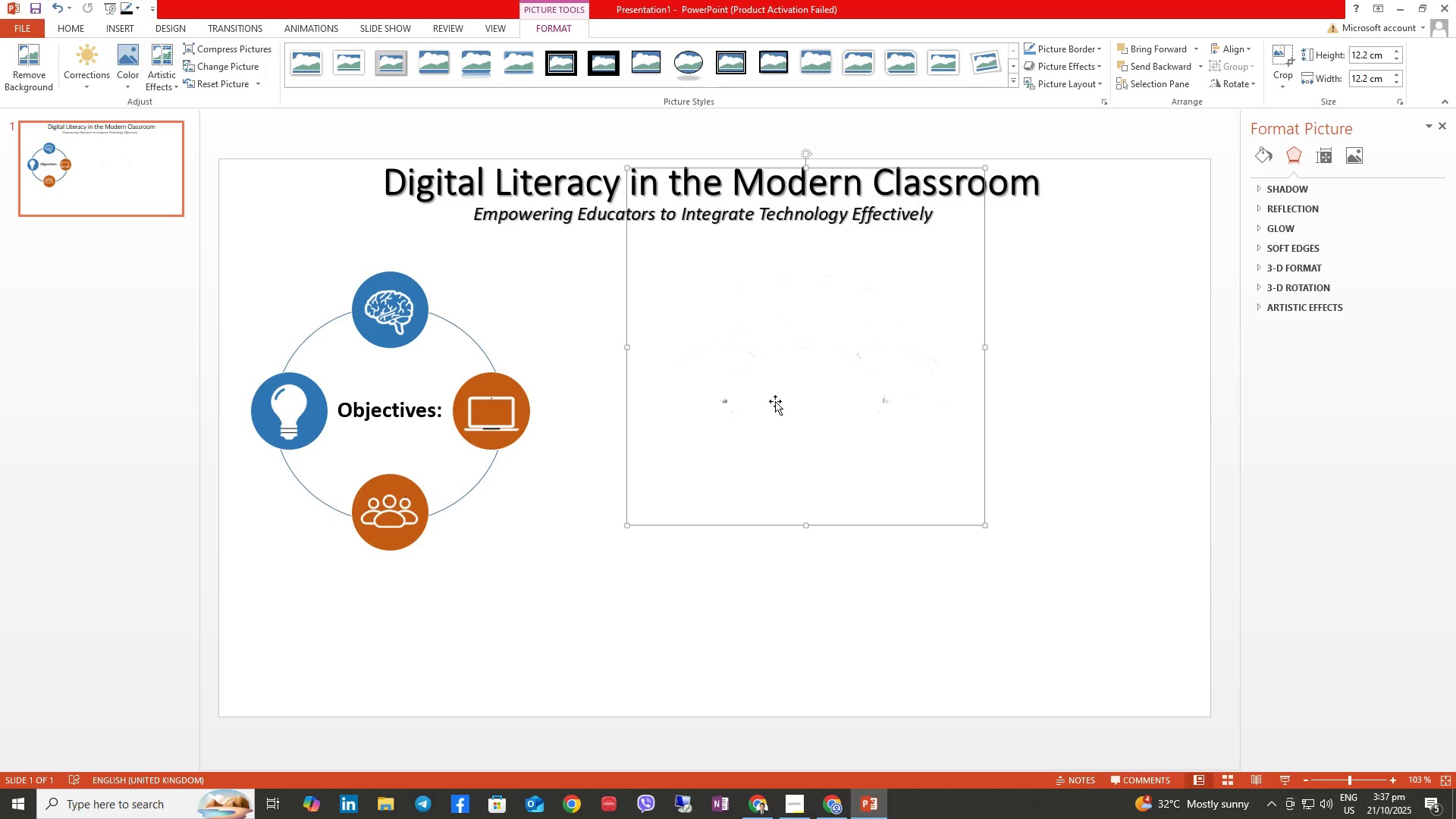 
wait(5.31)
 